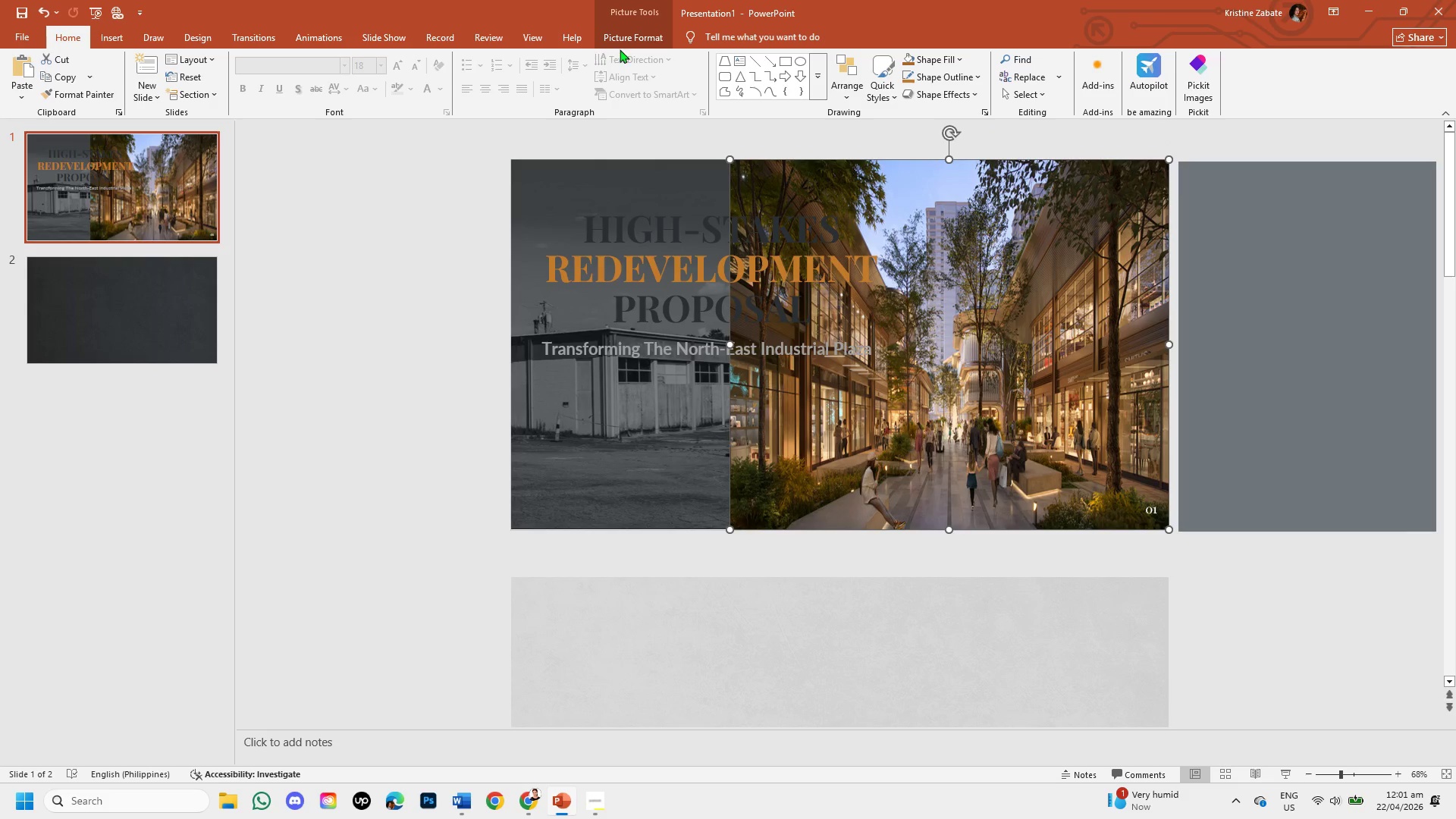 
left_click_drag(start_coordinate=[625, 37], to_coordinate=[529, 36])
 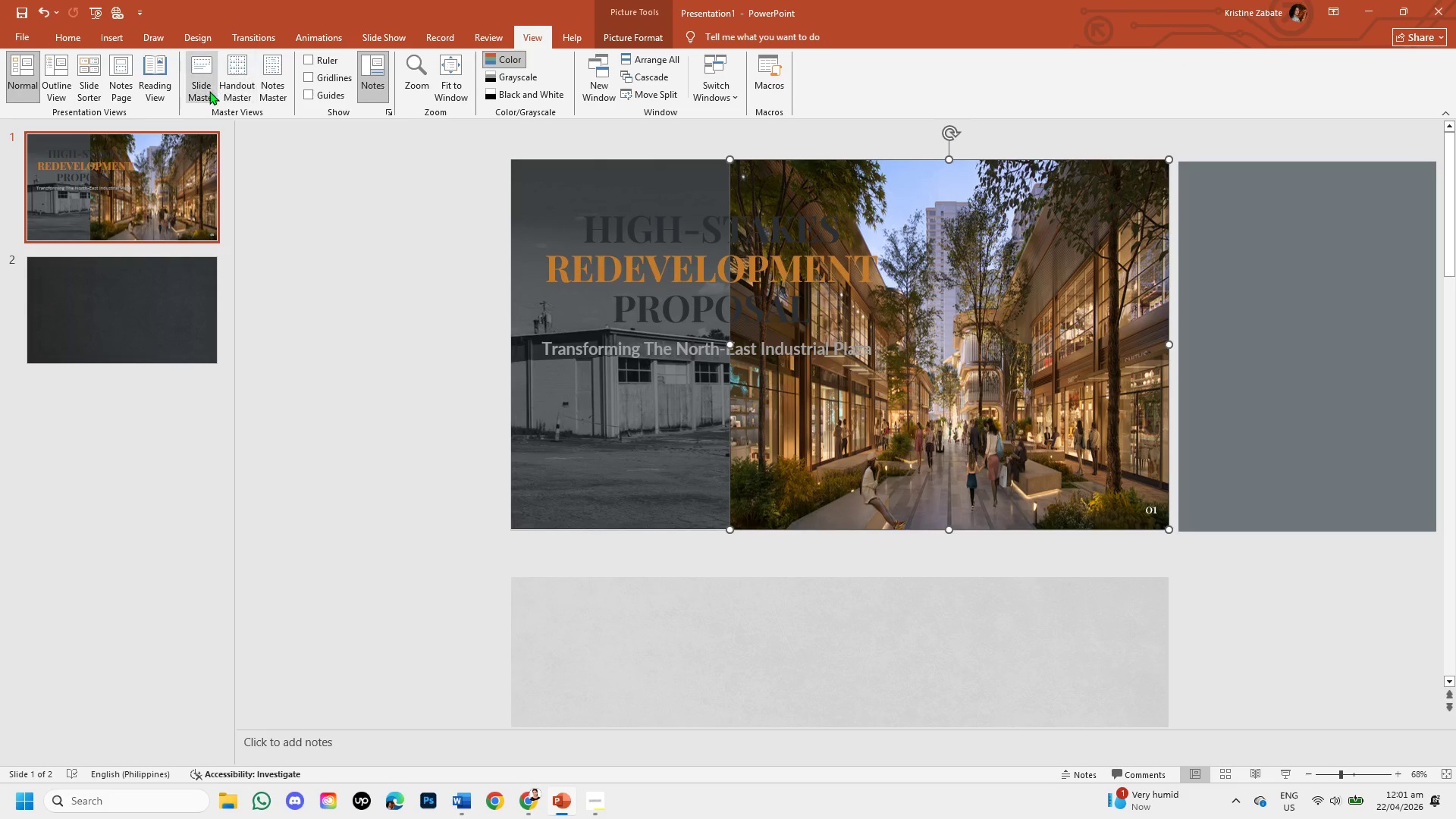 
left_click([206, 92])
 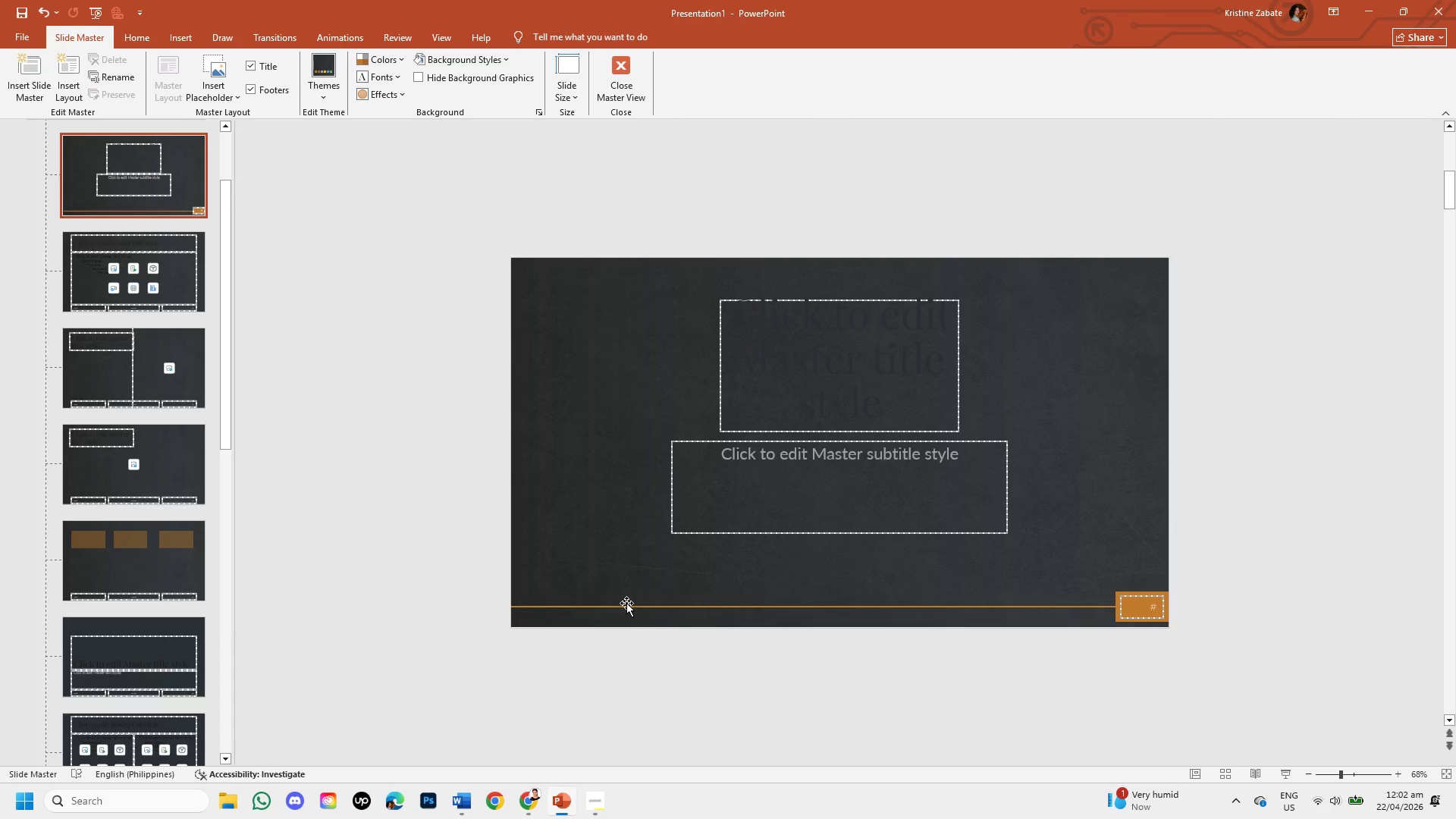 
left_click([626, 607])
 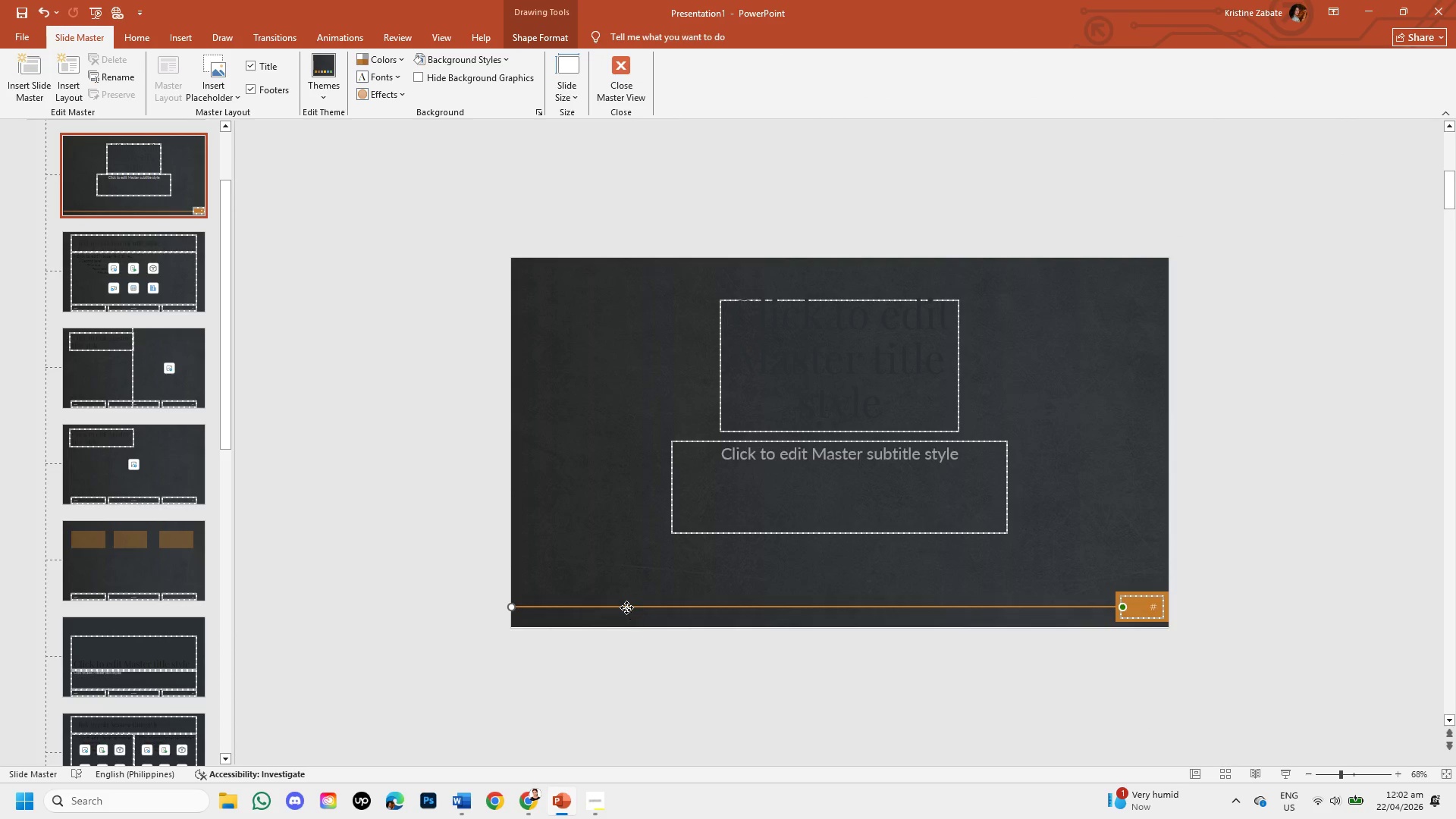 
right_click([626, 607])
 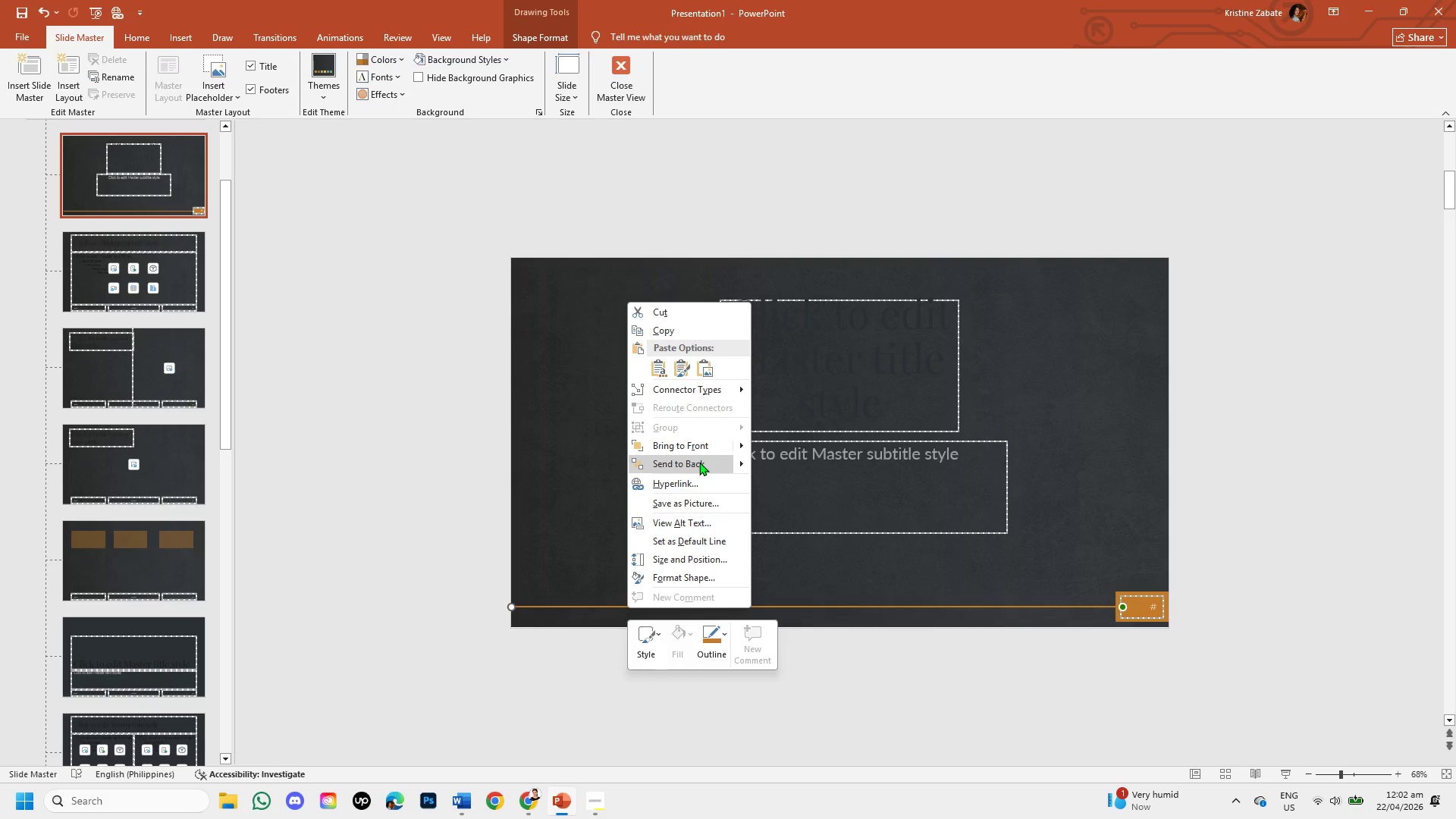 
wait(5.24)
 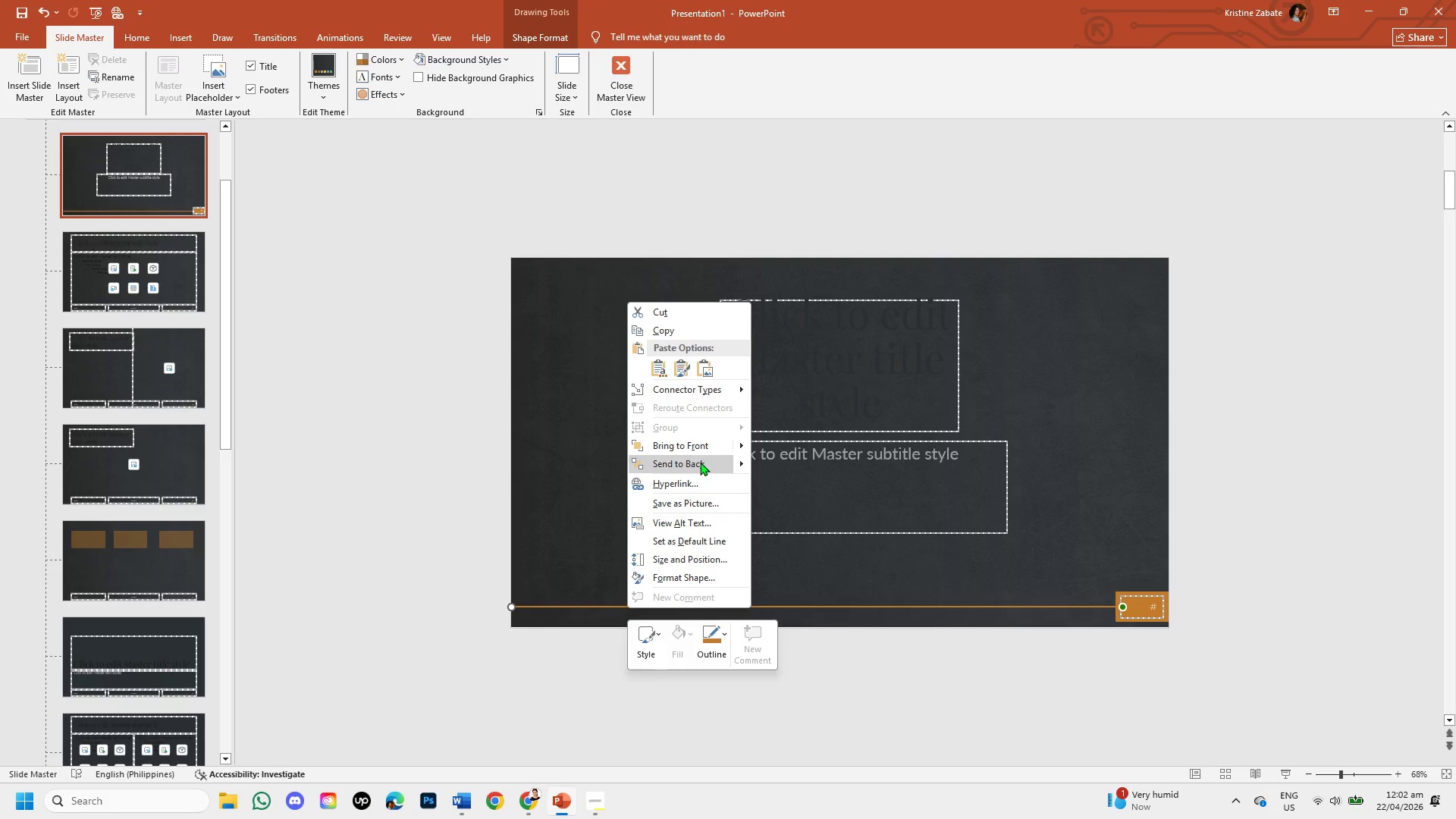 
left_click([695, 444])
 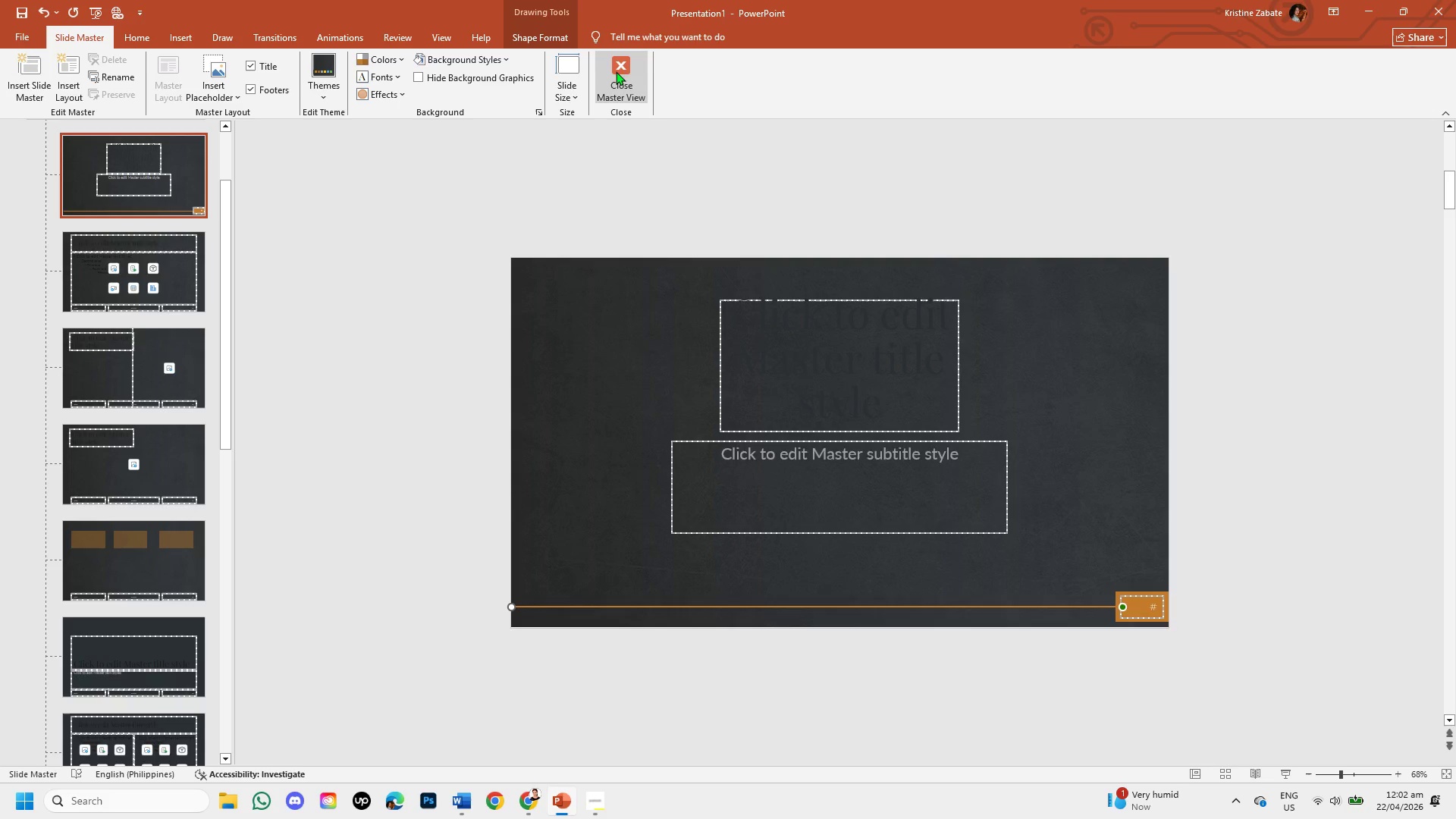 
left_click([607, 80])
 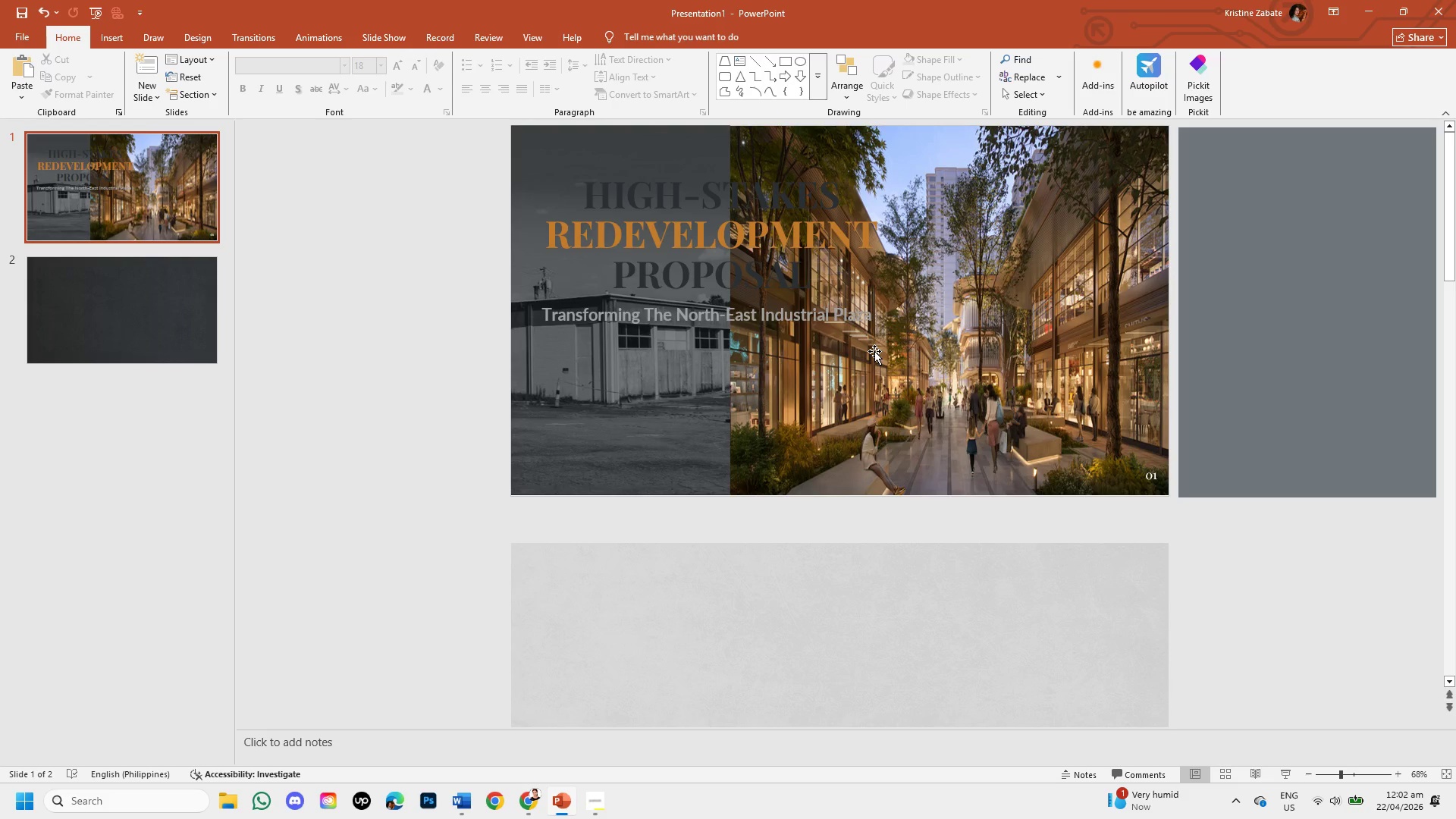 
wait(5.31)
 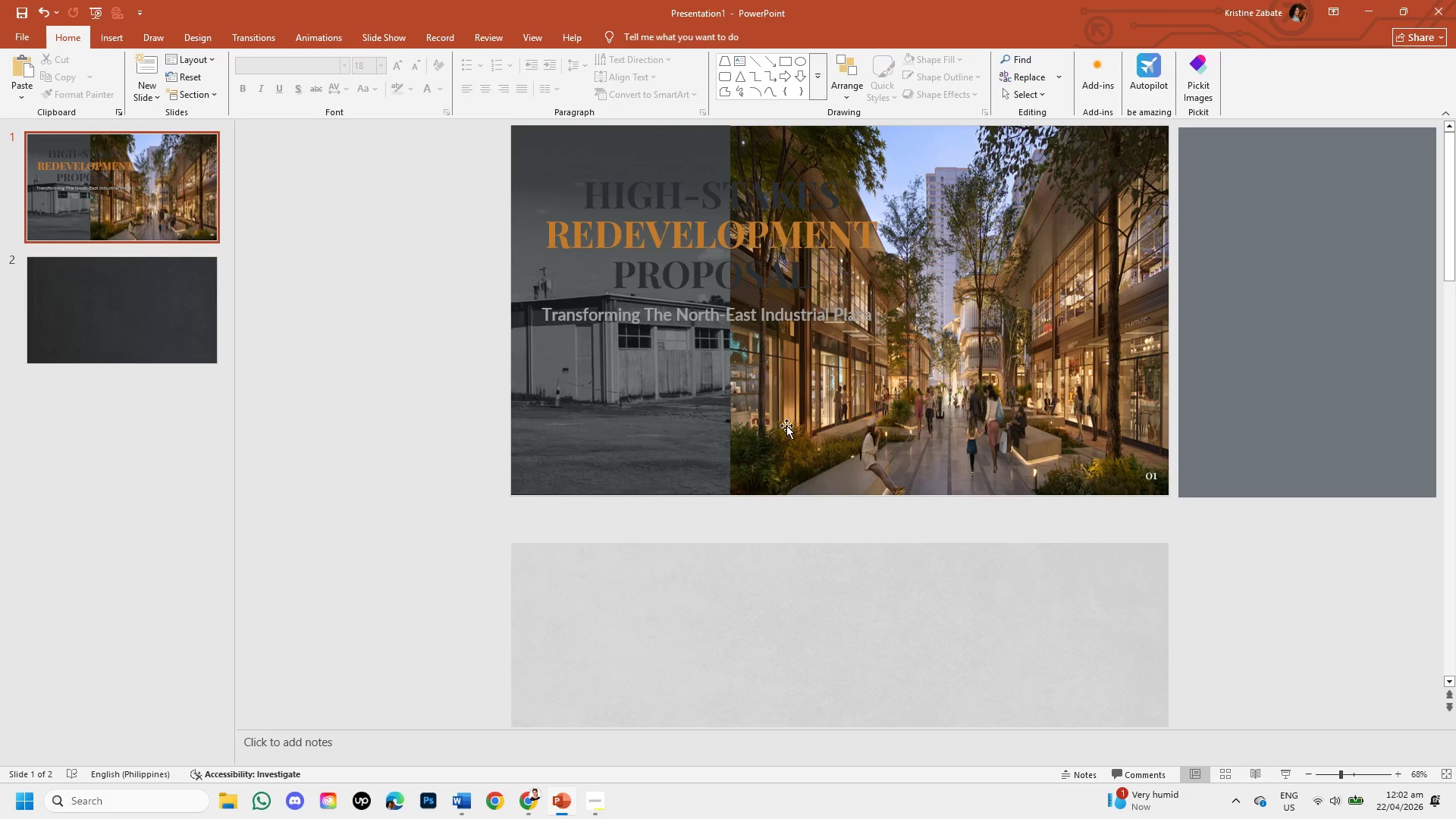 
left_click([993, 407])
 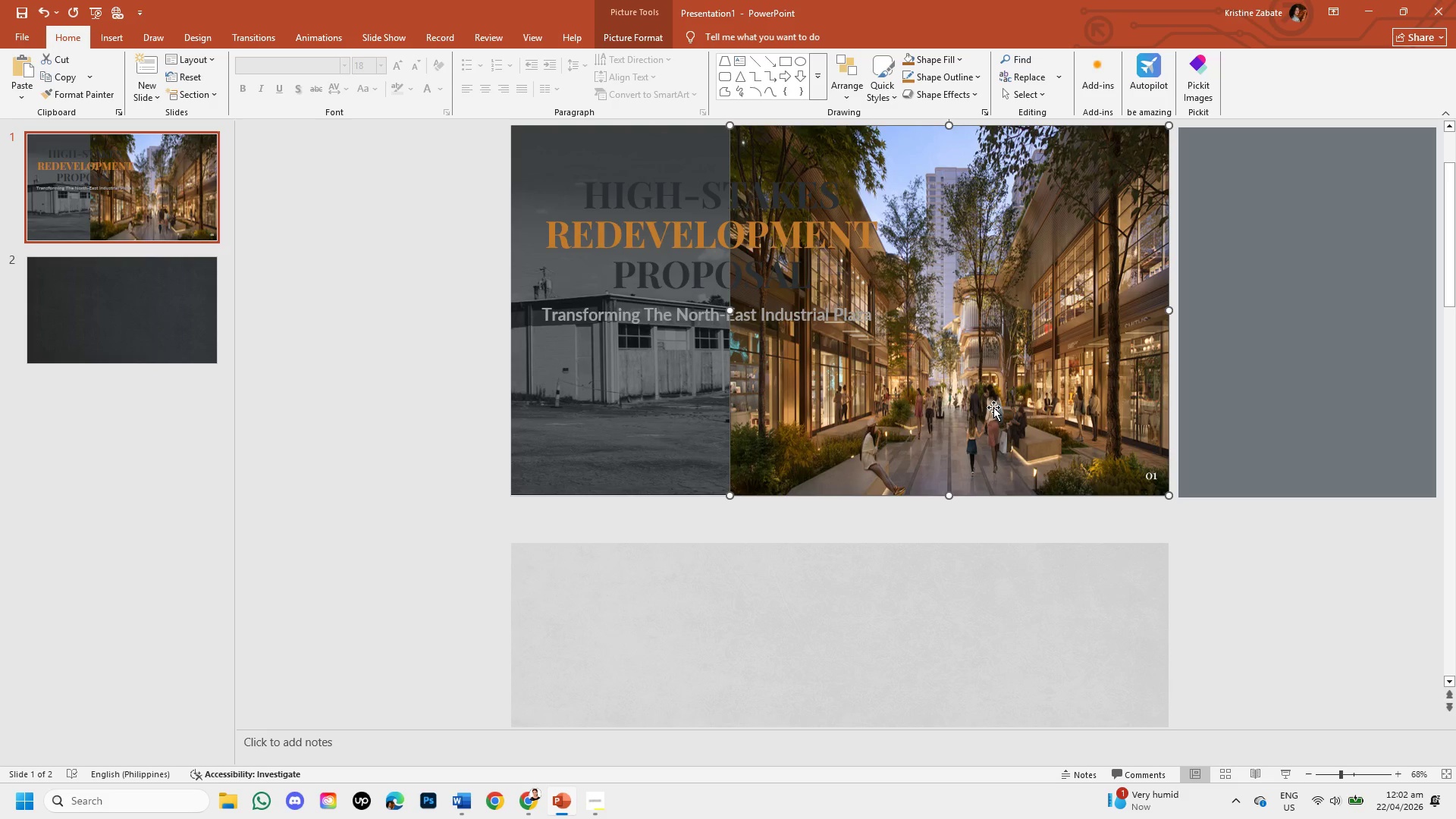 
left_click([1257, 590])
 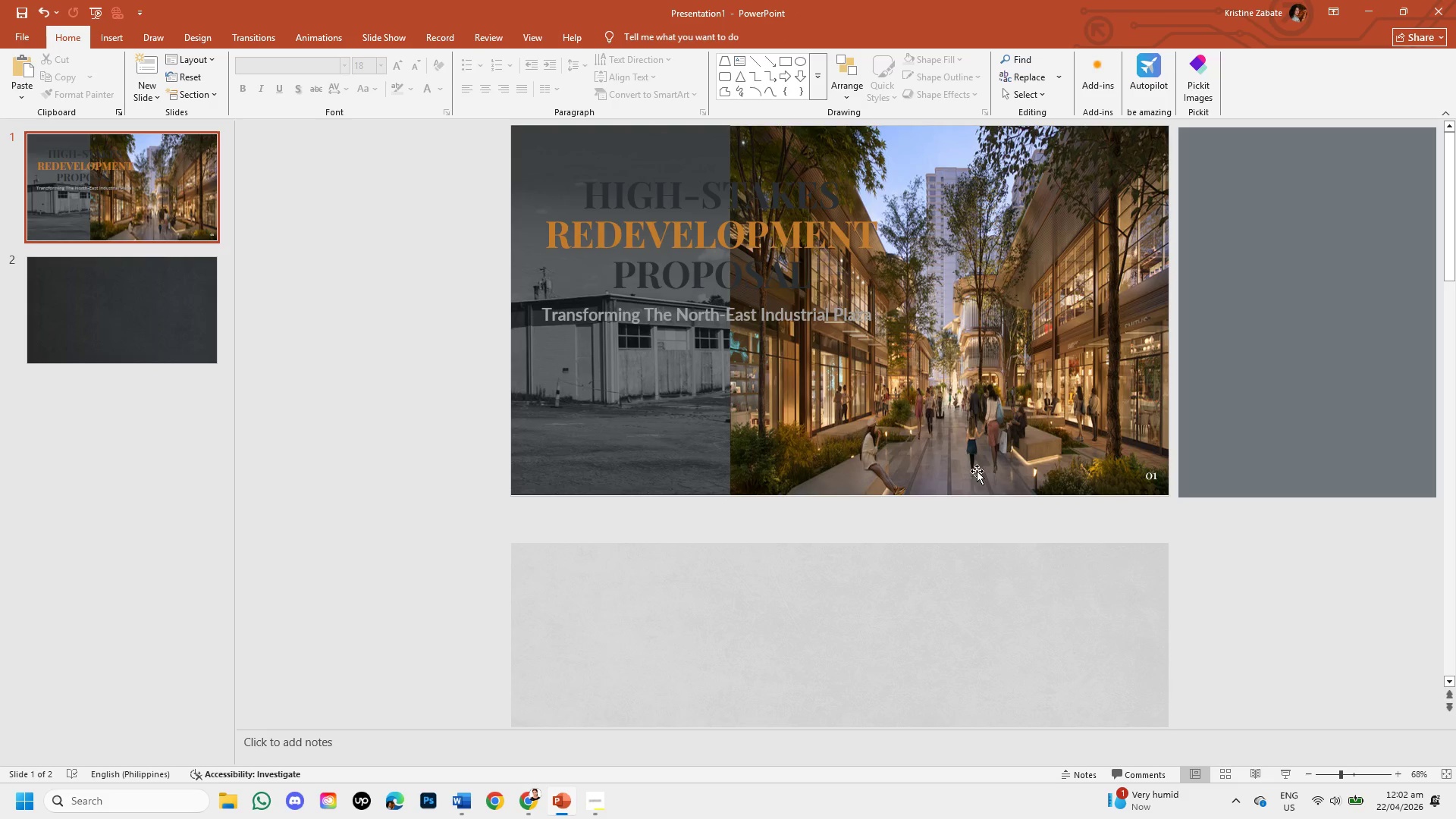 
left_click([949, 416])
 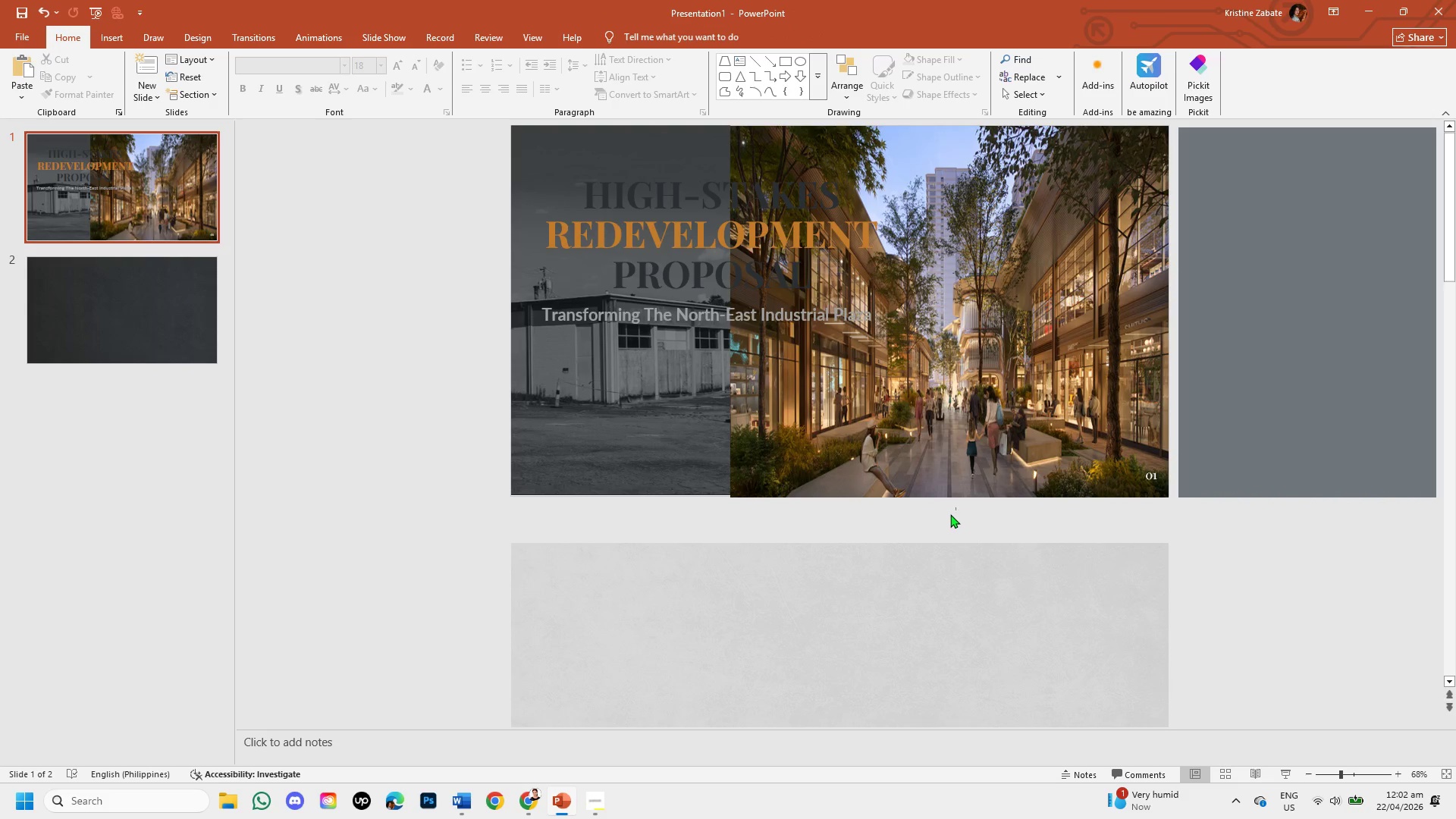 
left_click([870, 487])
 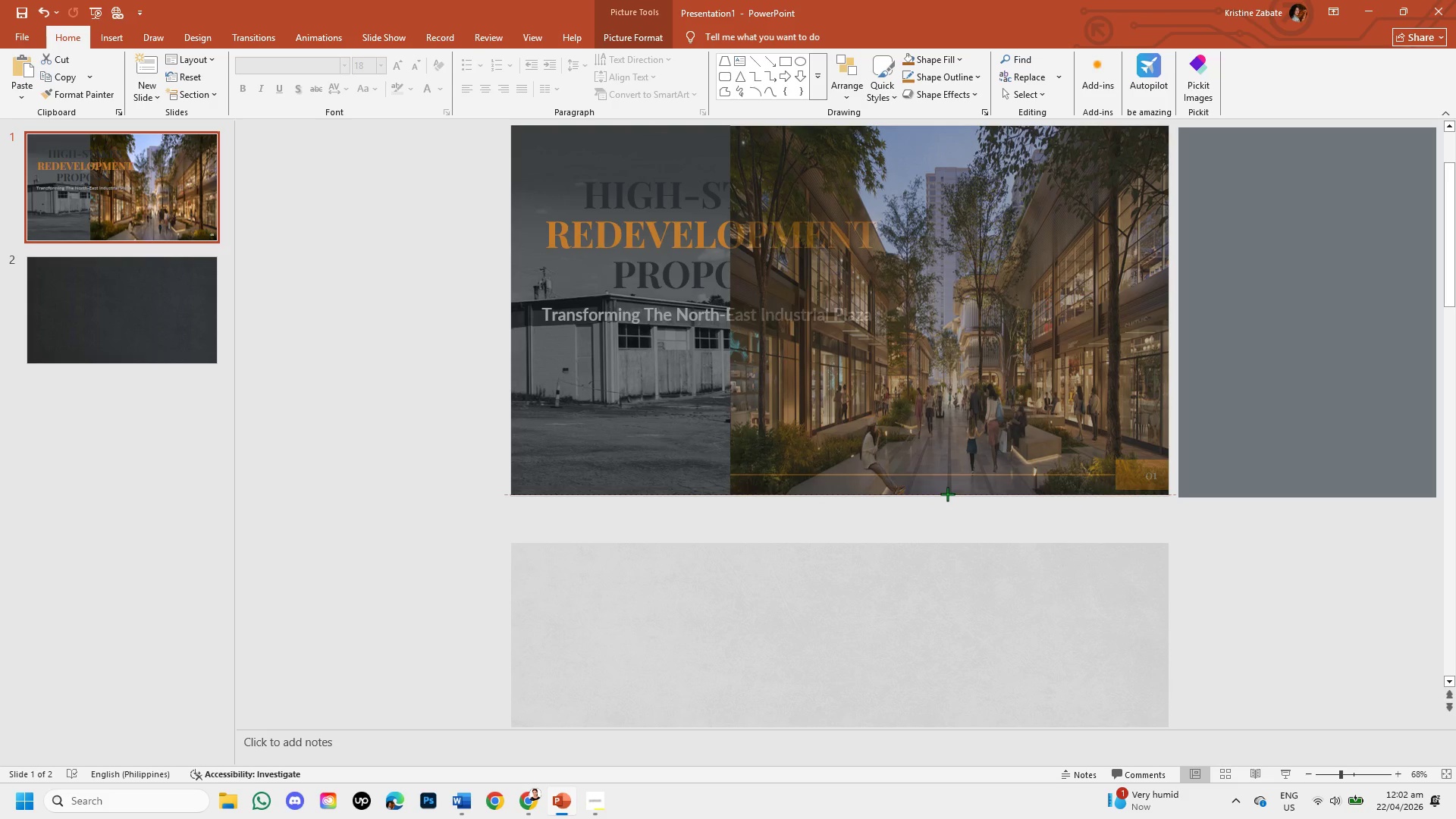 
left_click([993, 522])
 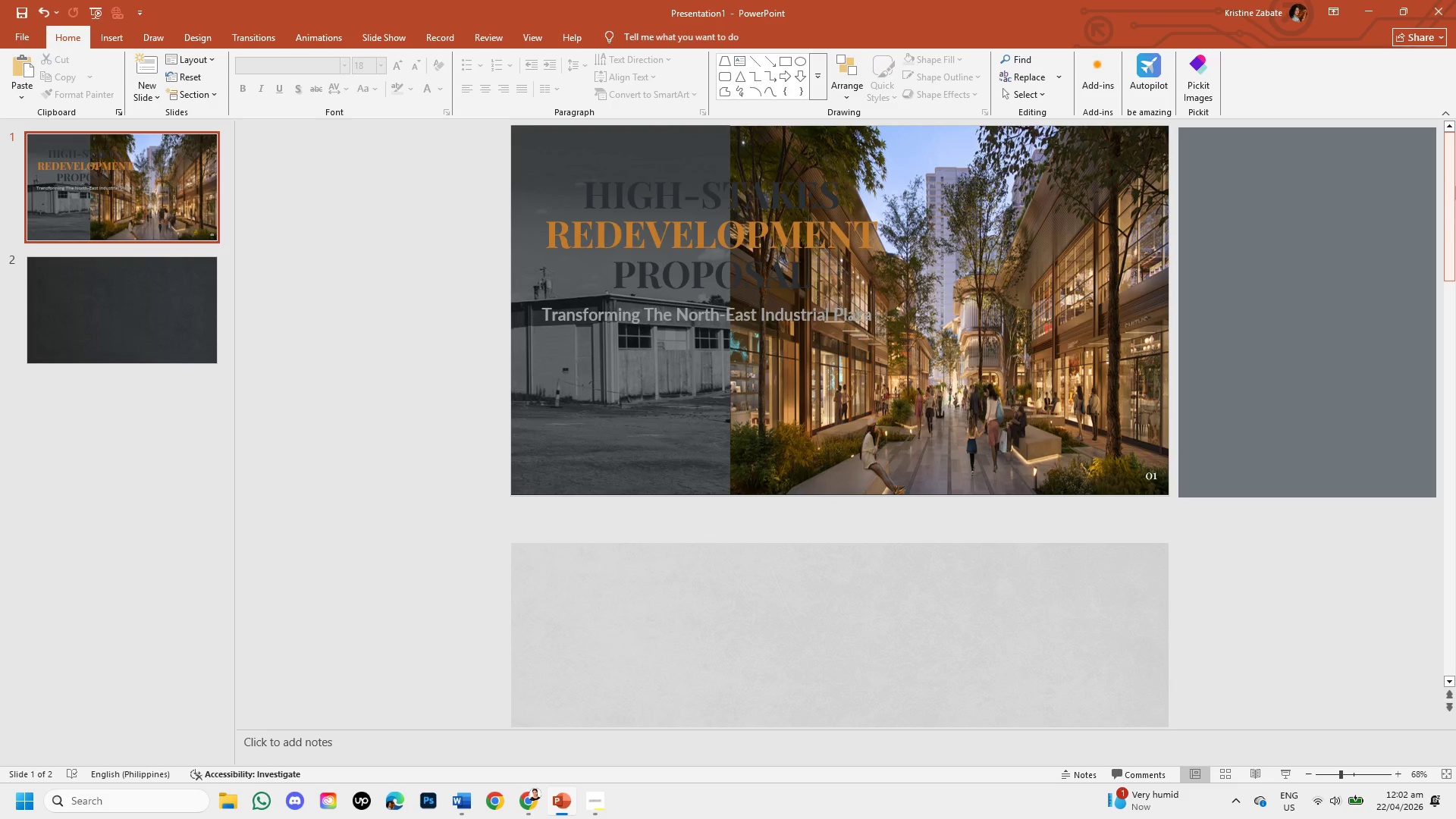 
left_click_drag(start_coordinate=[1452, 184], to_coordinate=[1451, 169])
 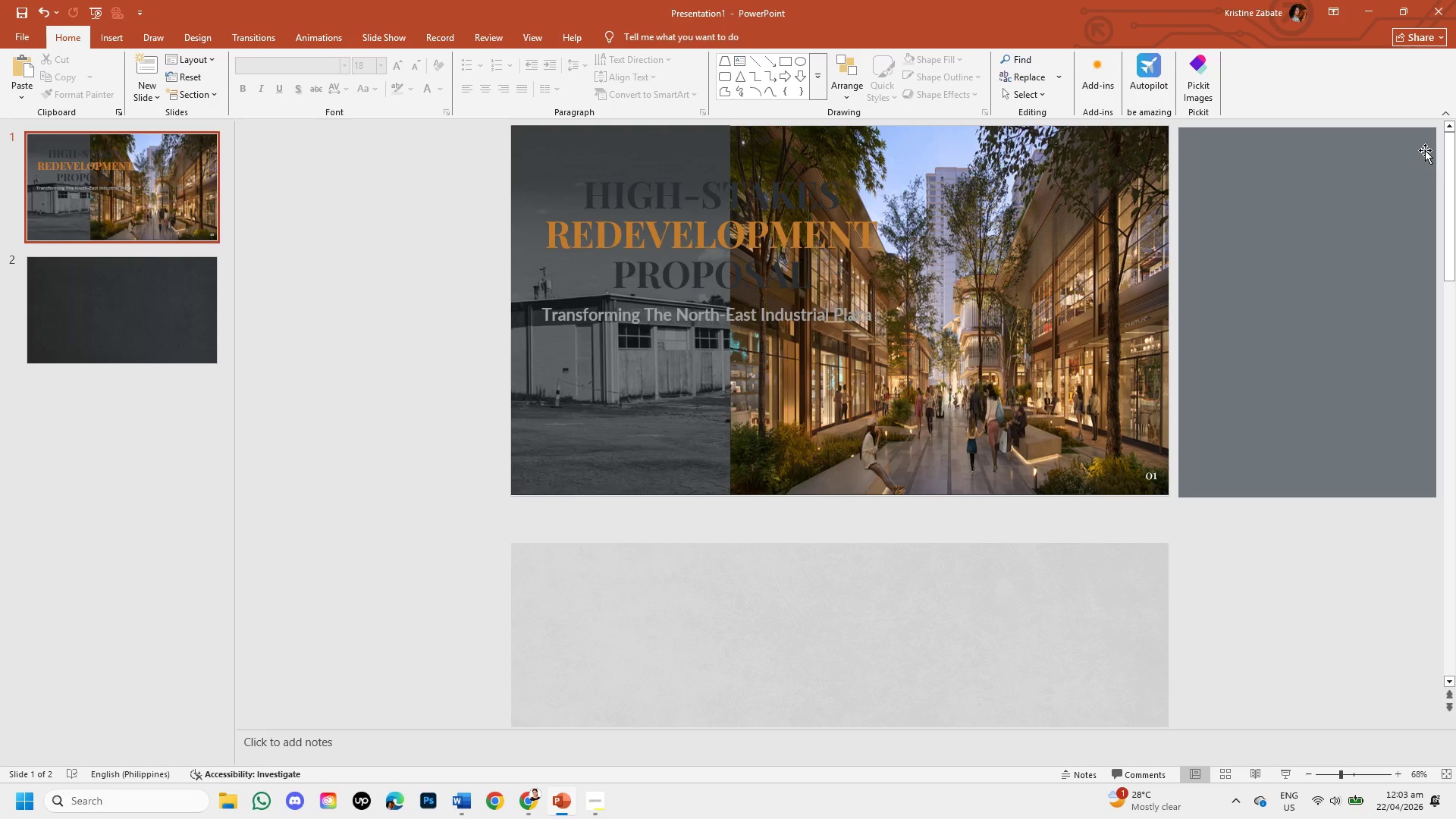 
wait(45.86)
 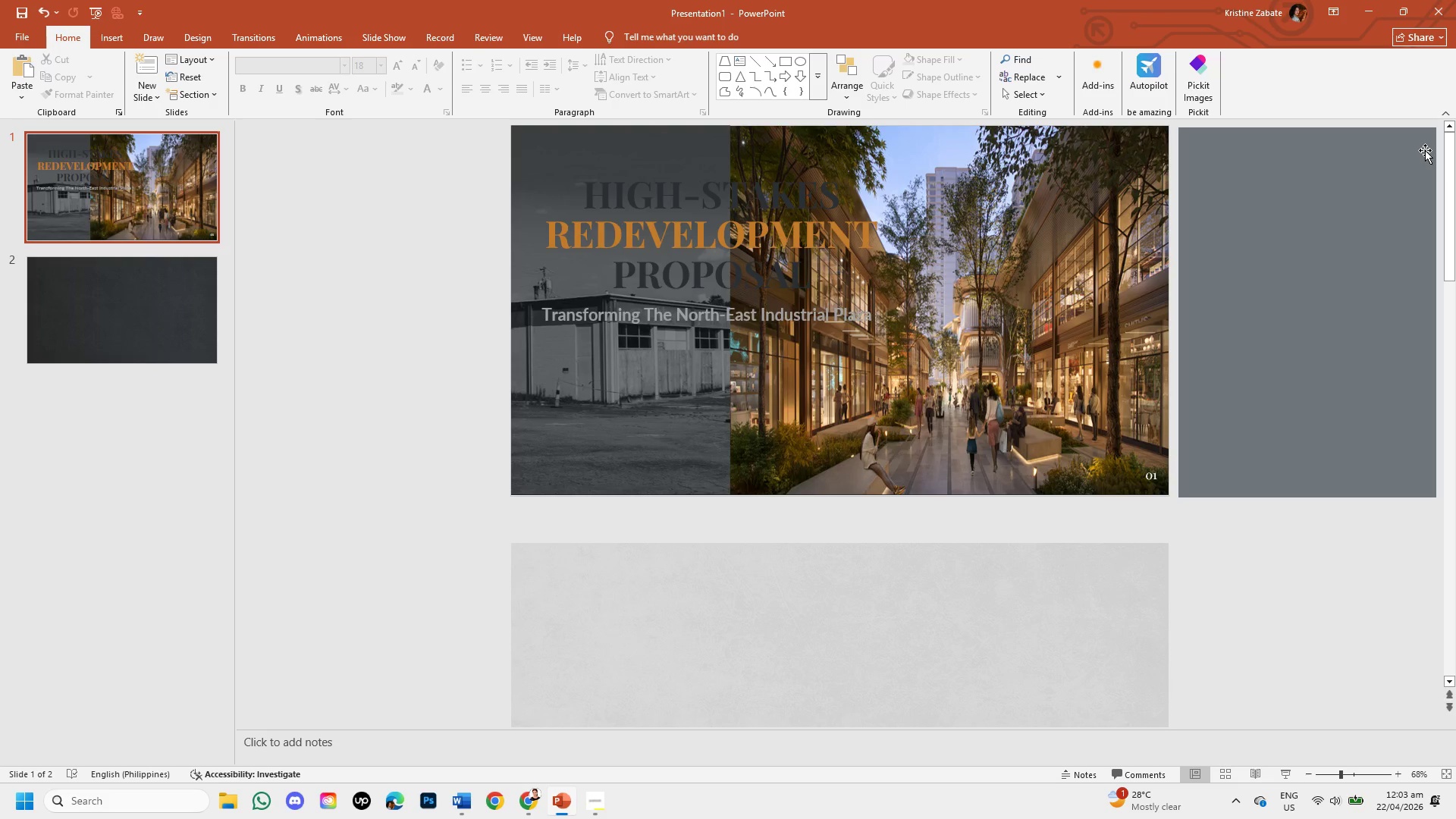 
left_click([1116, 314])
 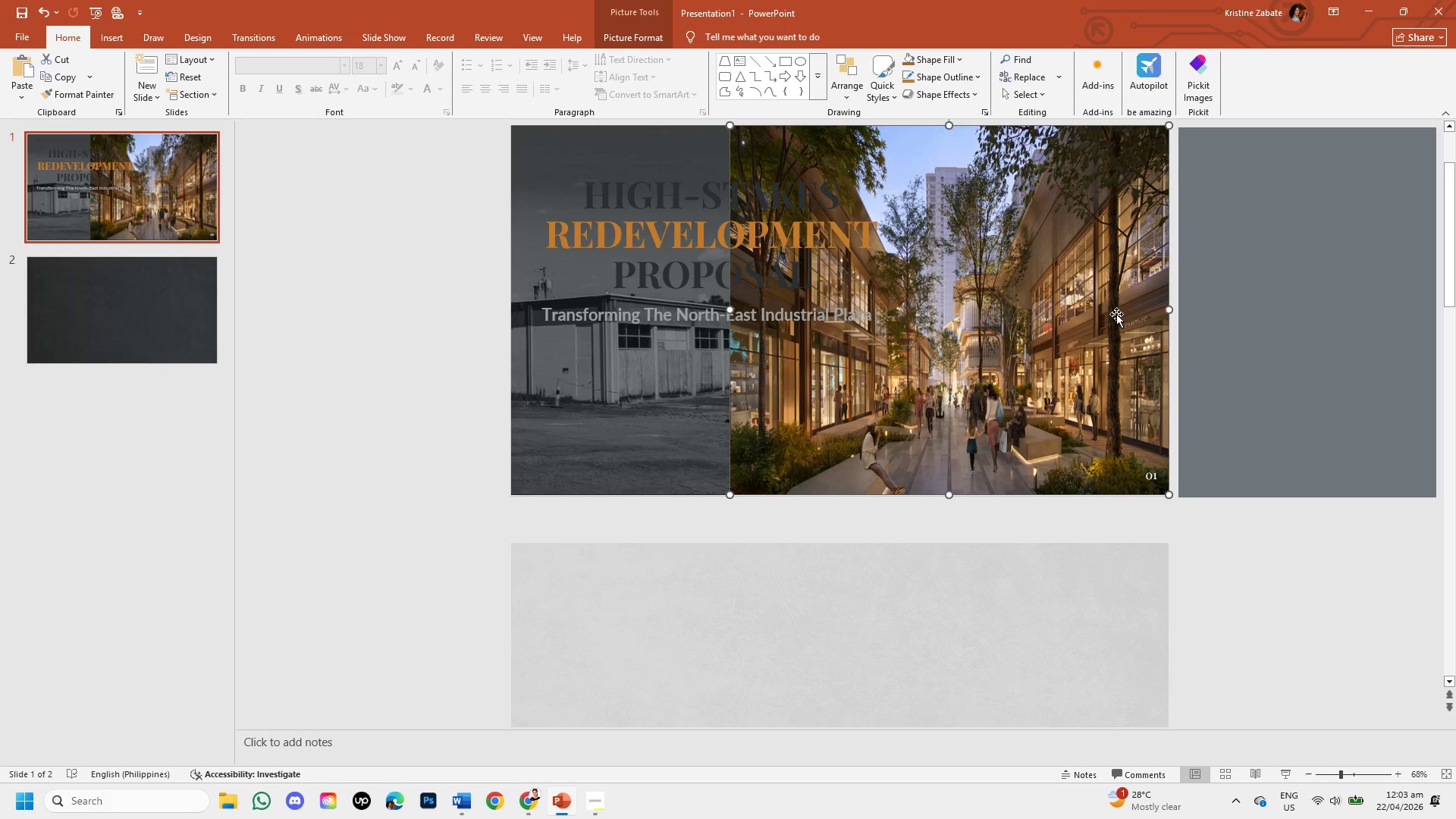 
right_click([1116, 314])
 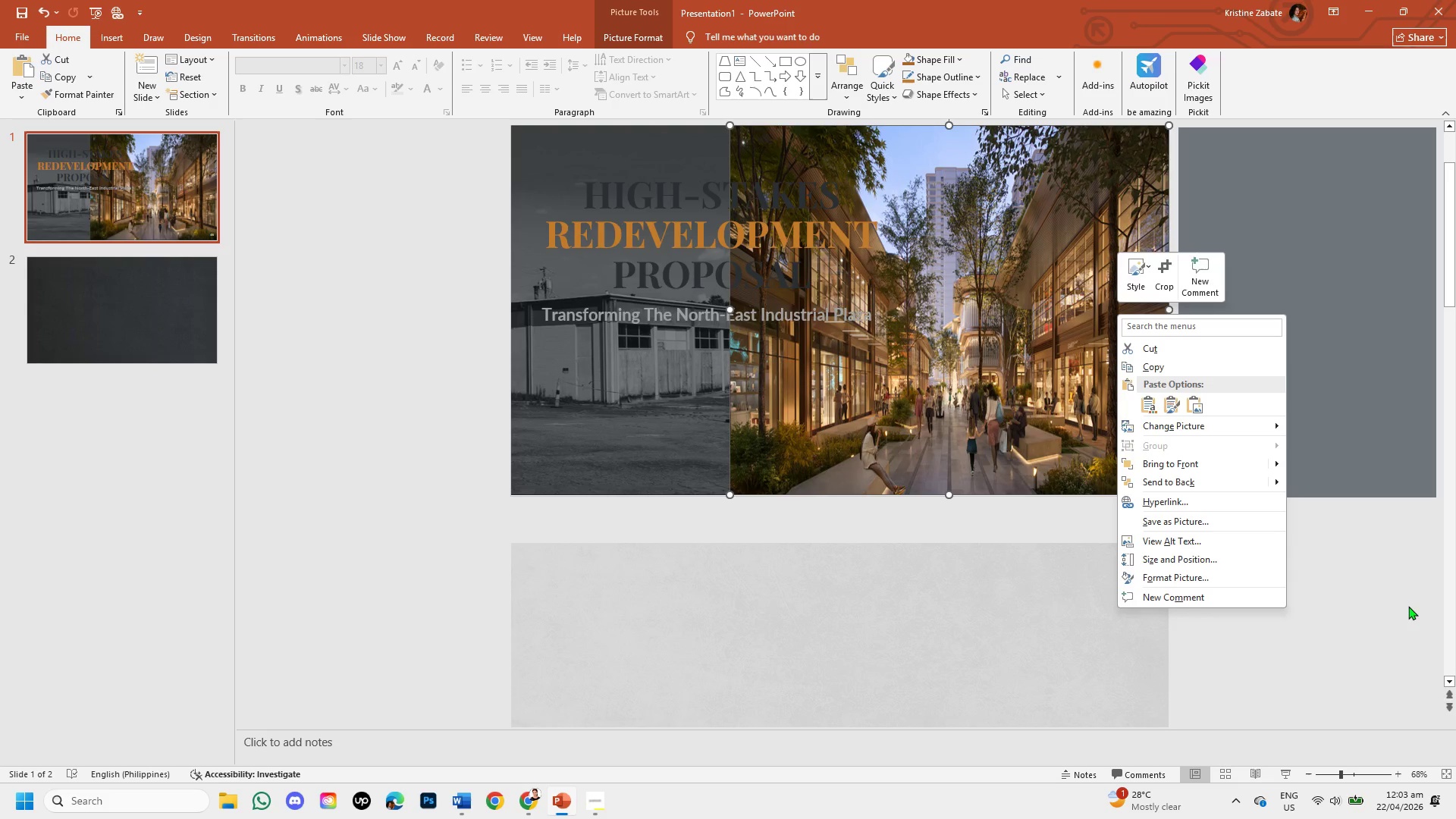 
left_click([1408, 606])
 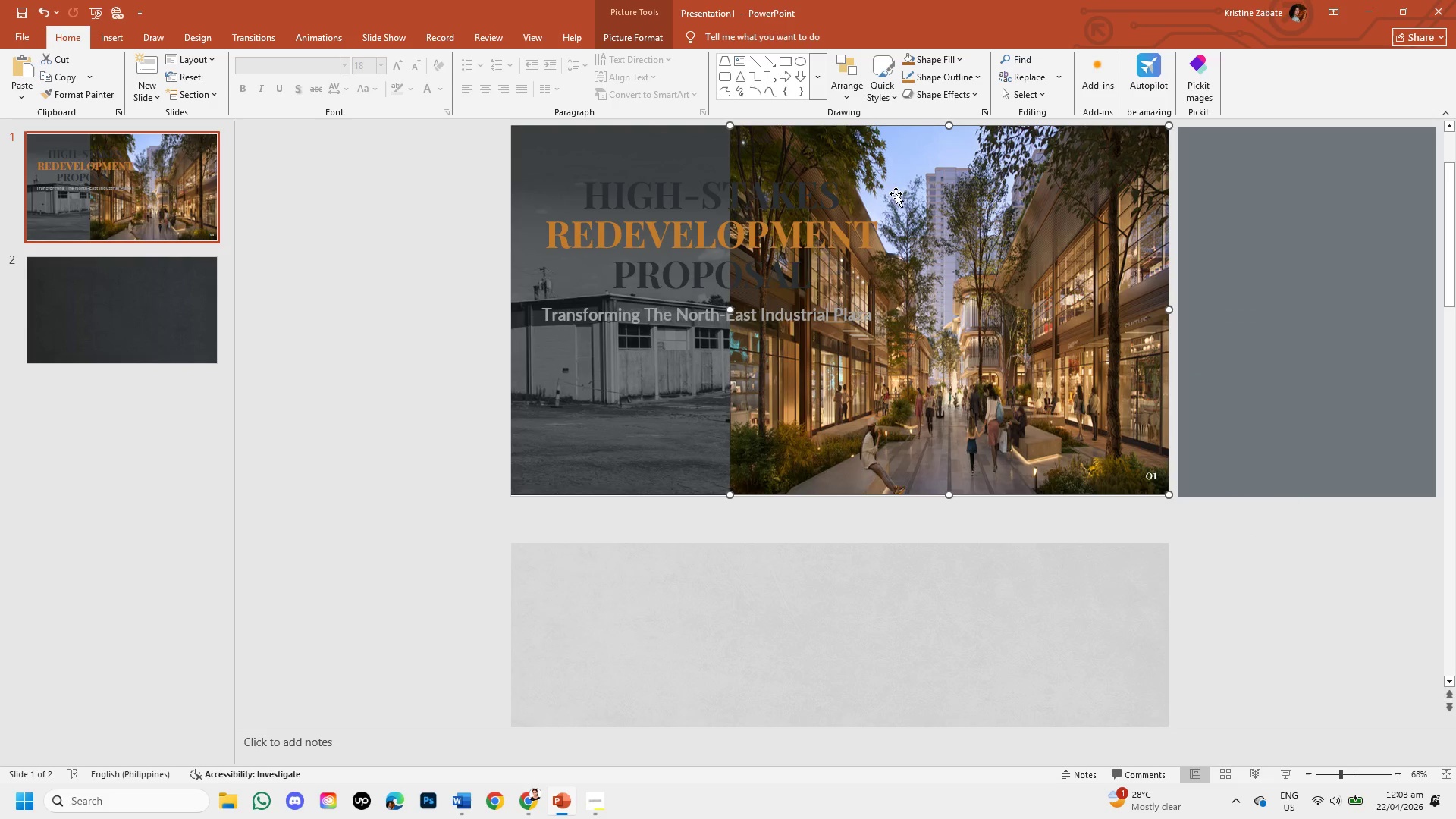 
left_click([620, 45])
 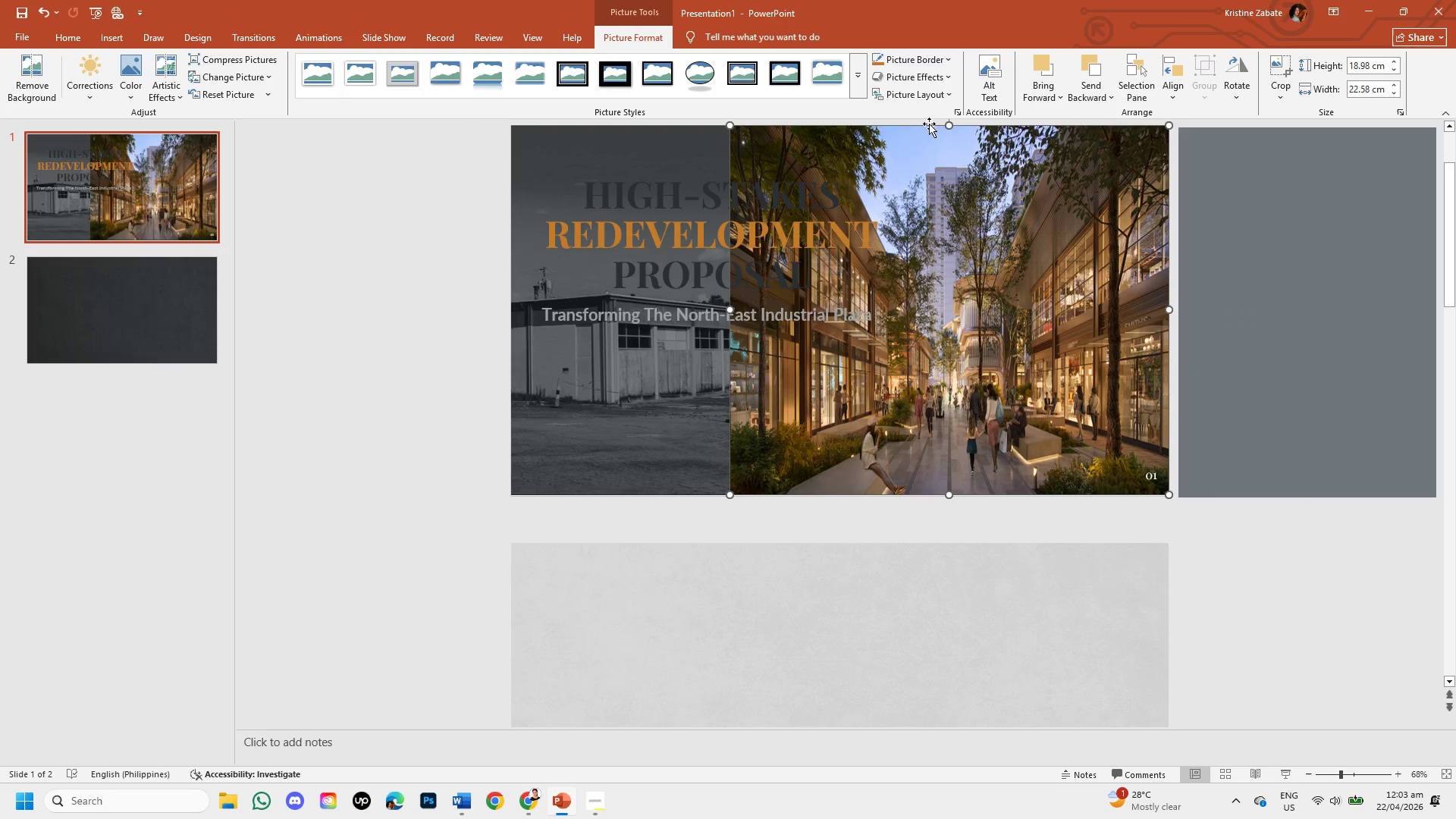 
left_click([959, 112])
 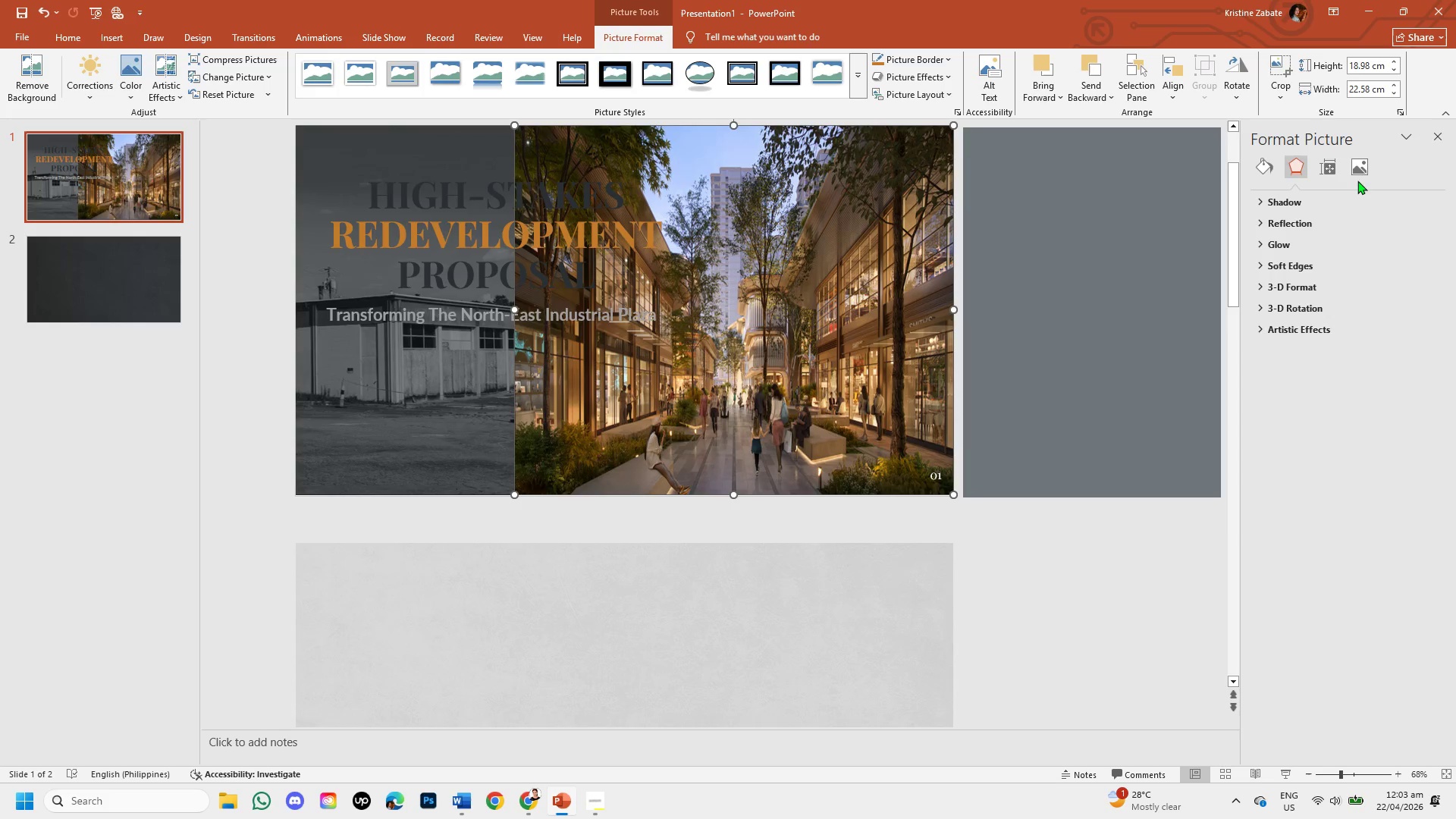 
double_click([1356, 173])
 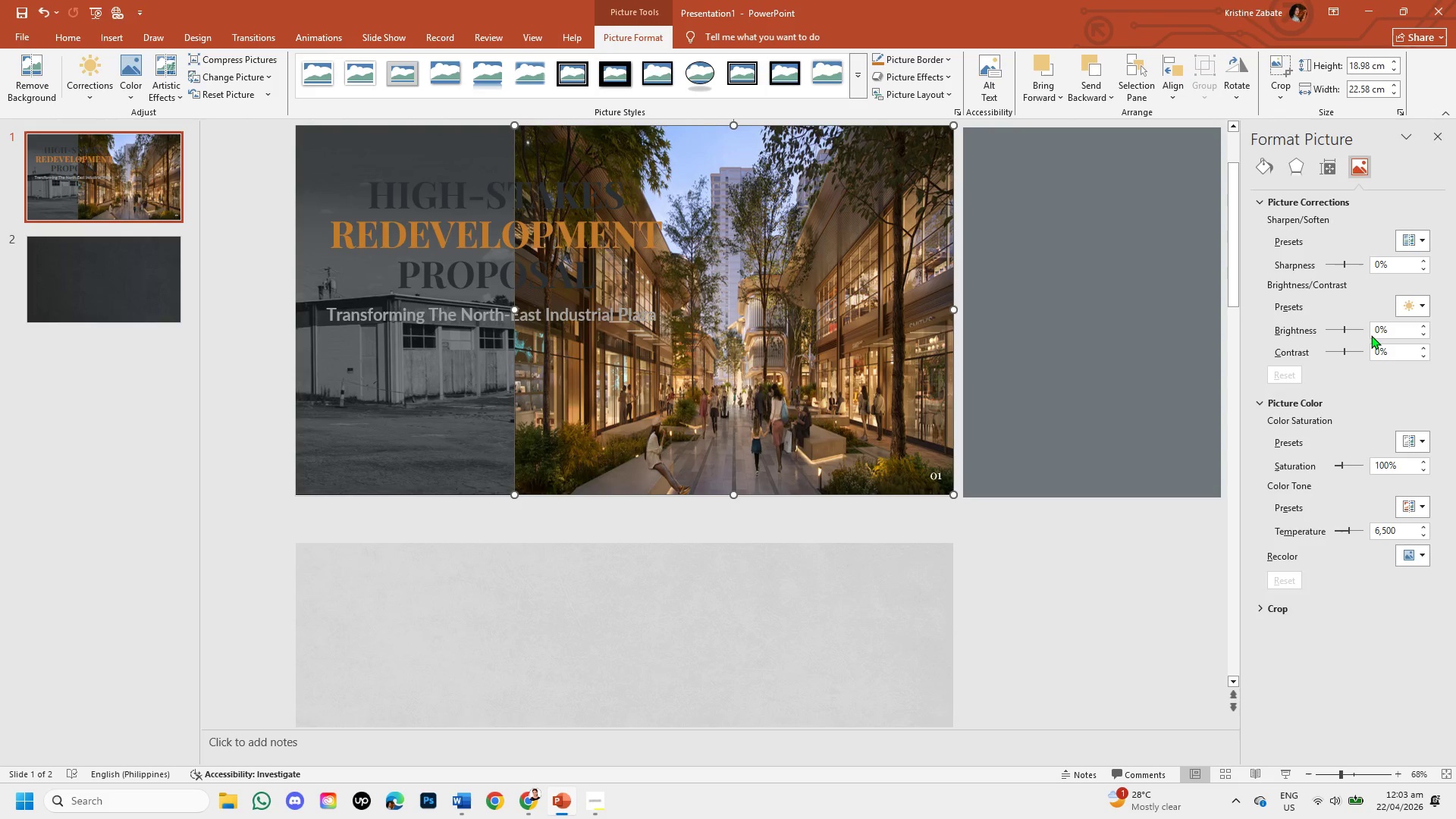 
wait(6.0)
 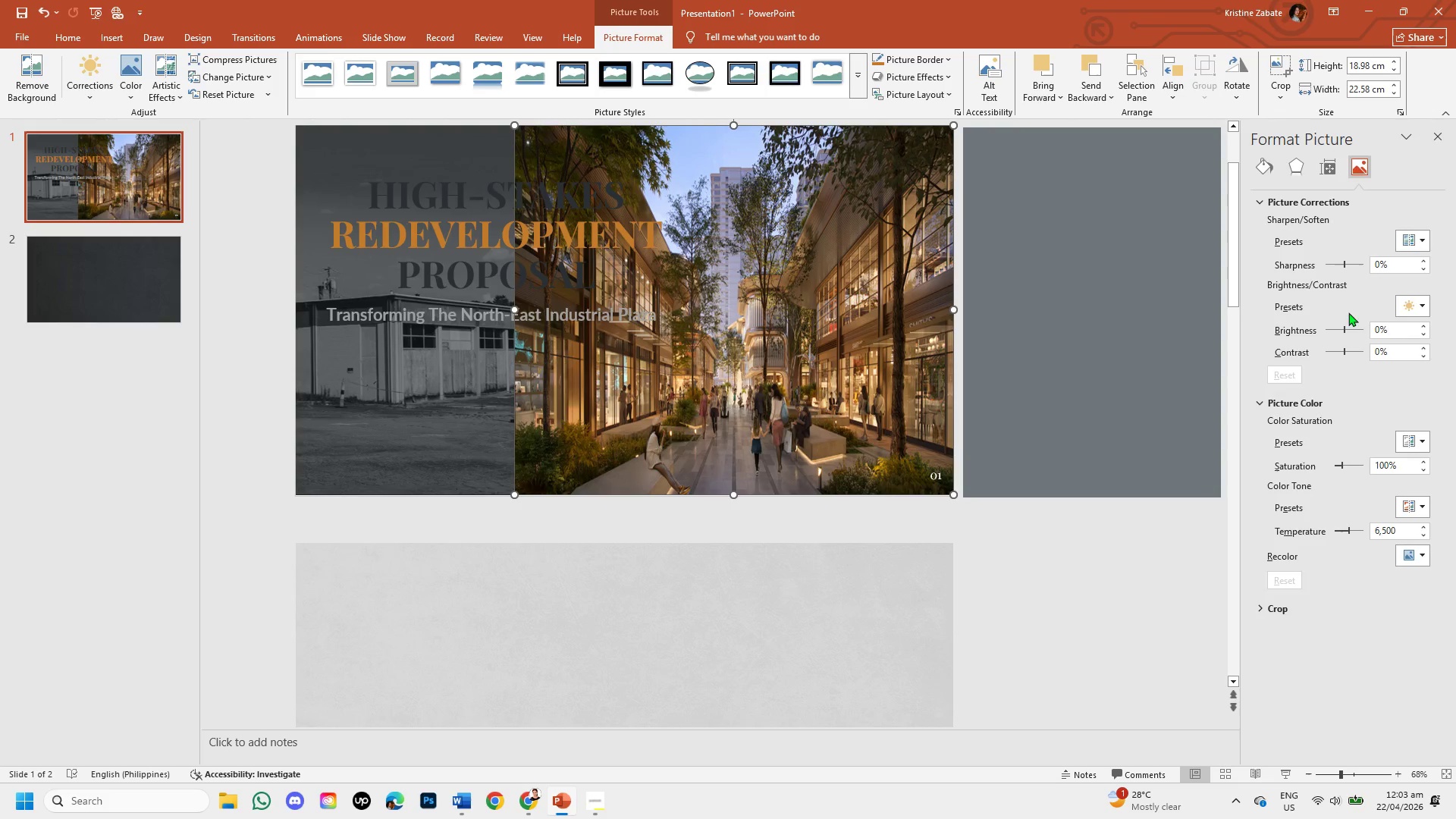 
left_click([1382, 331])
 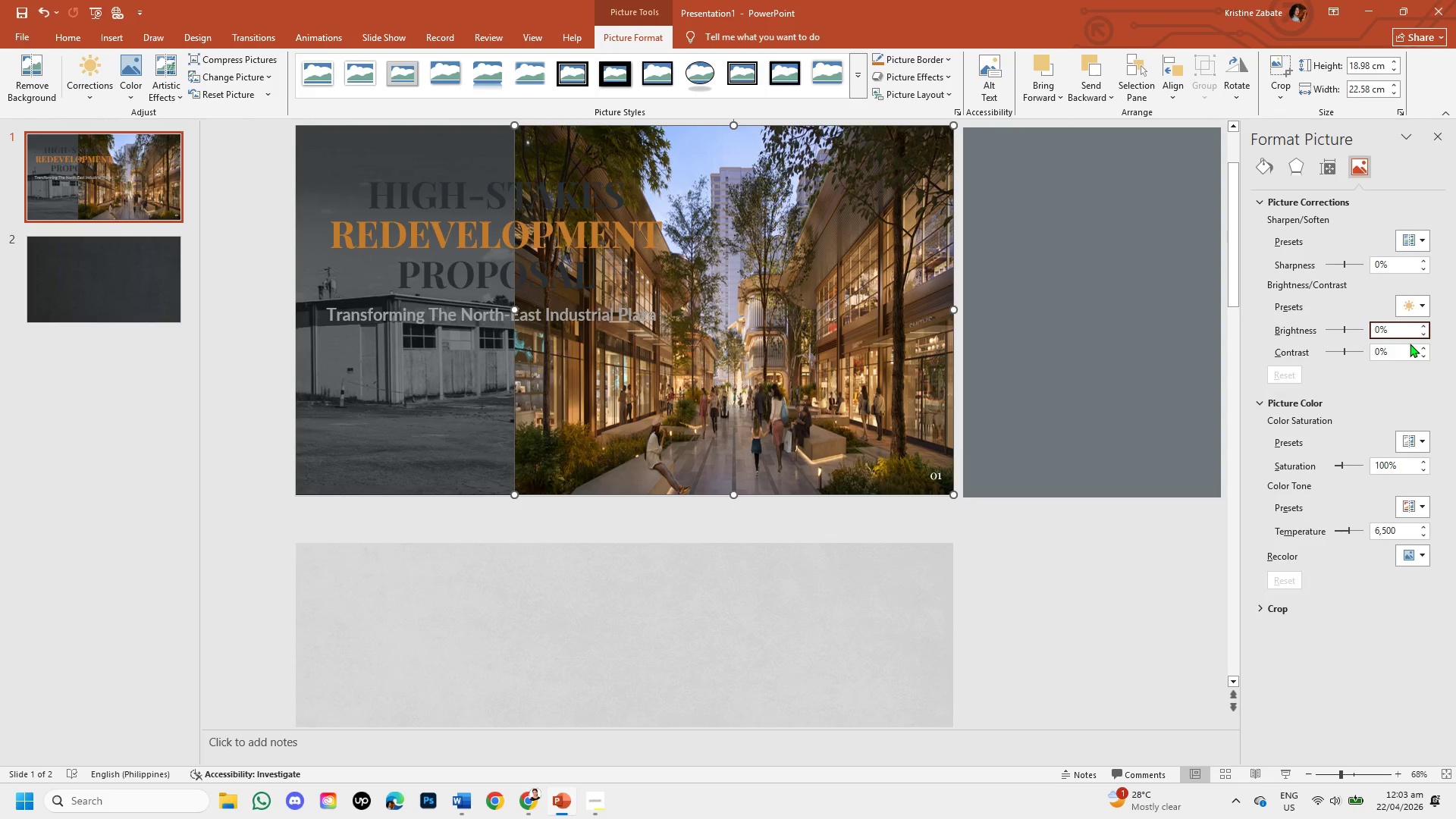 
key(Backspace)
 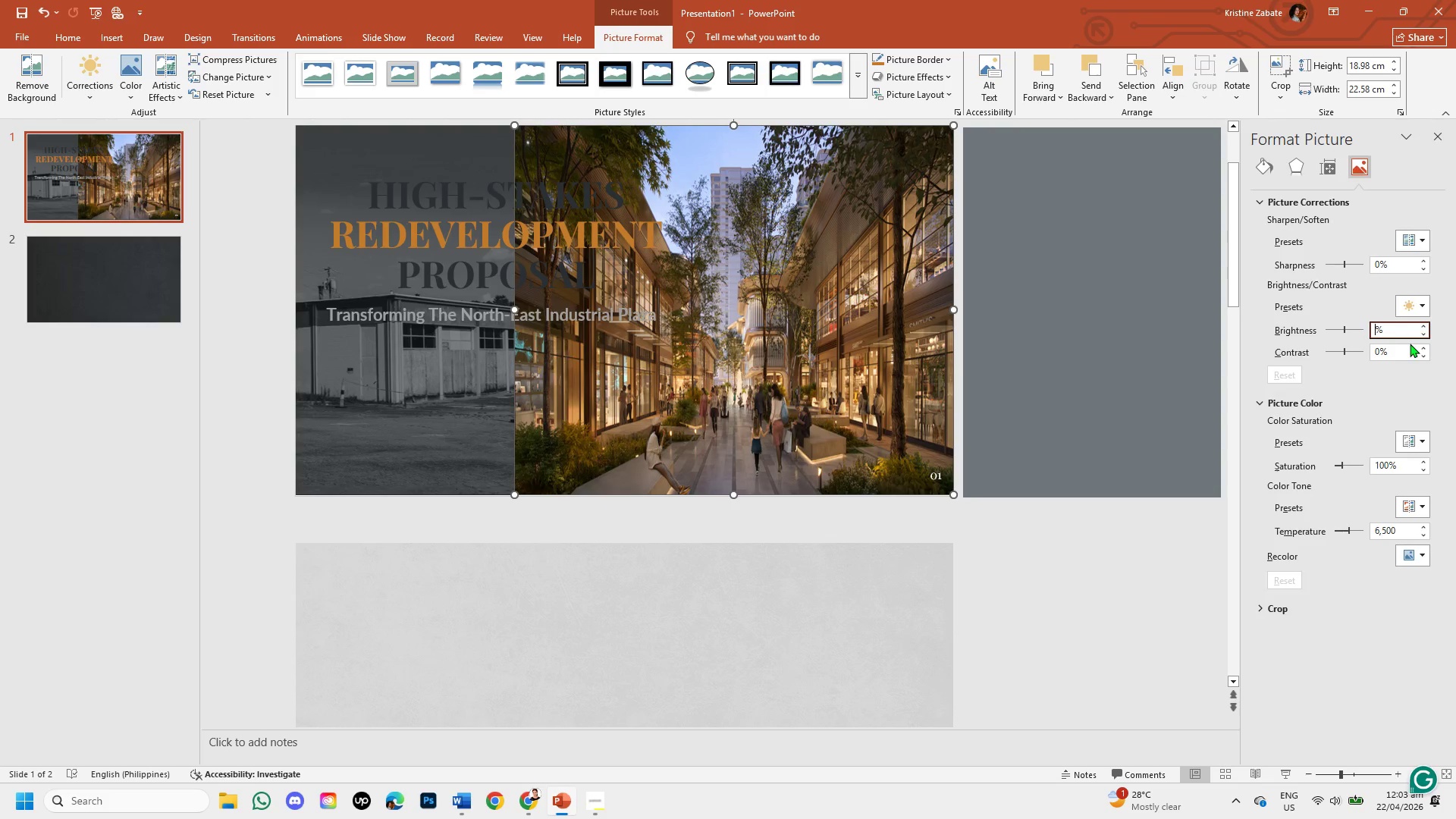 
key(Numpad2)
 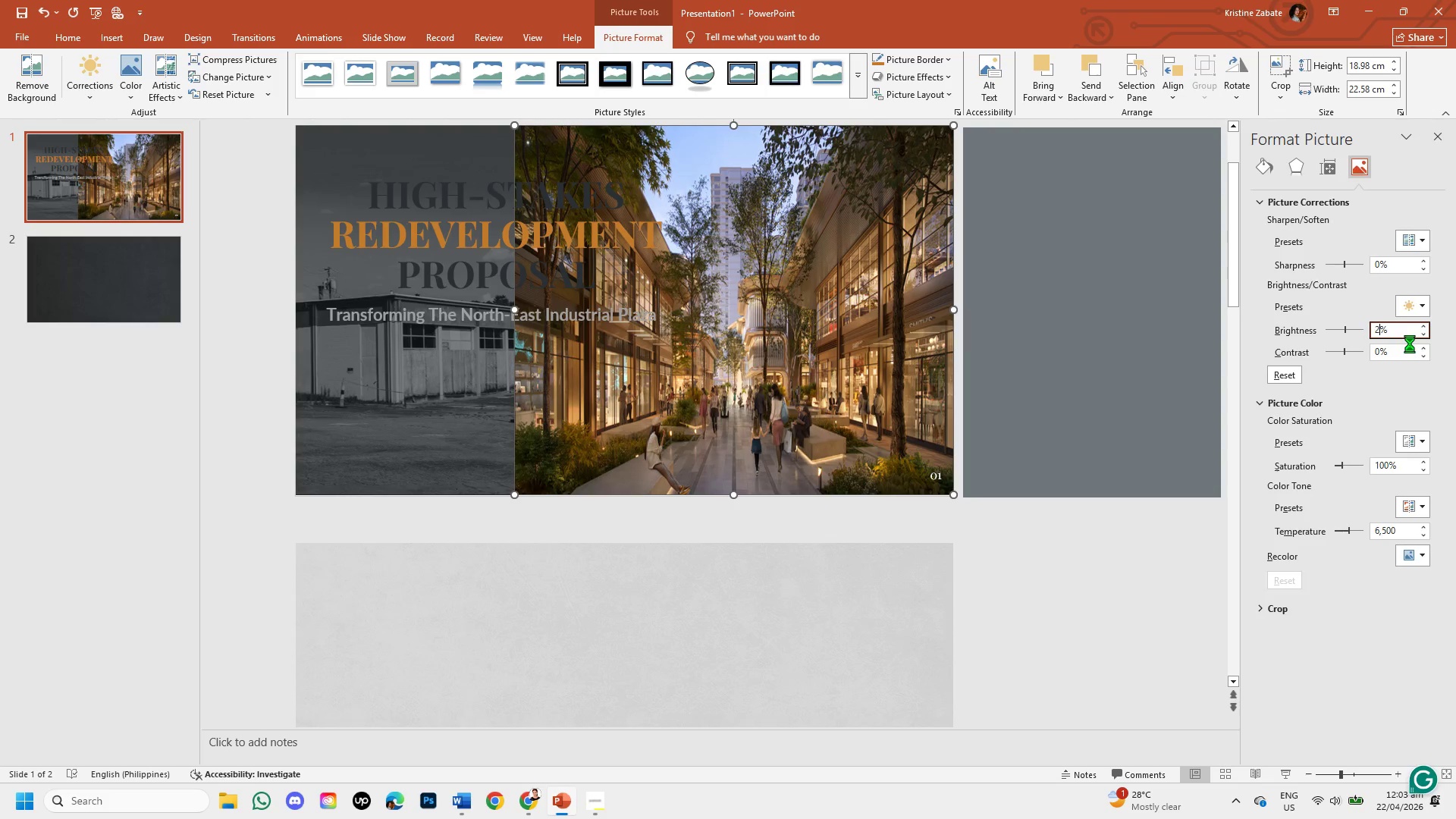 
key(Numpad0)
 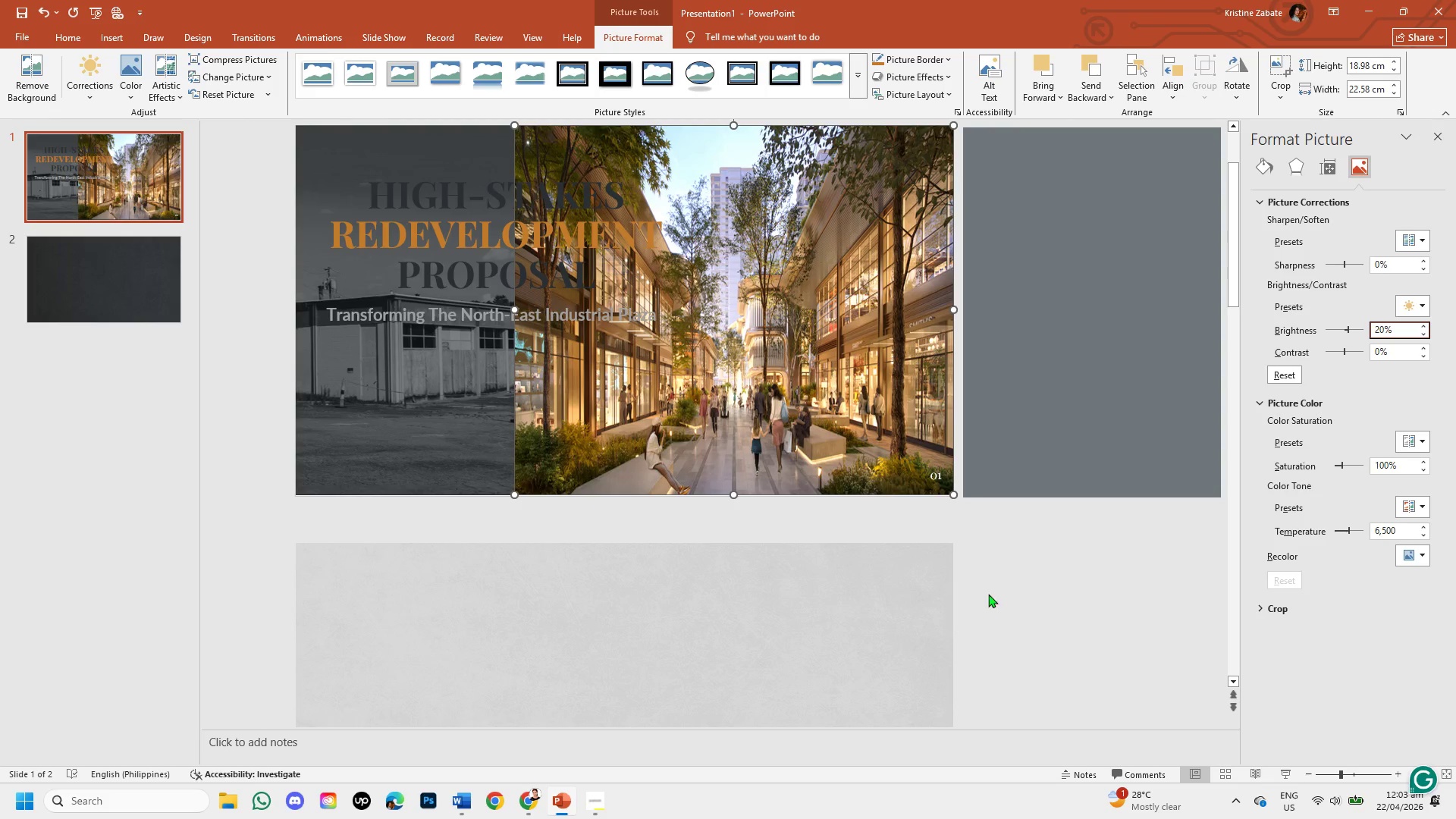 
left_click([1016, 584])
 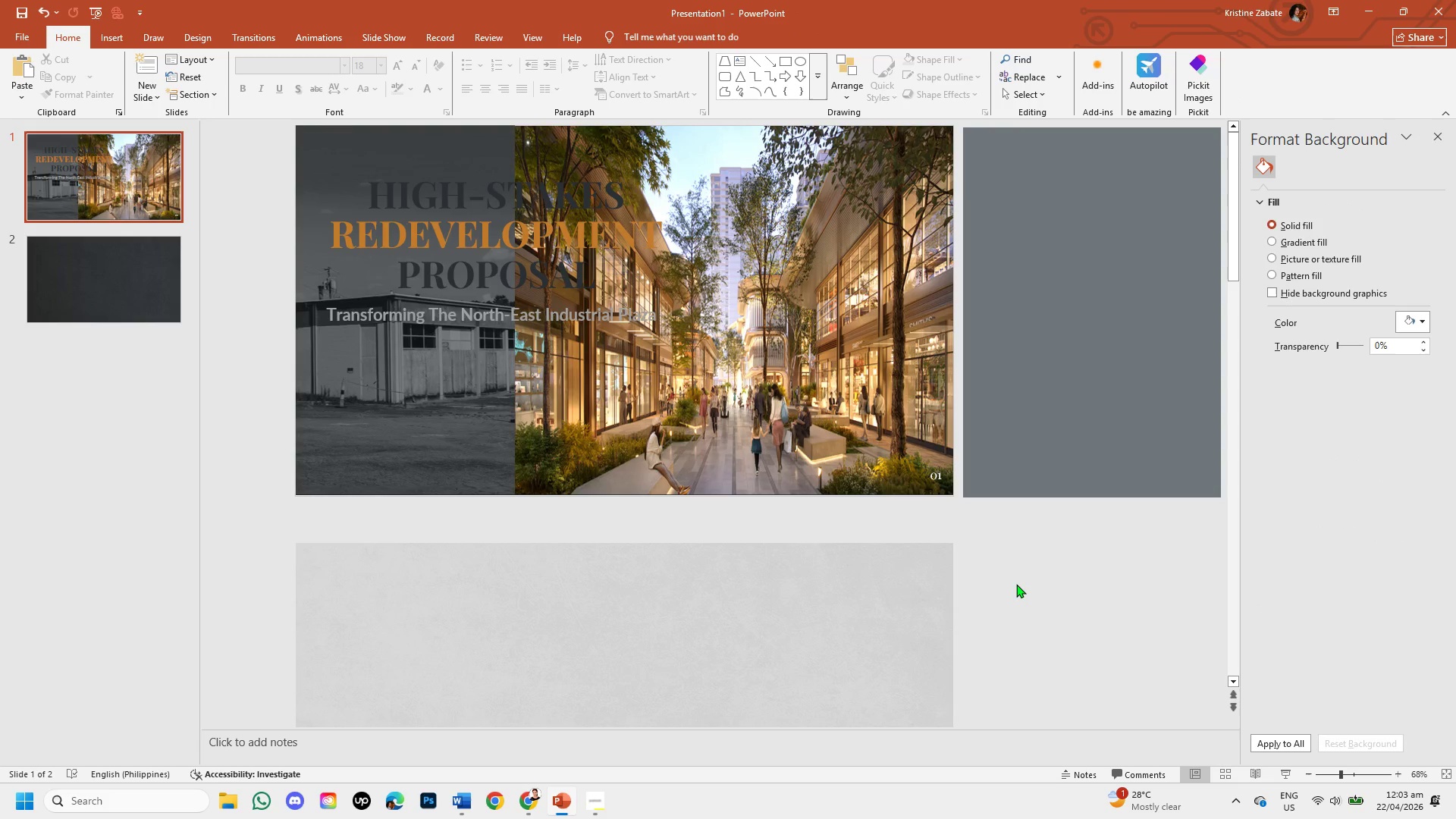 
wait(15.56)
 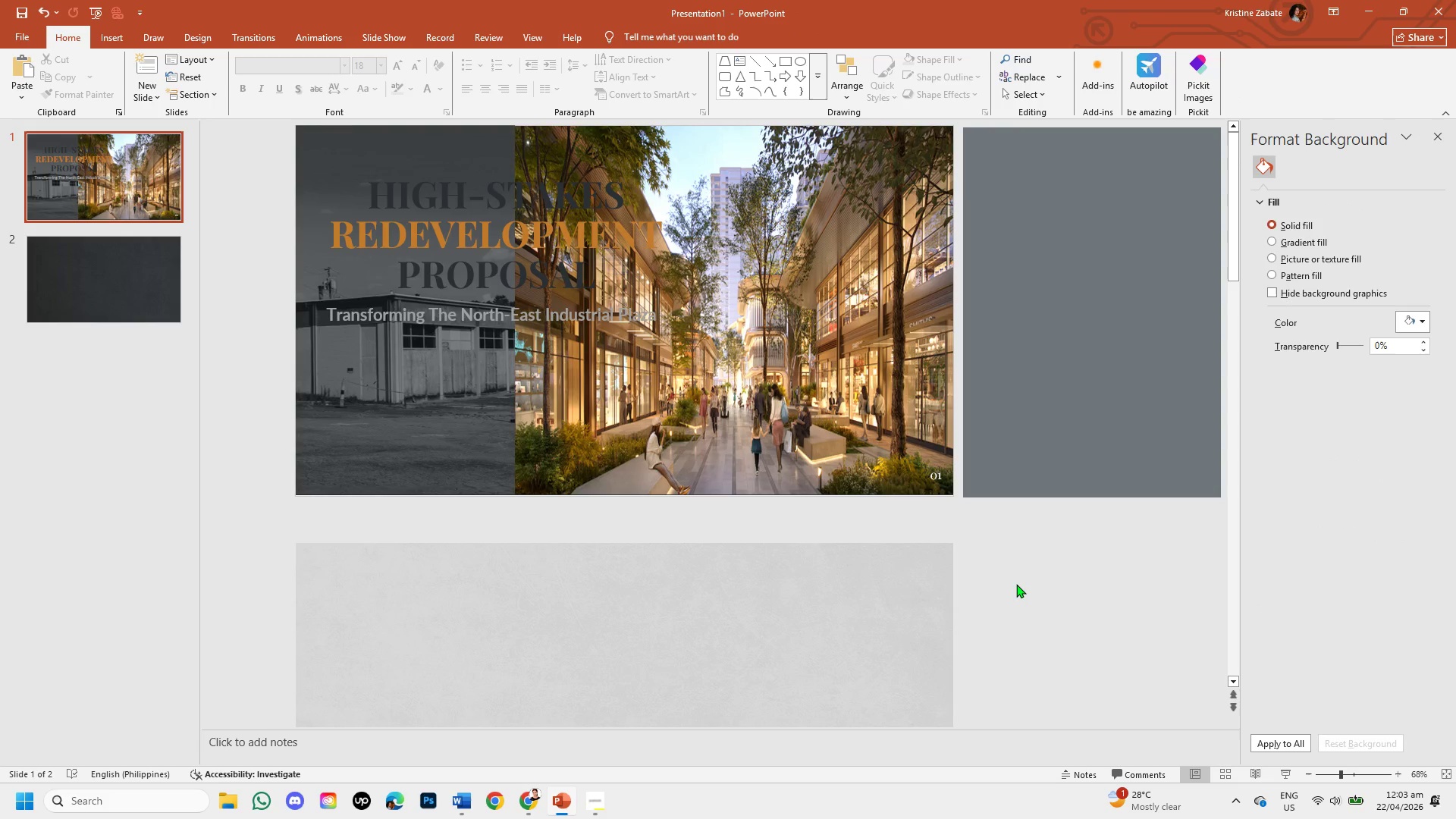 
left_click([1043, 417])
 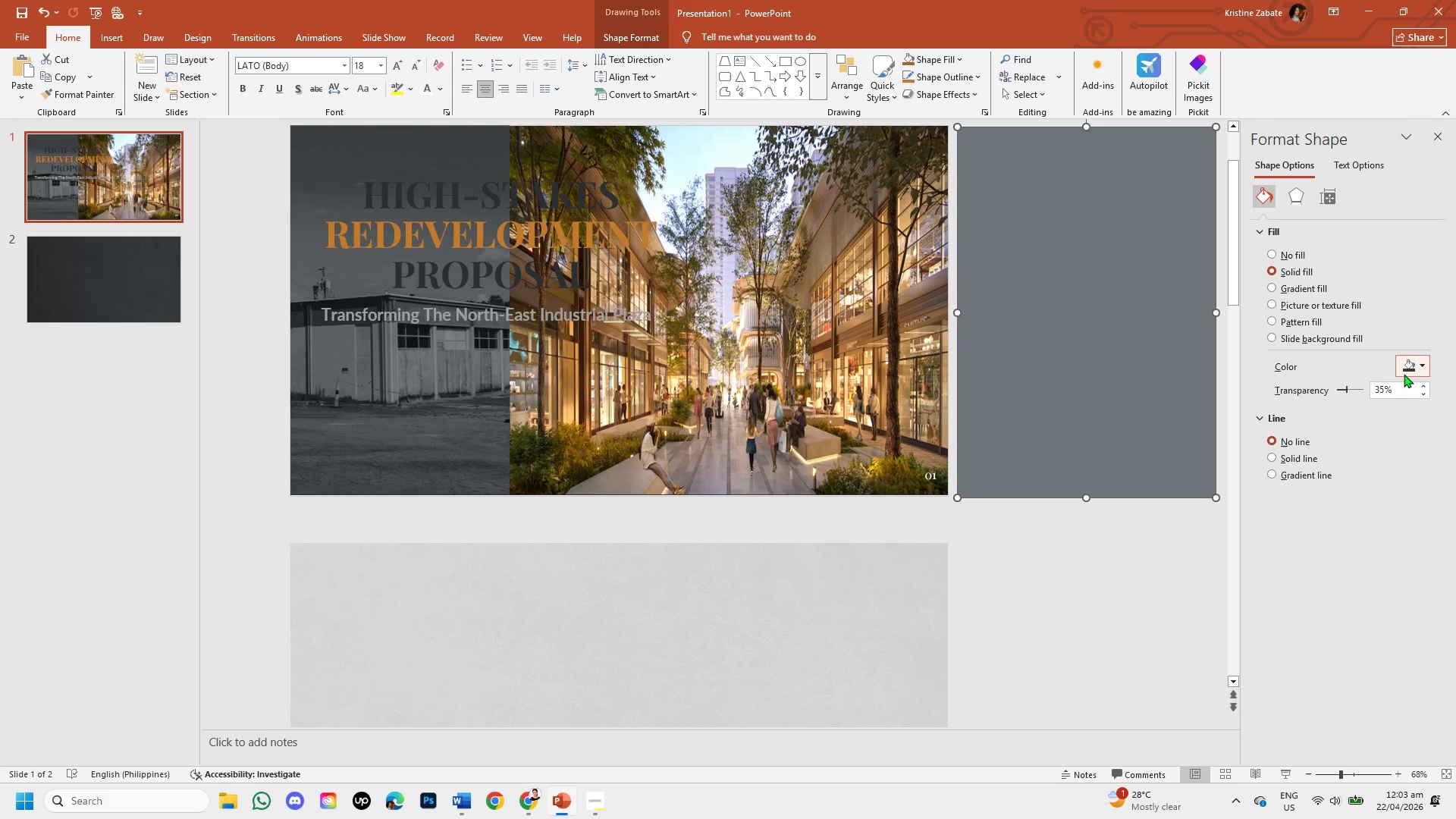 
left_click([1417, 368])
 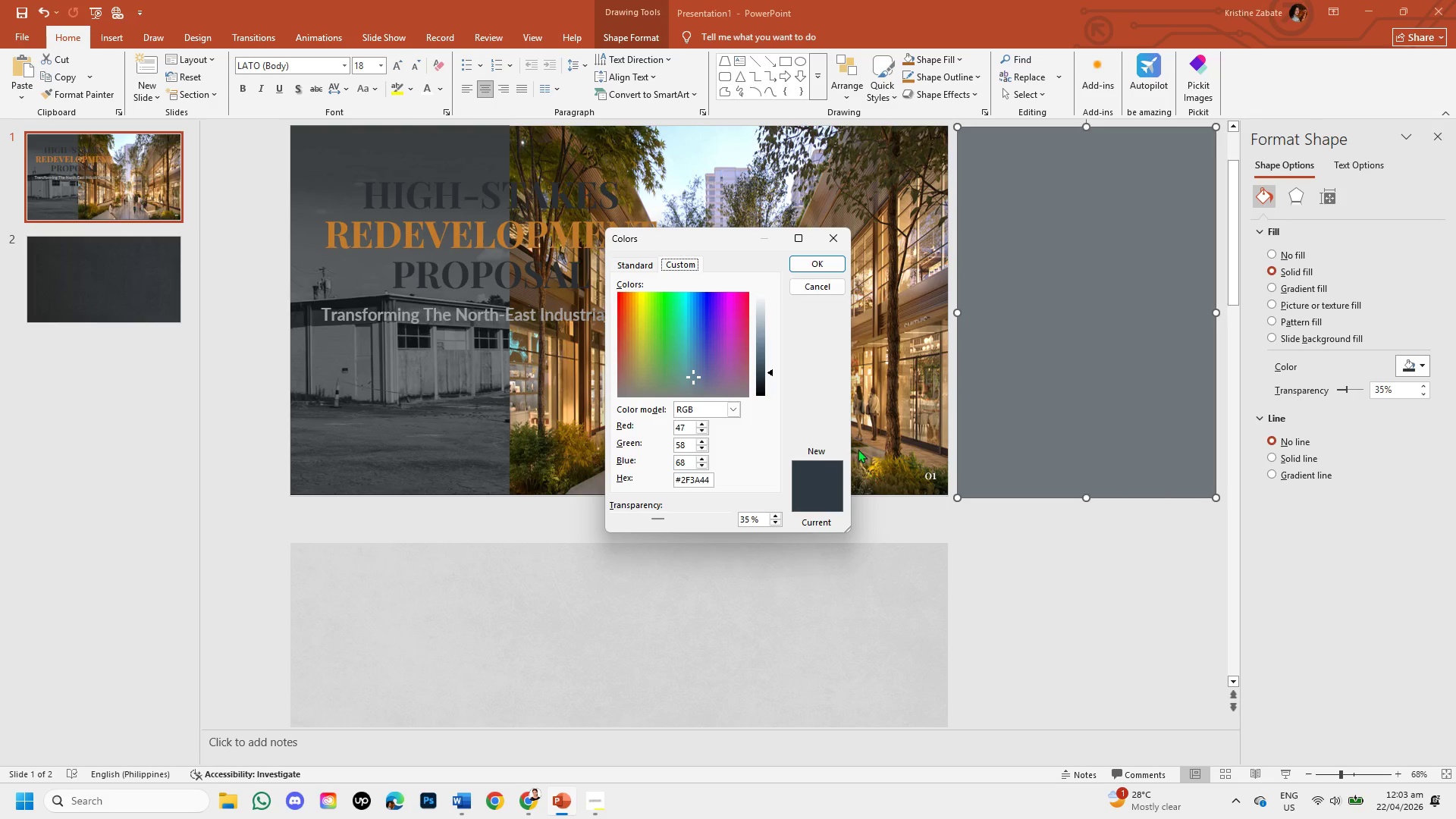 
left_click([831, 259])
 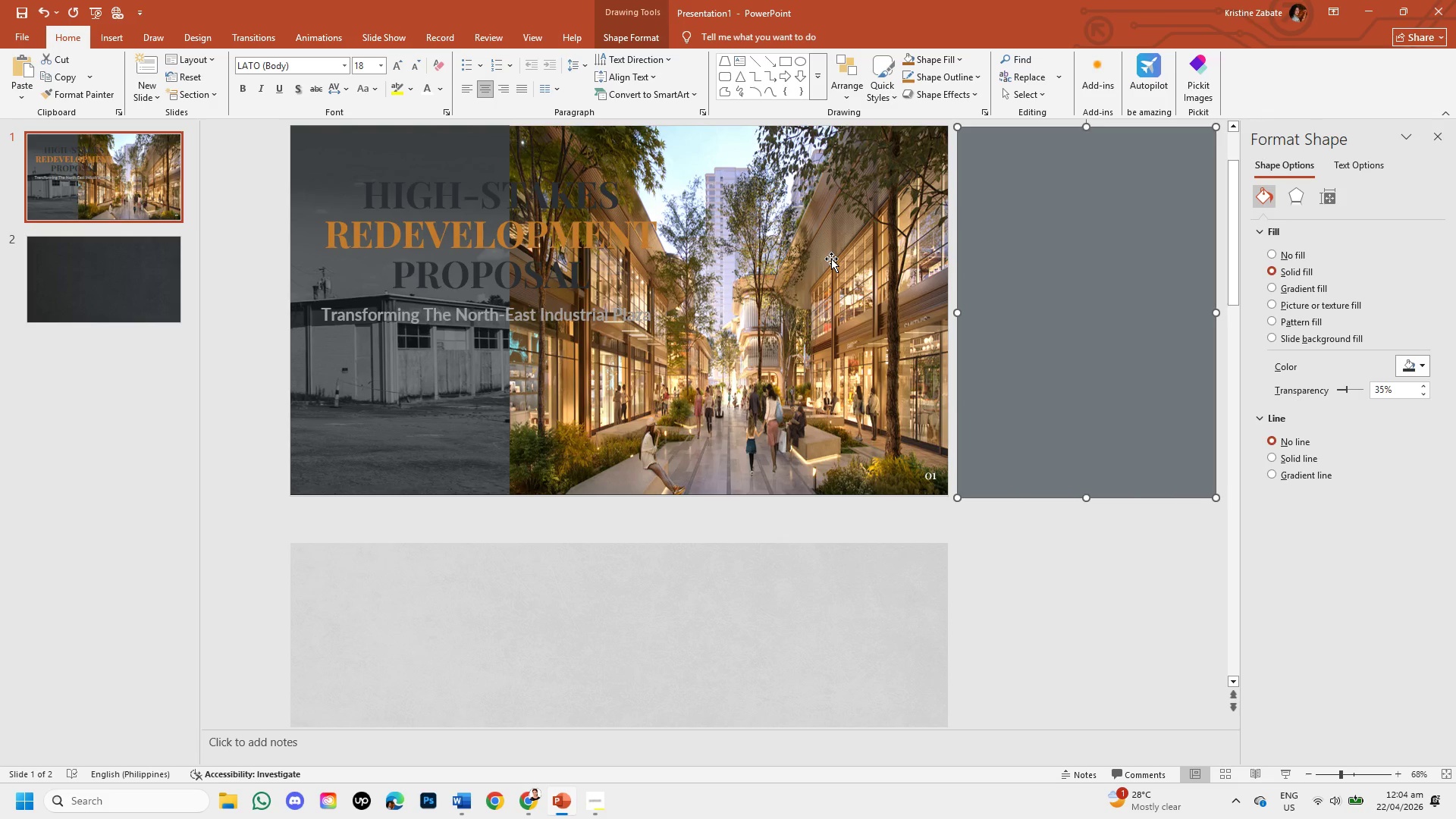 
wait(10.36)
 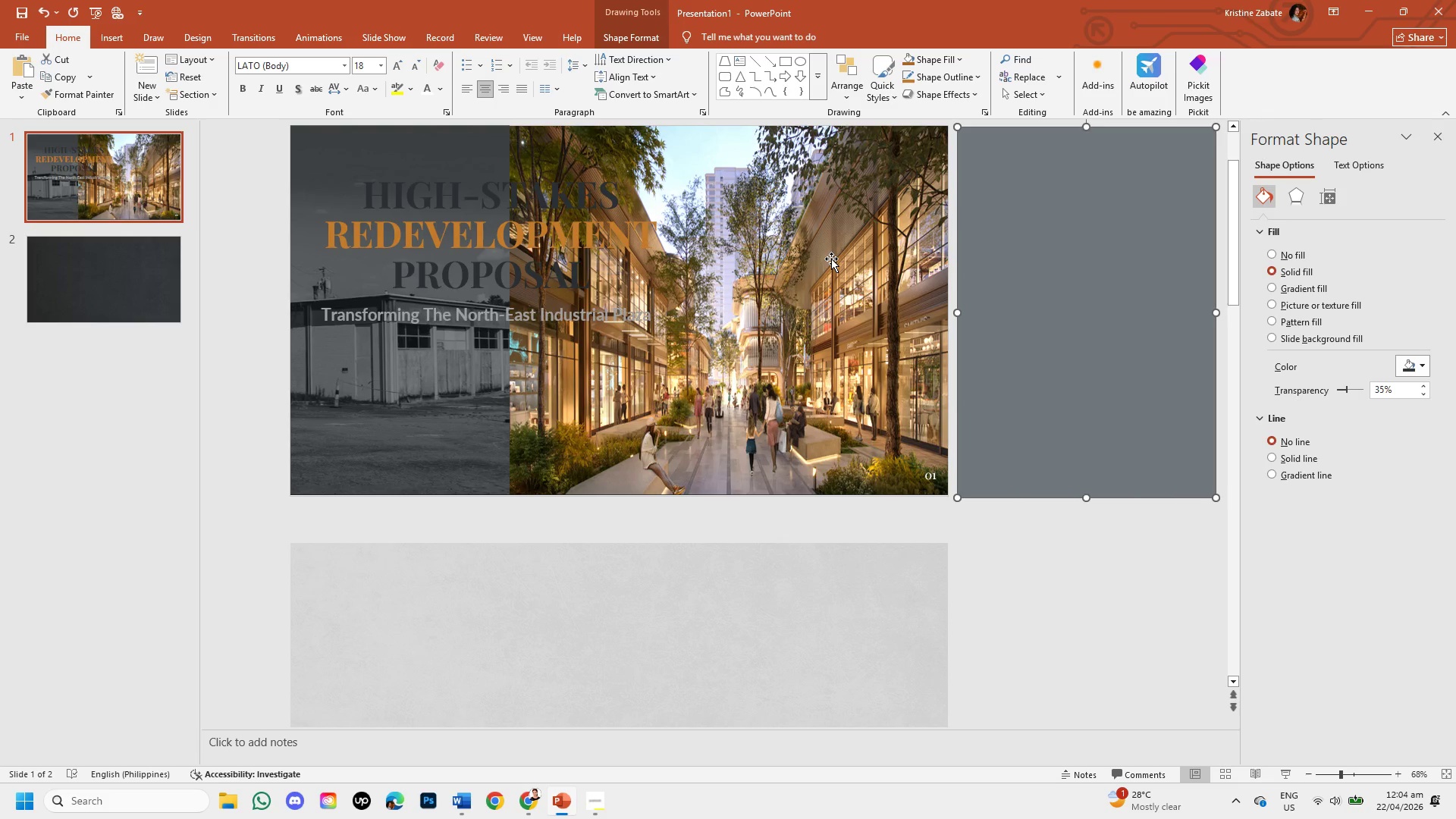 
left_click_drag(start_coordinate=[1069, 344], to_coordinate=[802, 341])
 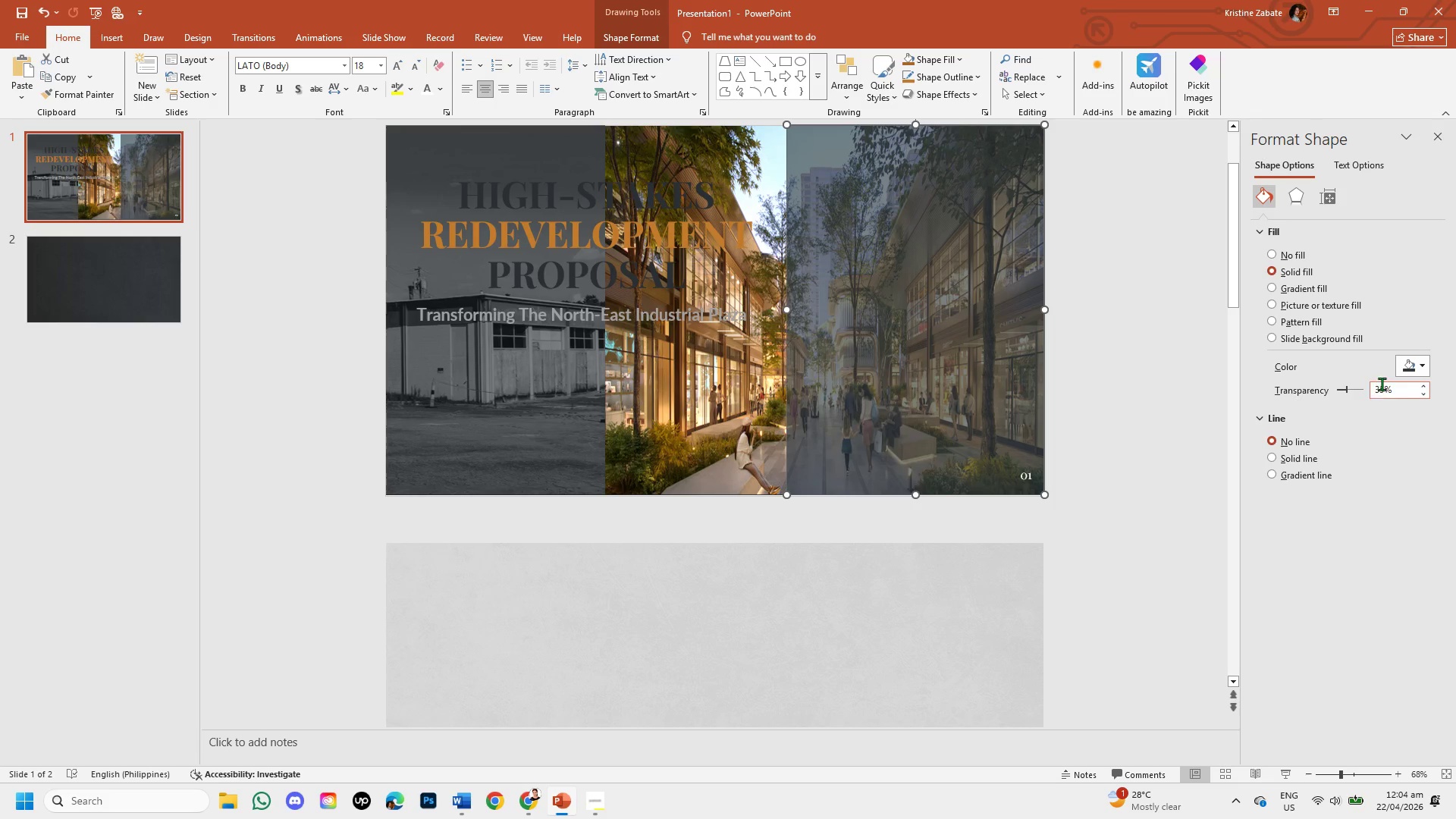 
left_click([1385, 390])
 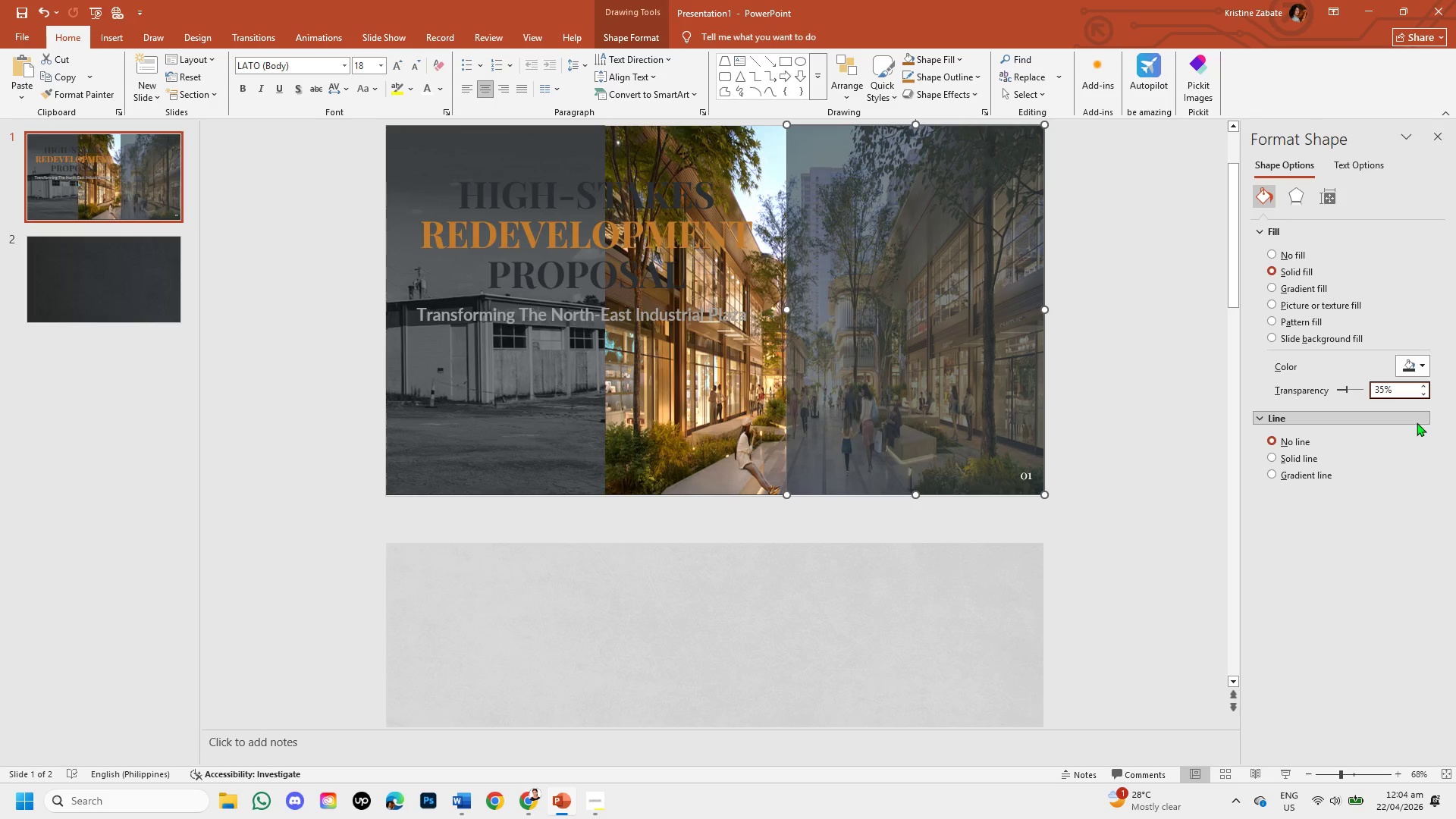 
key(Backspace)
 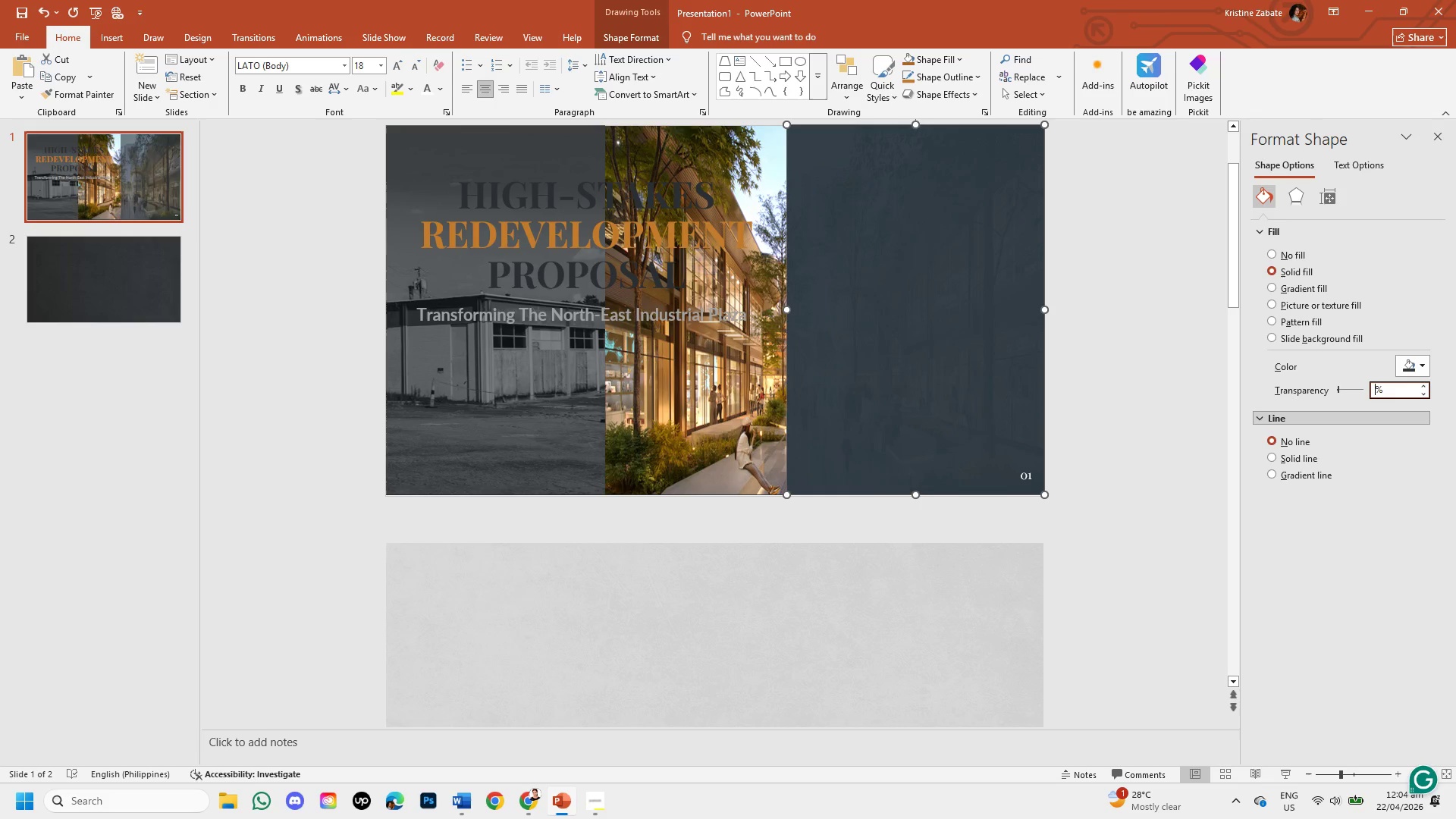 
key(Backspace)
 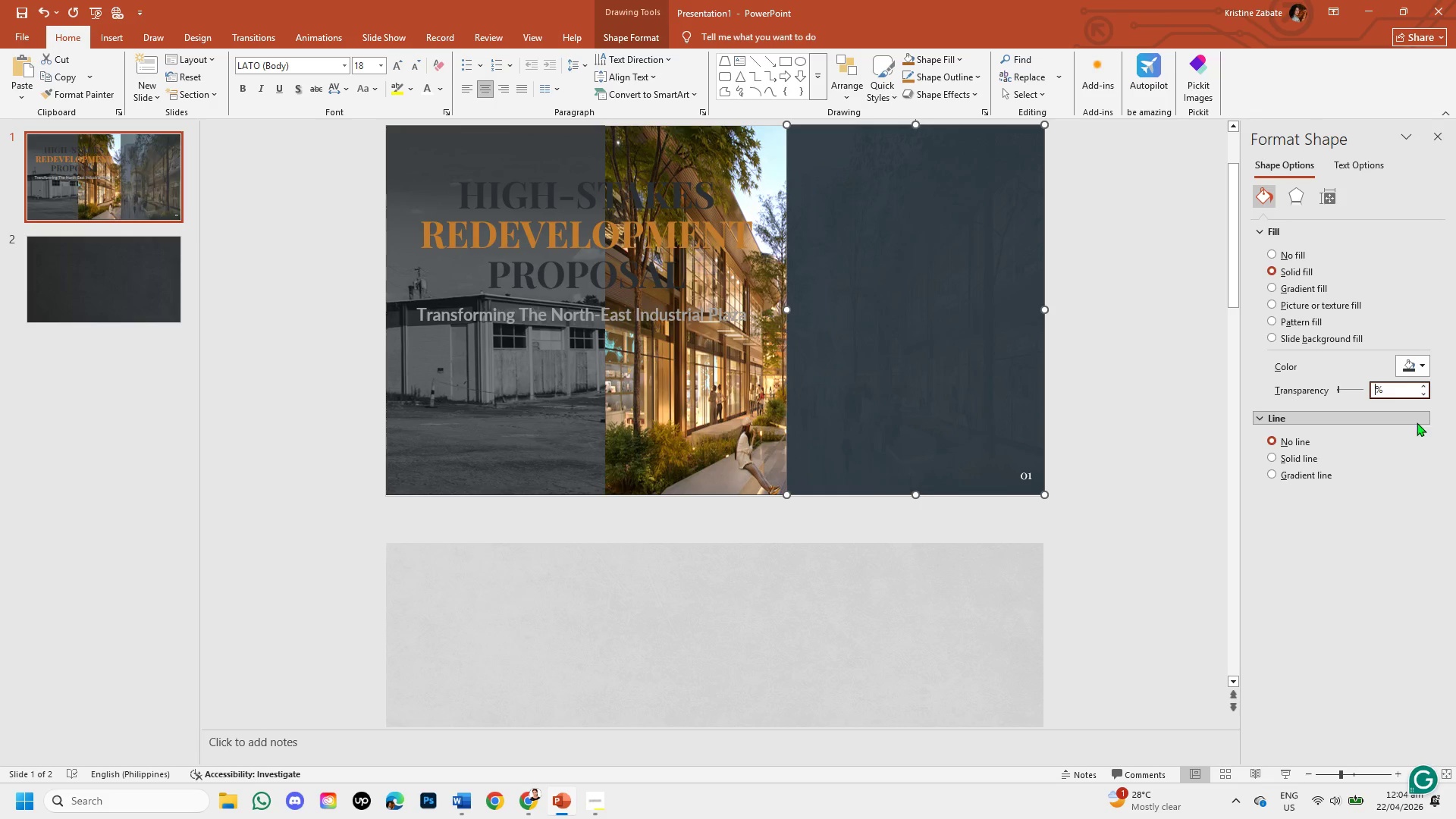 
key(Backspace)
 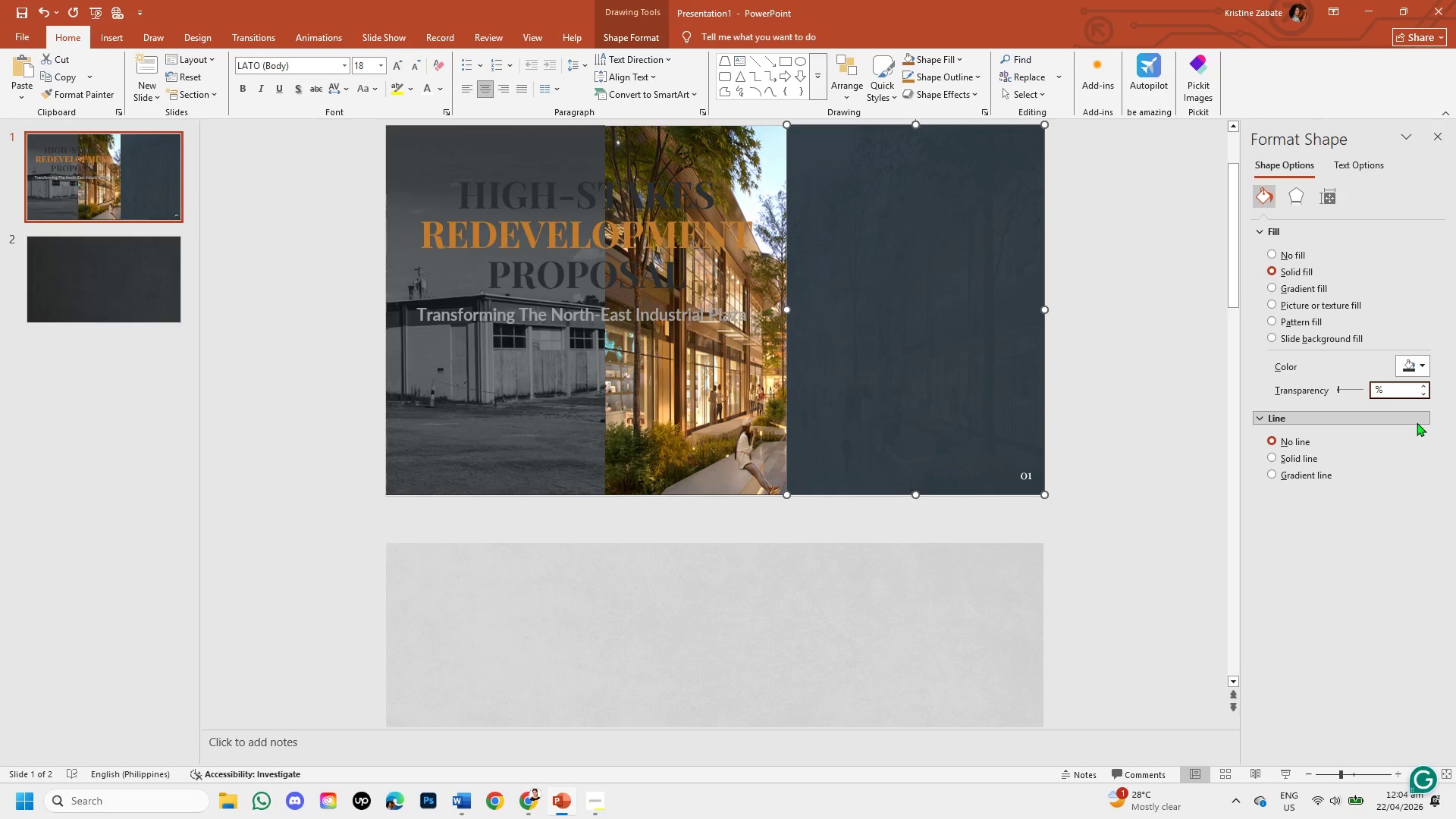 
key(Numpad2)
 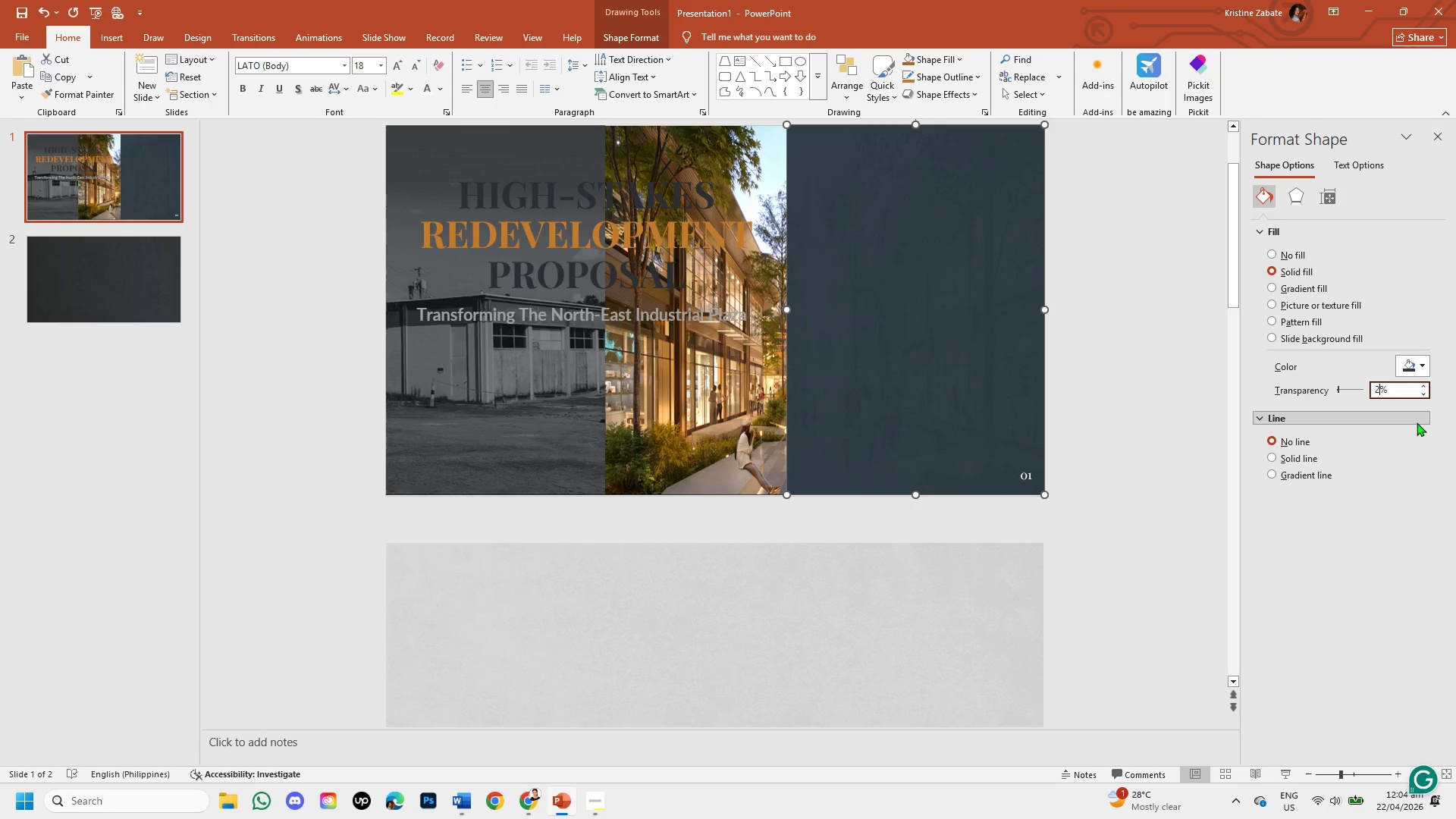 
key(Numpad0)
 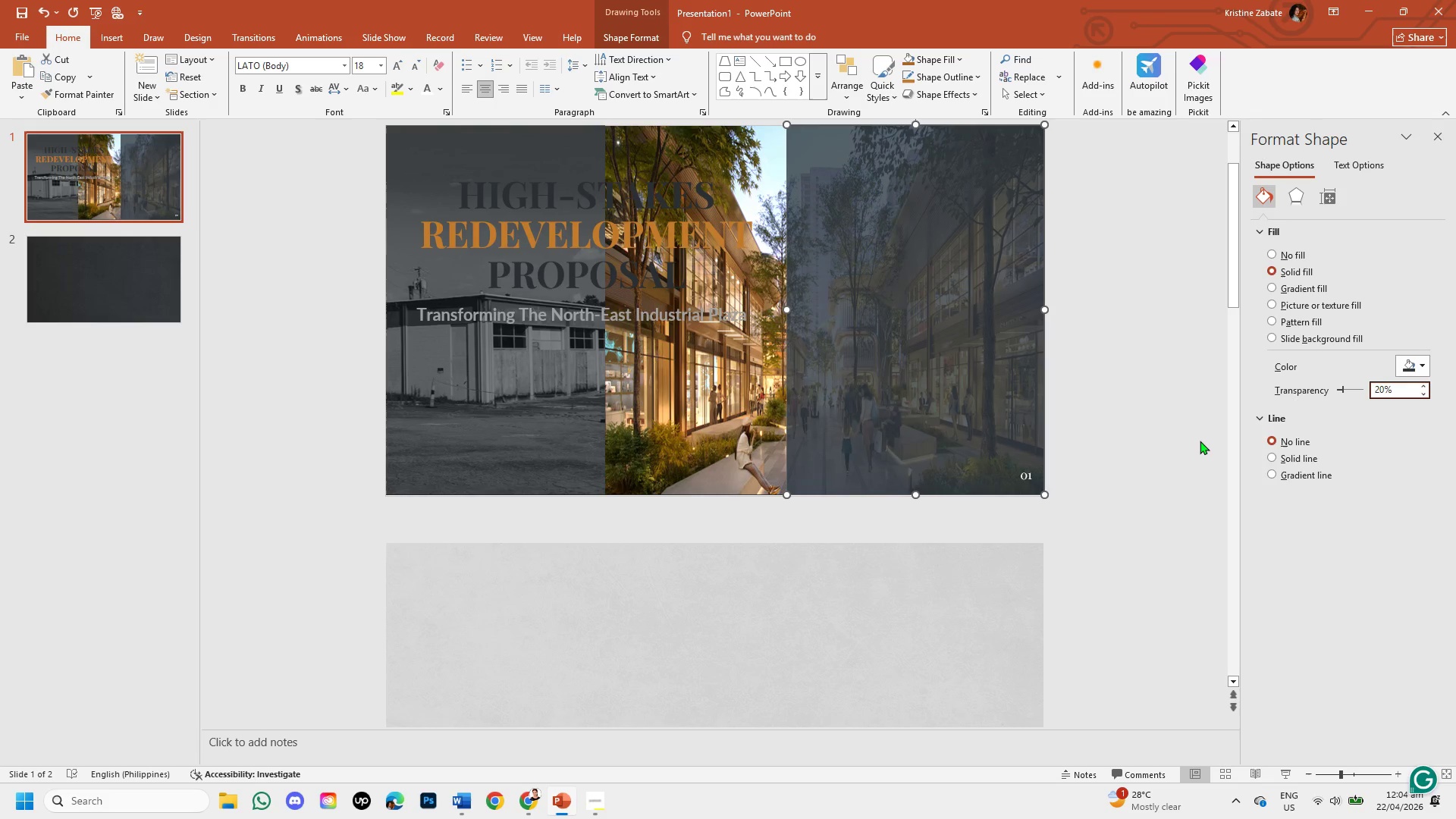 
key(Backspace)
 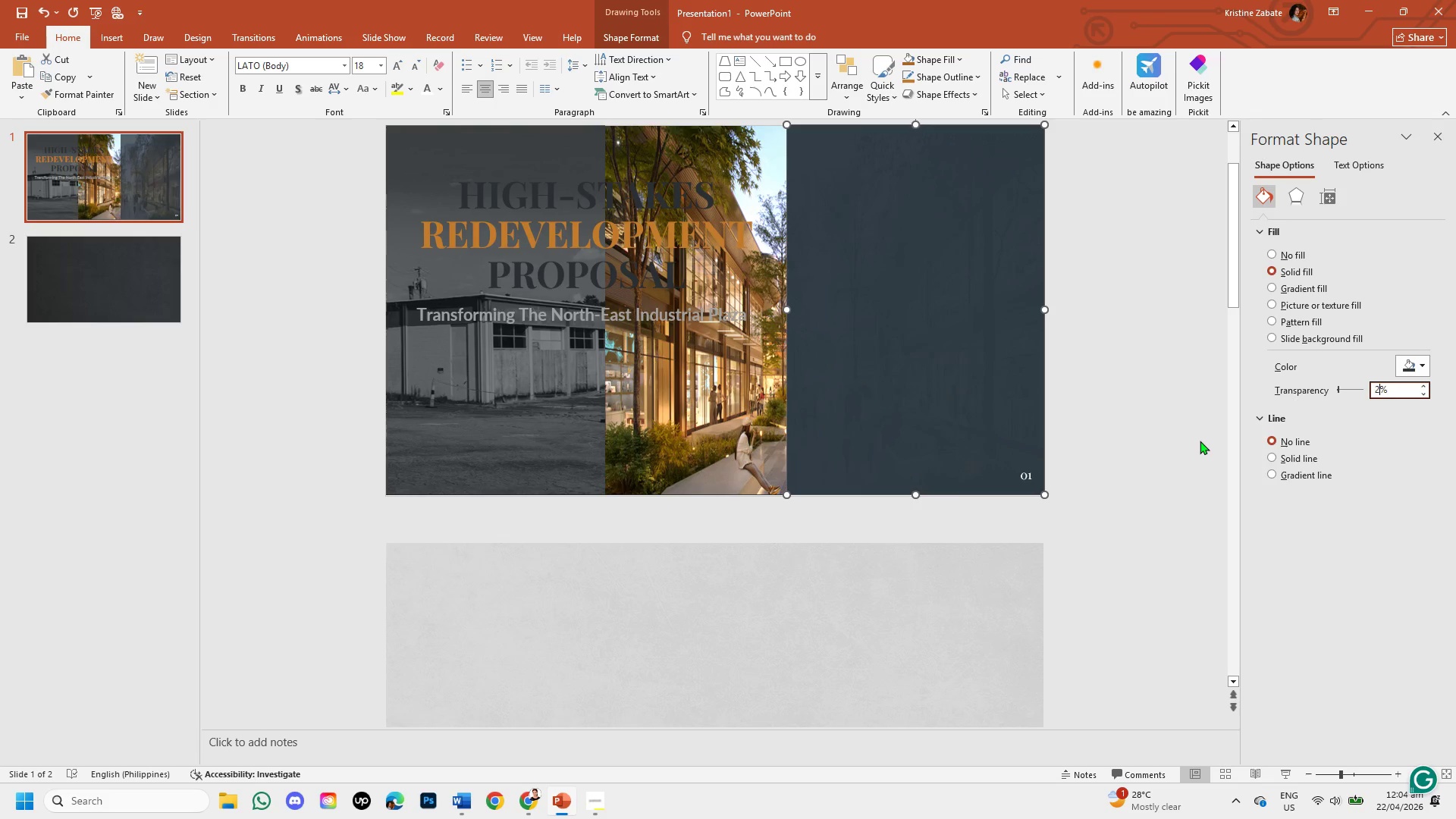 
key(Backspace)
 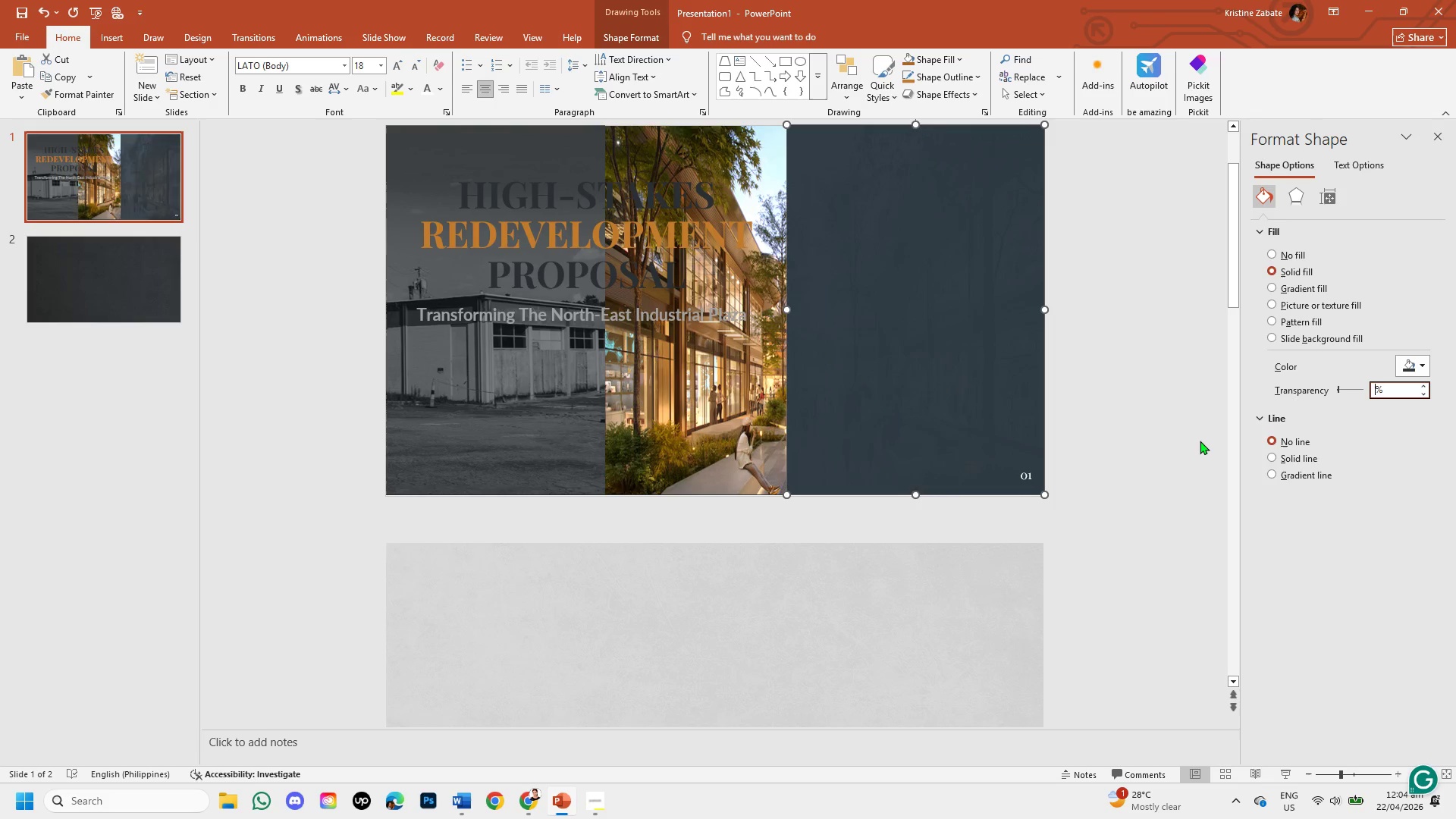 
key(Numpad5)
 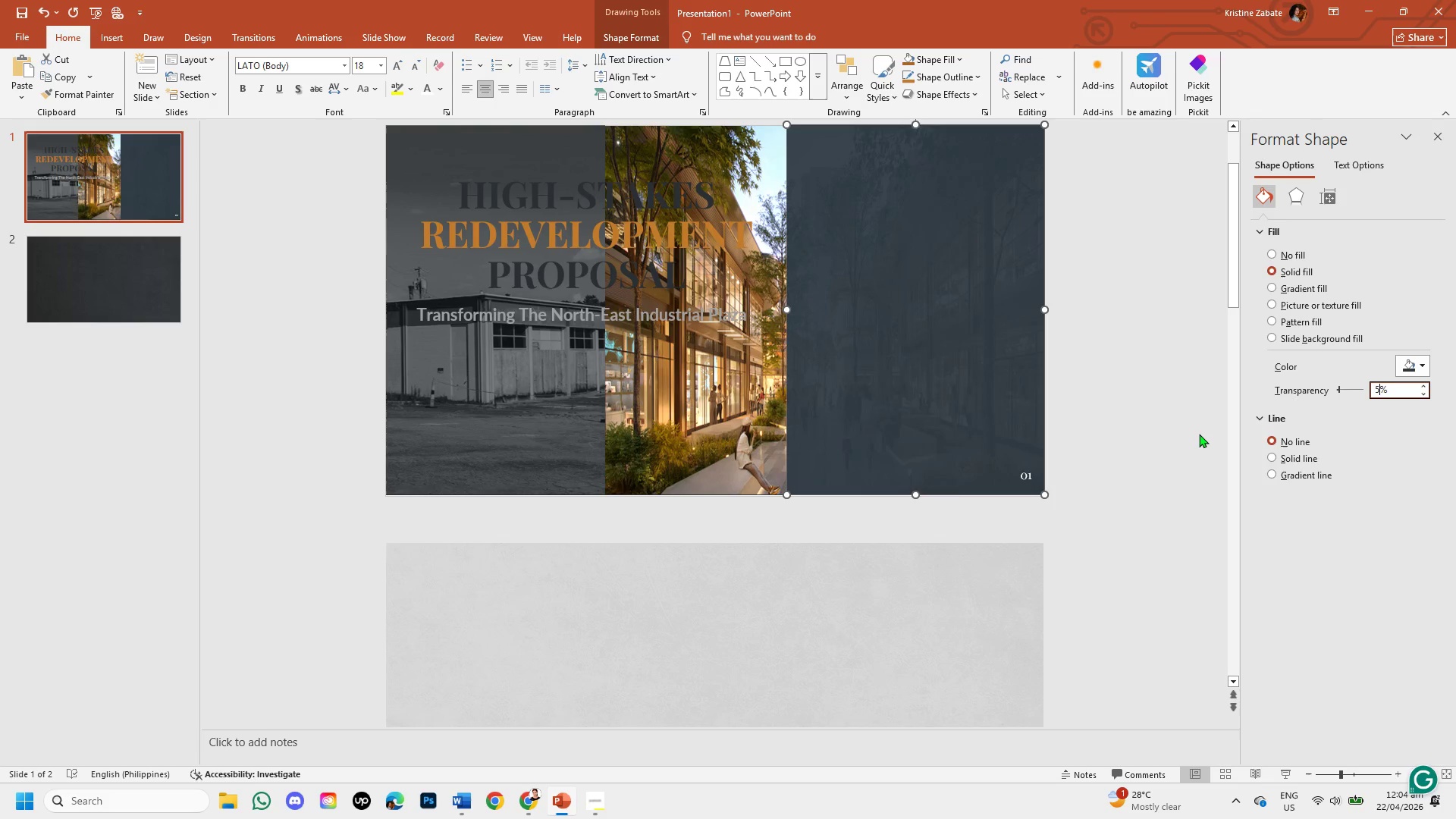 
key(Numpad0)
 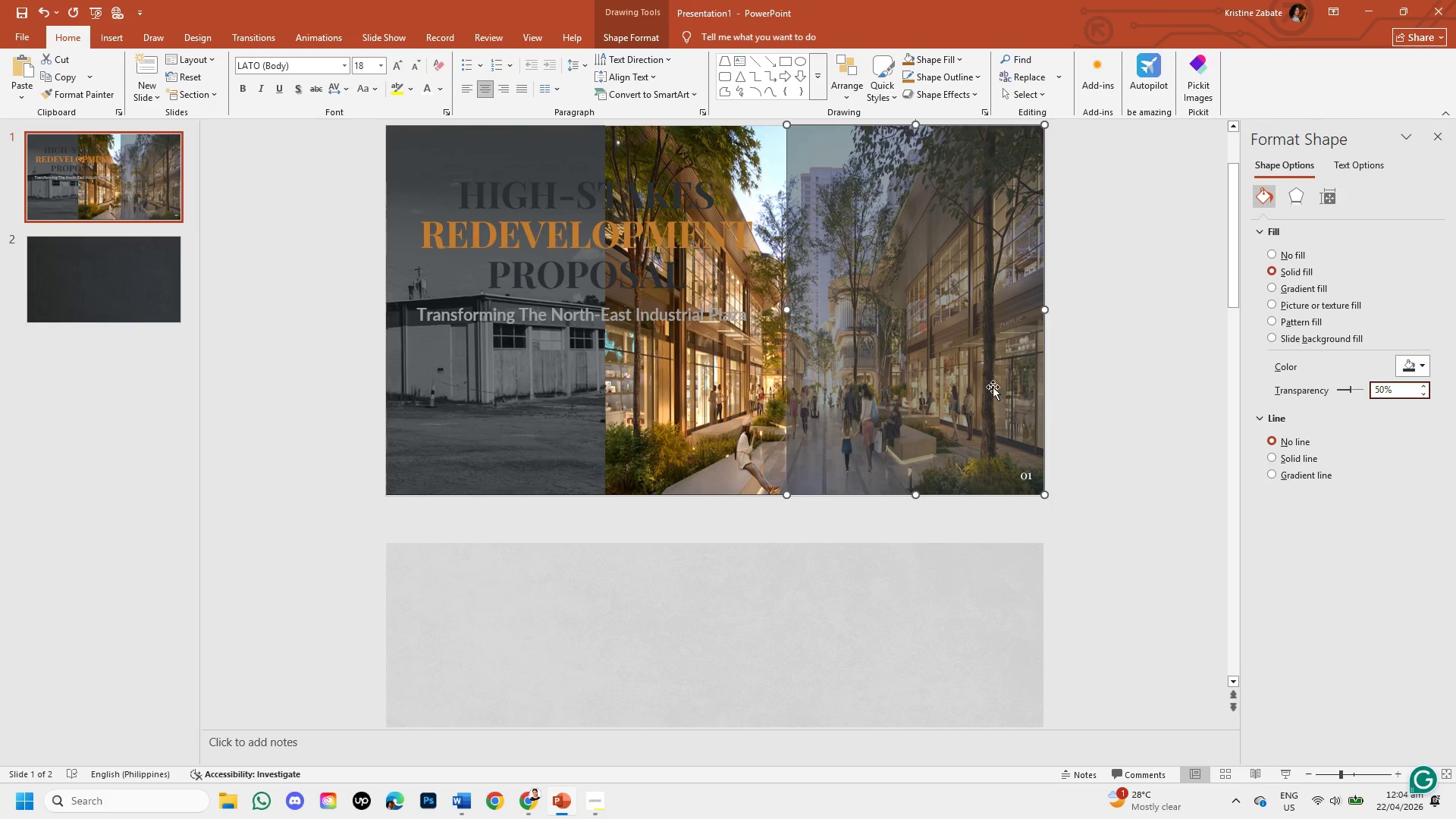 
left_click([981, 375])
 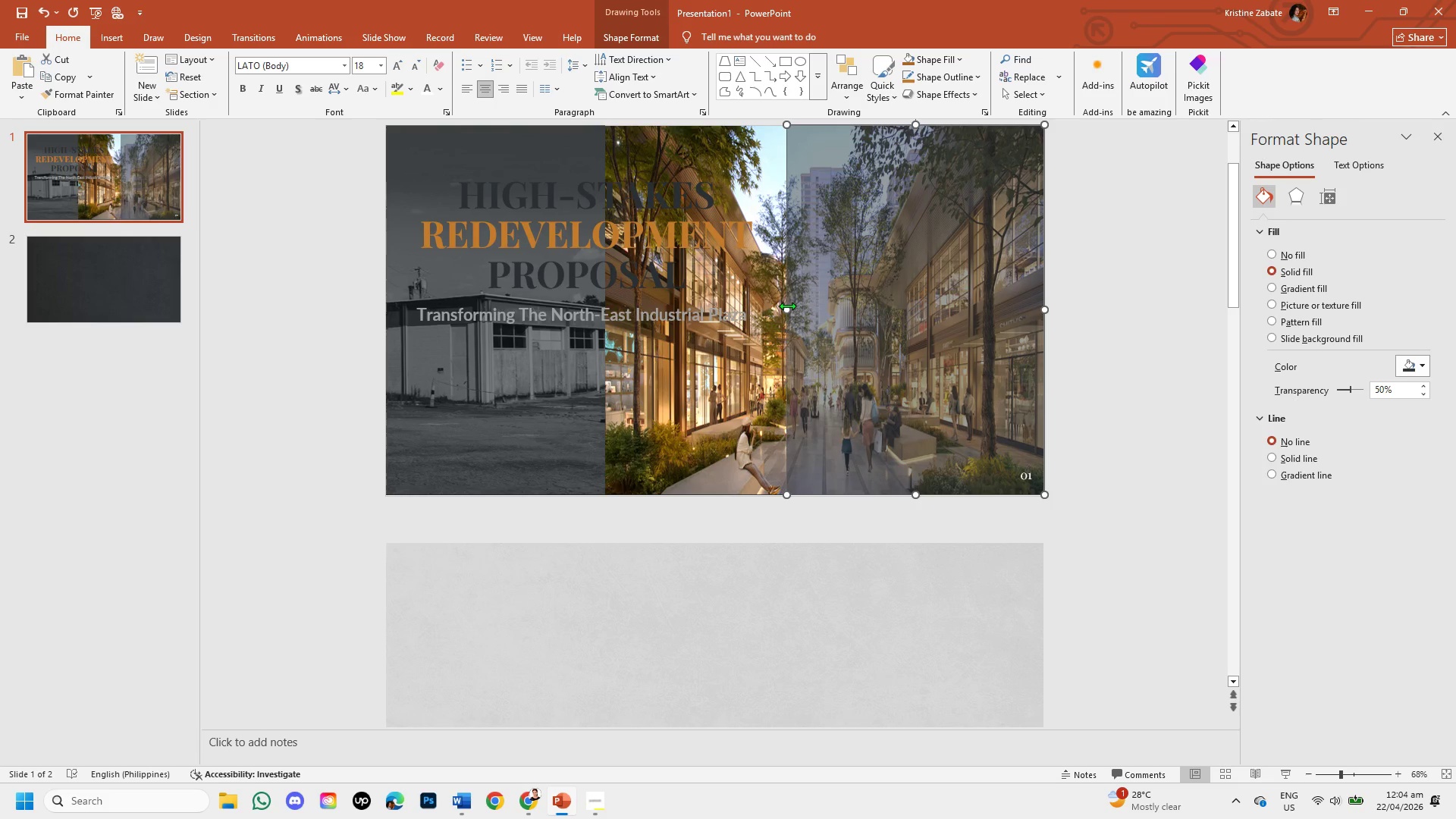 
left_click_drag(start_coordinate=[786, 306], to_coordinate=[605, 277])
 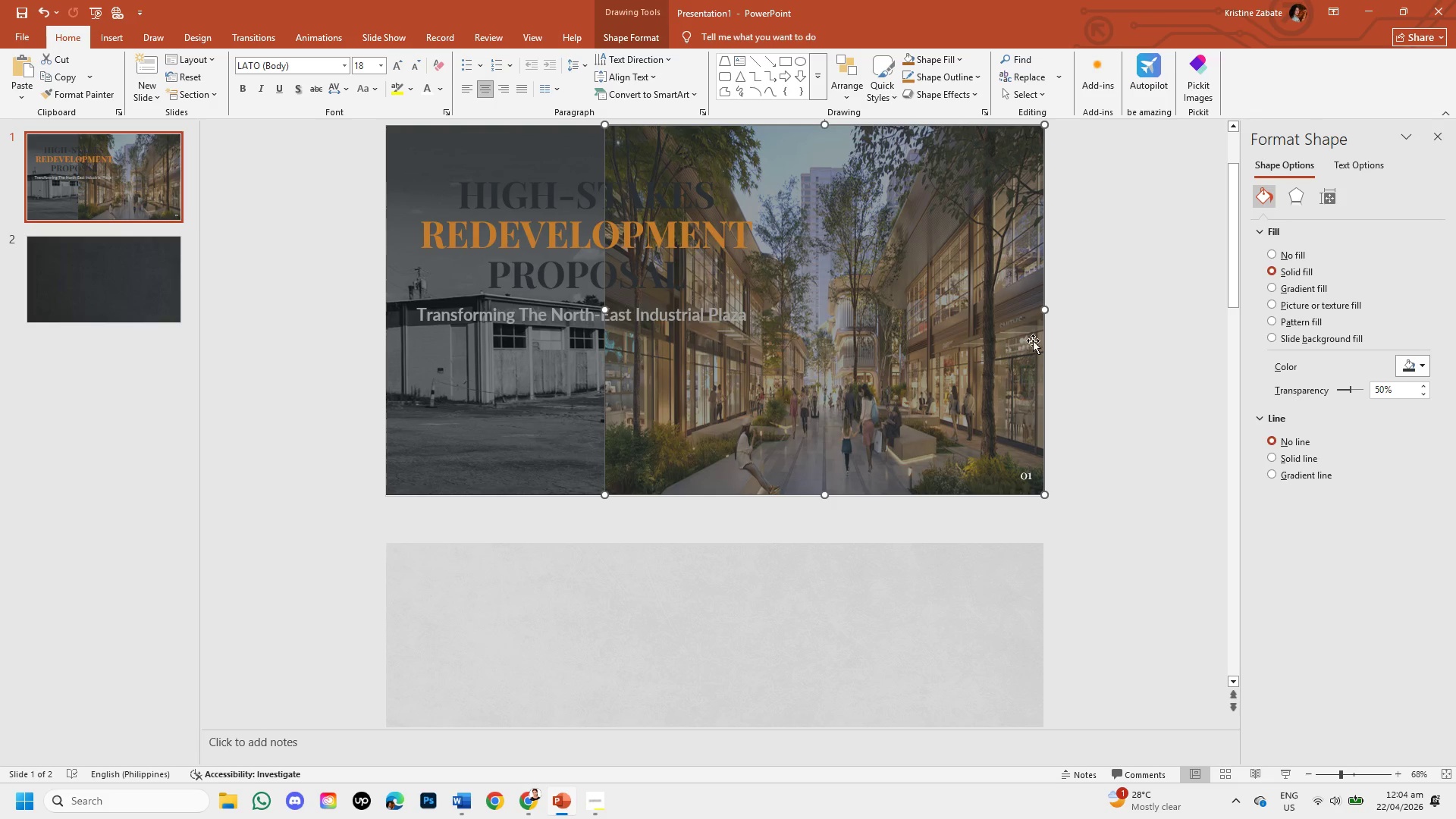 
left_click([1087, 371])
 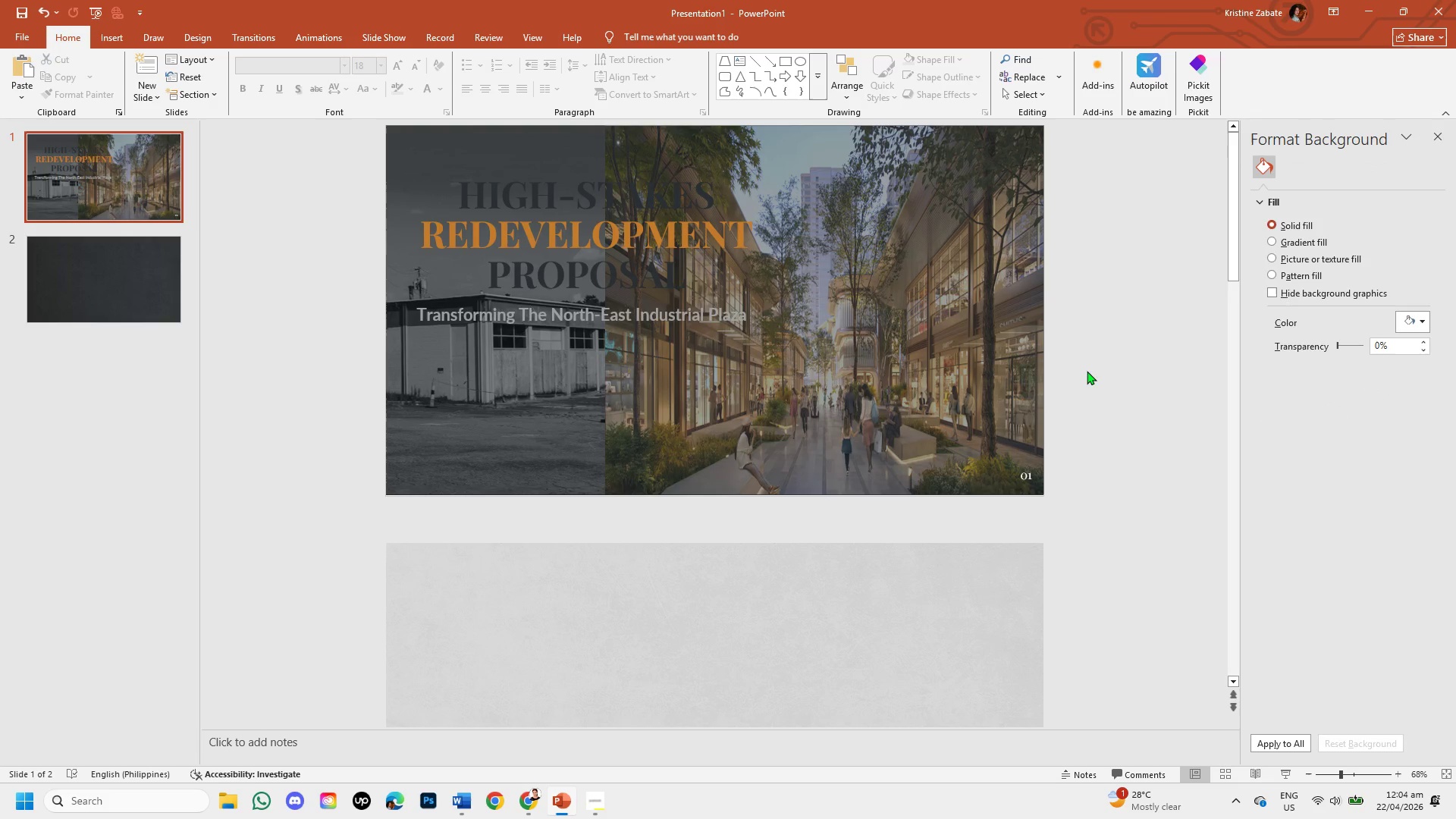 
left_click([574, 219])
 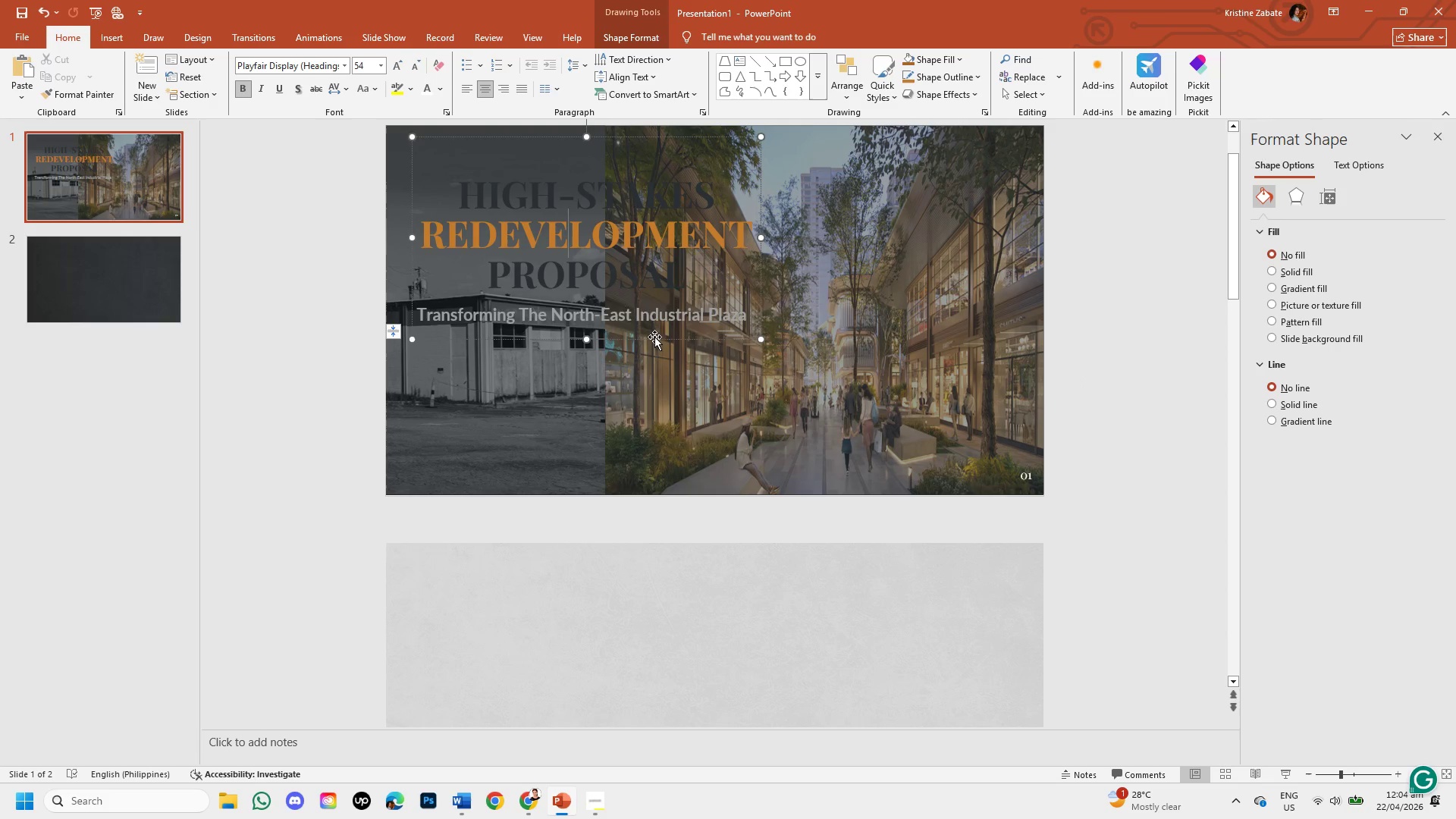 
wait(5.72)
 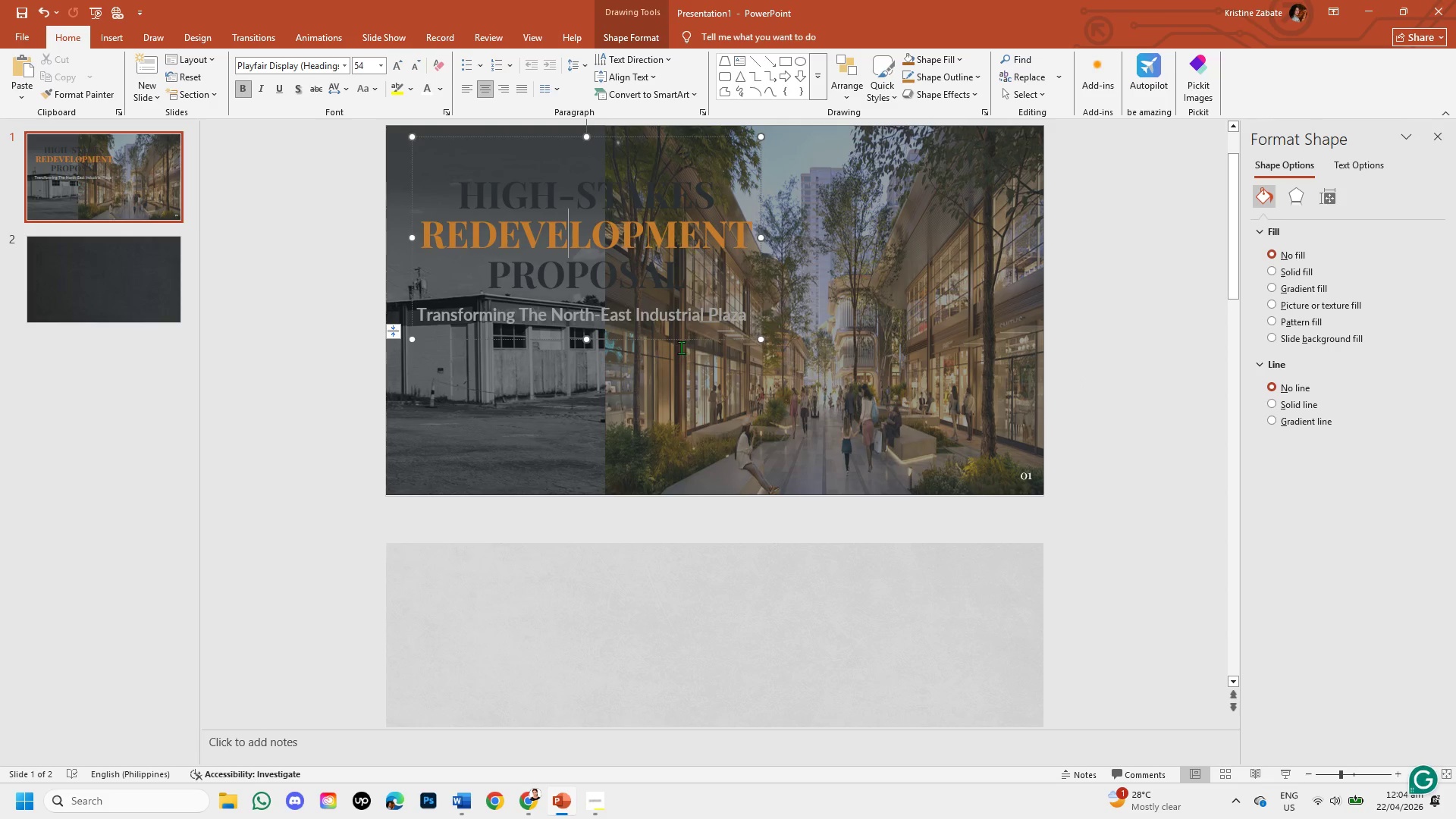 
left_click_drag(start_coordinate=[662, 338], to_coordinate=[916, 422])
 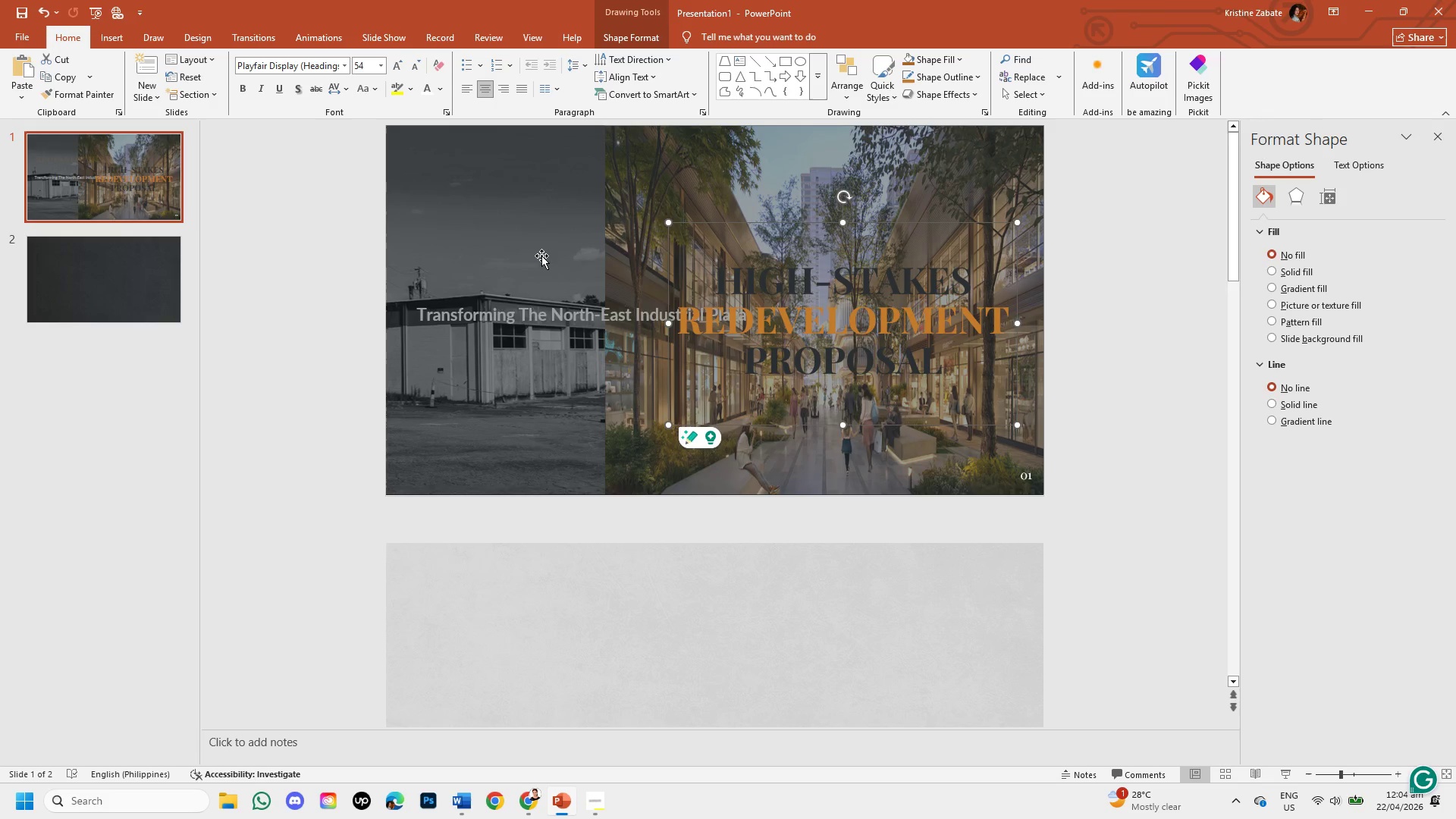 
left_click([541, 256])
 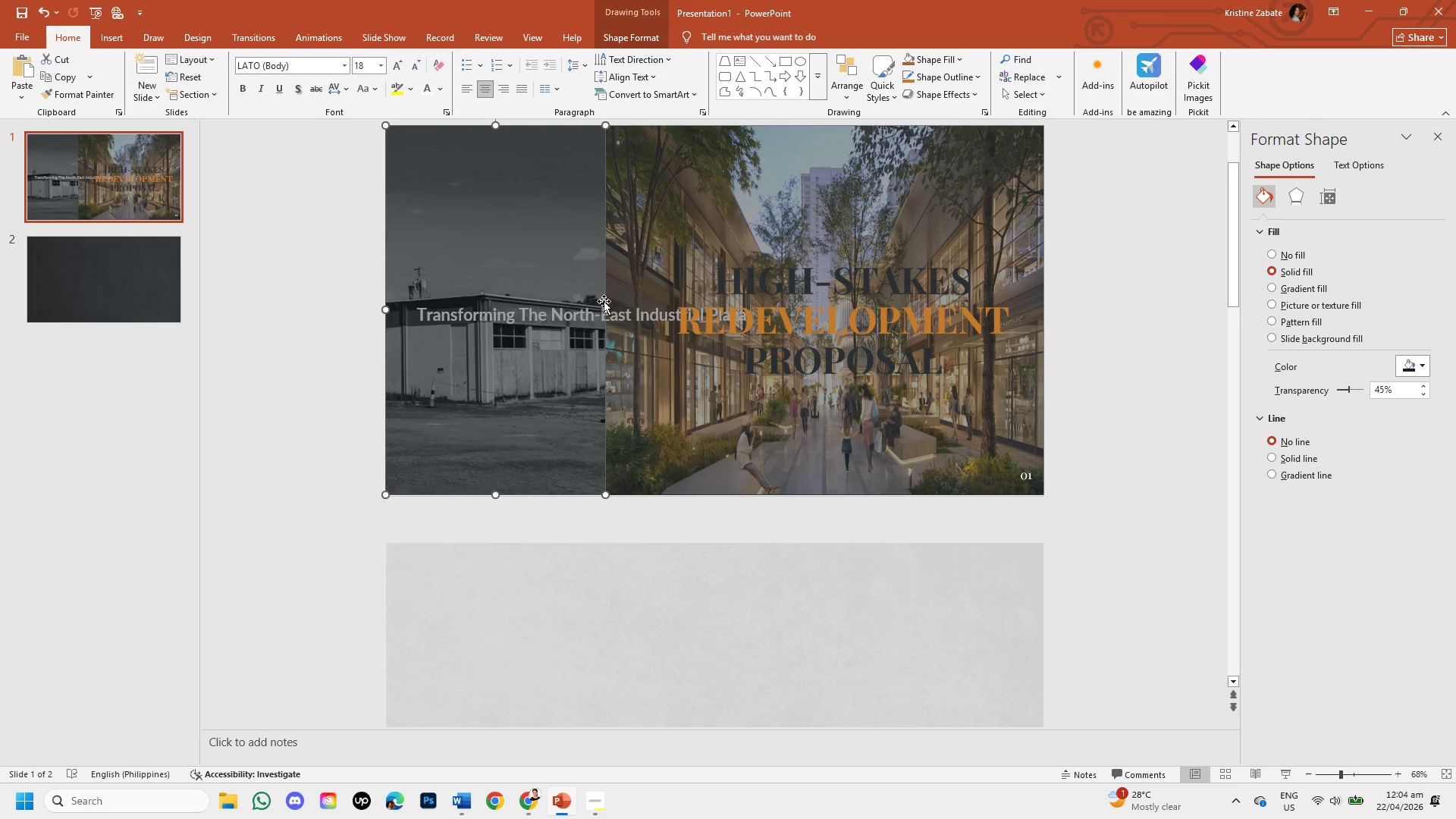 
left_click_drag(start_coordinate=[608, 309], to_coordinate=[604, 343])
 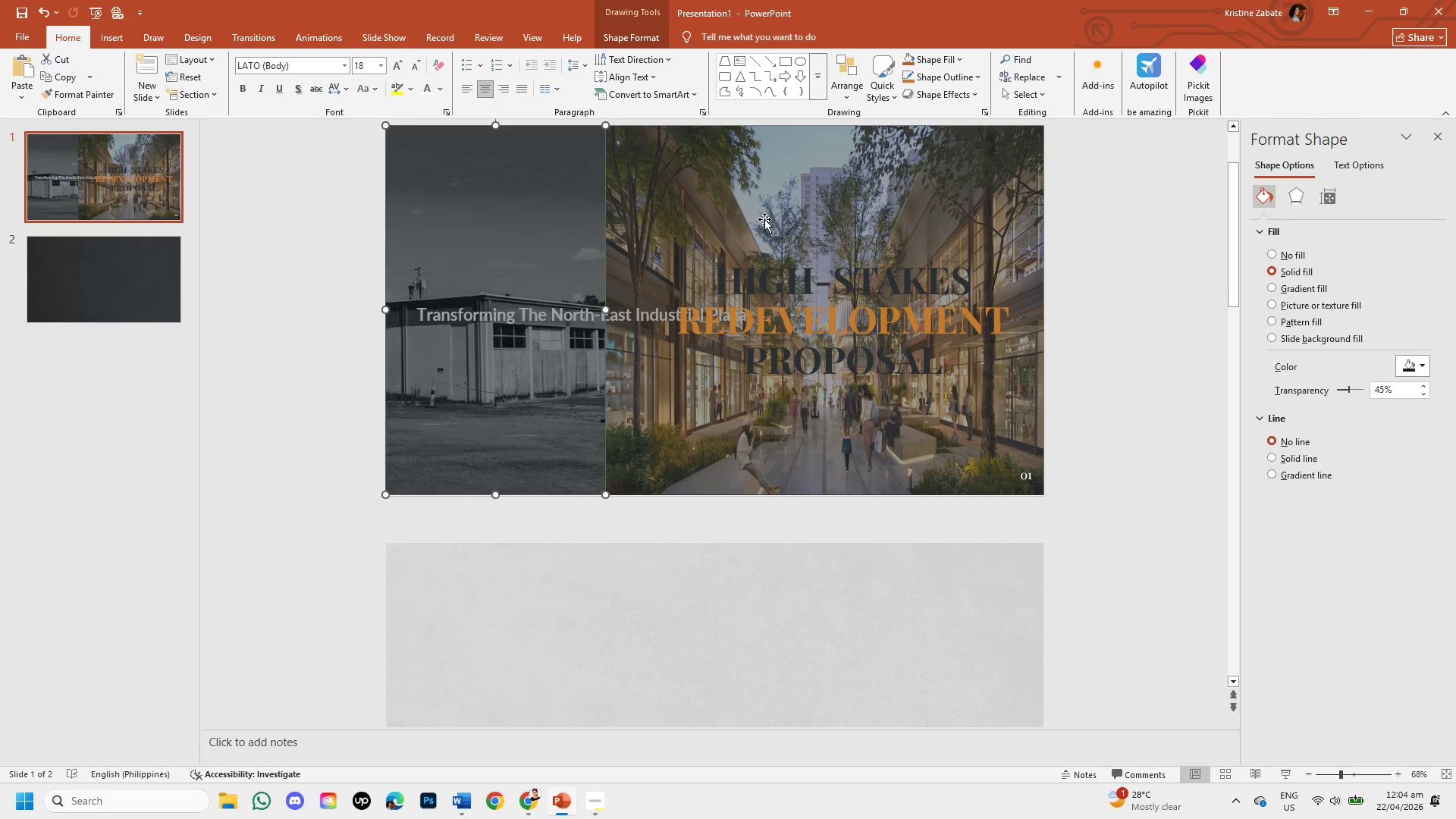 
left_click([764, 219])
 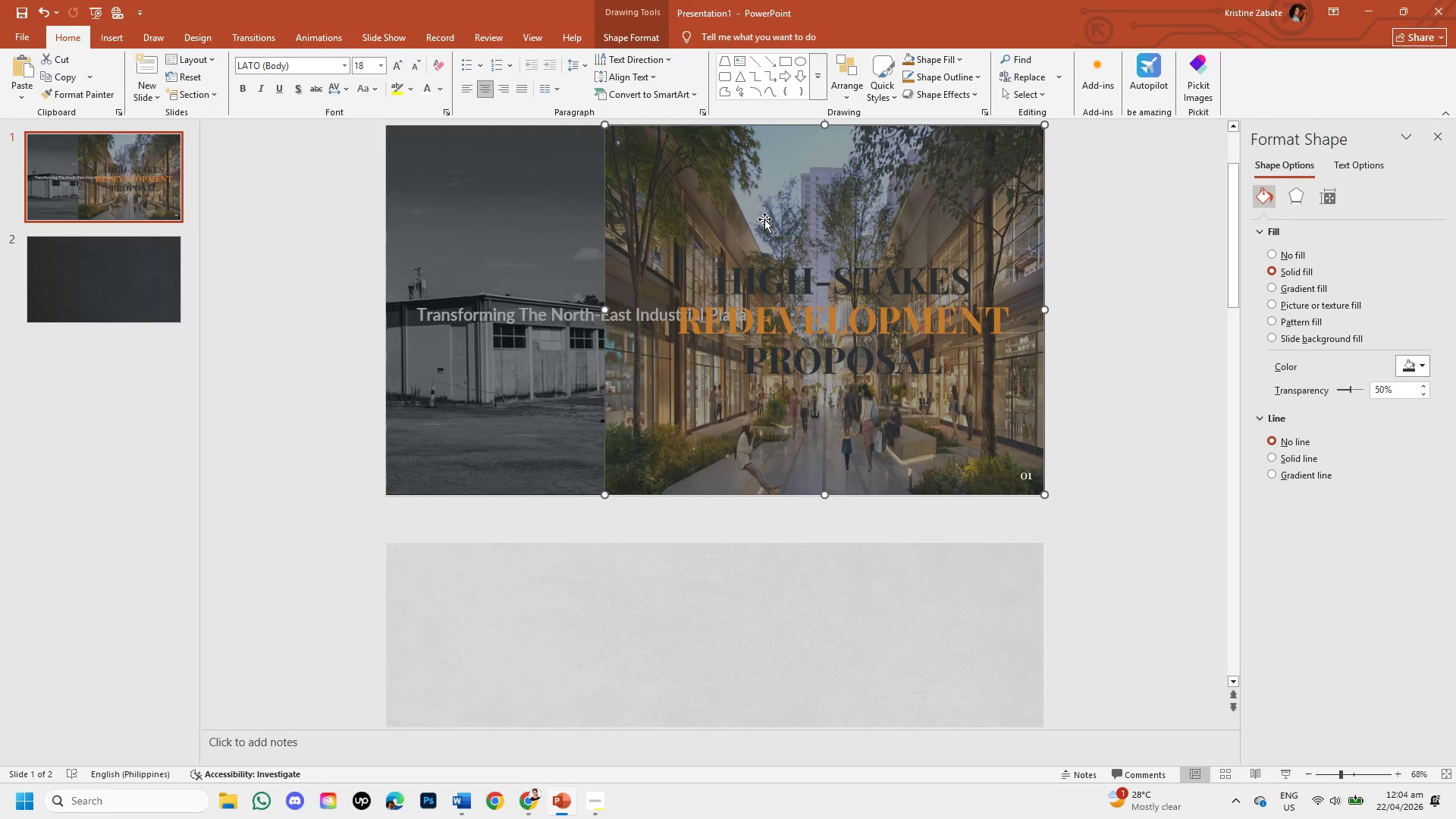 
key(Backspace)
 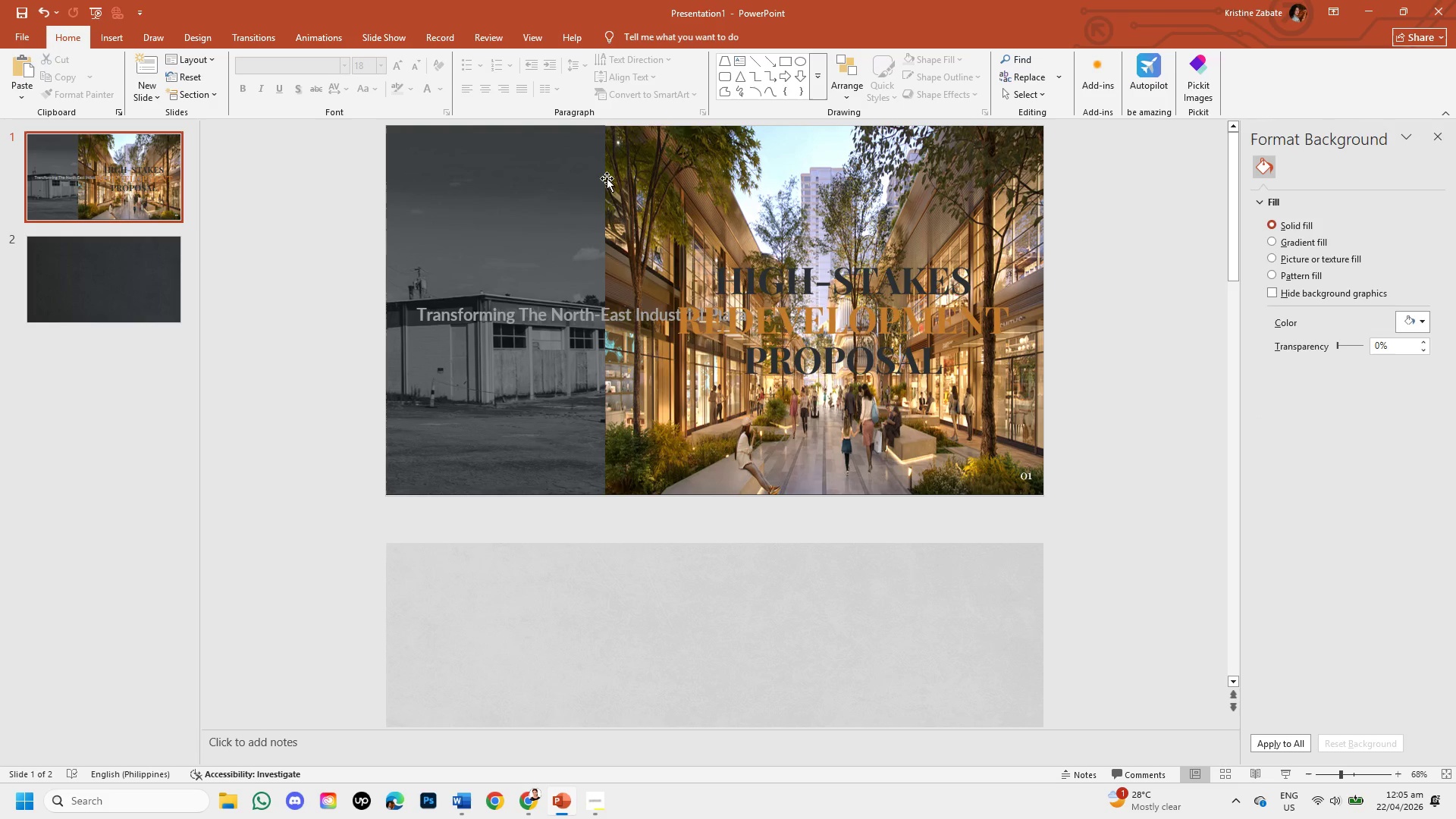 
left_click([567, 209])
 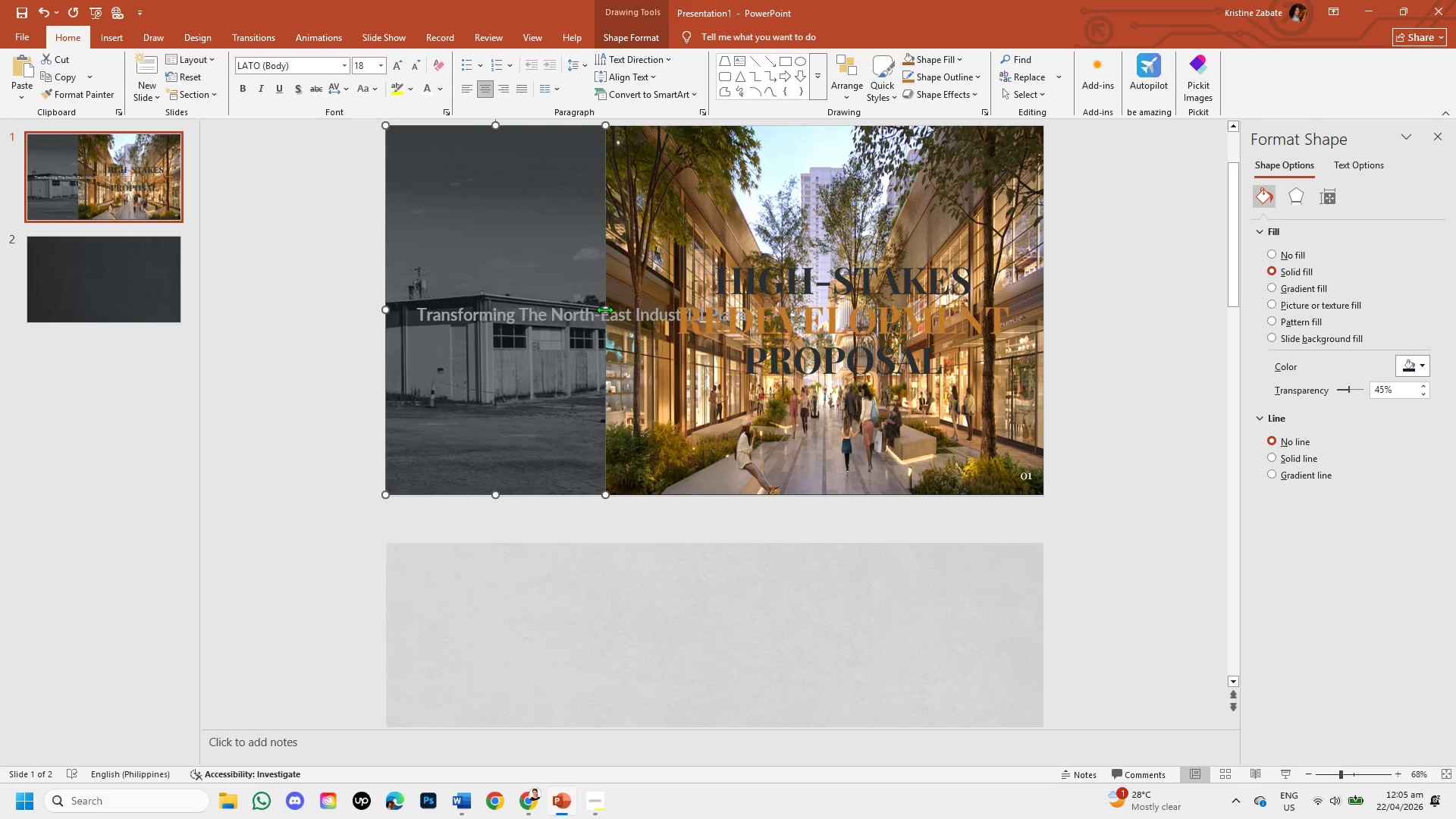 
left_click_drag(start_coordinate=[605, 309], to_coordinate=[1043, 355])
 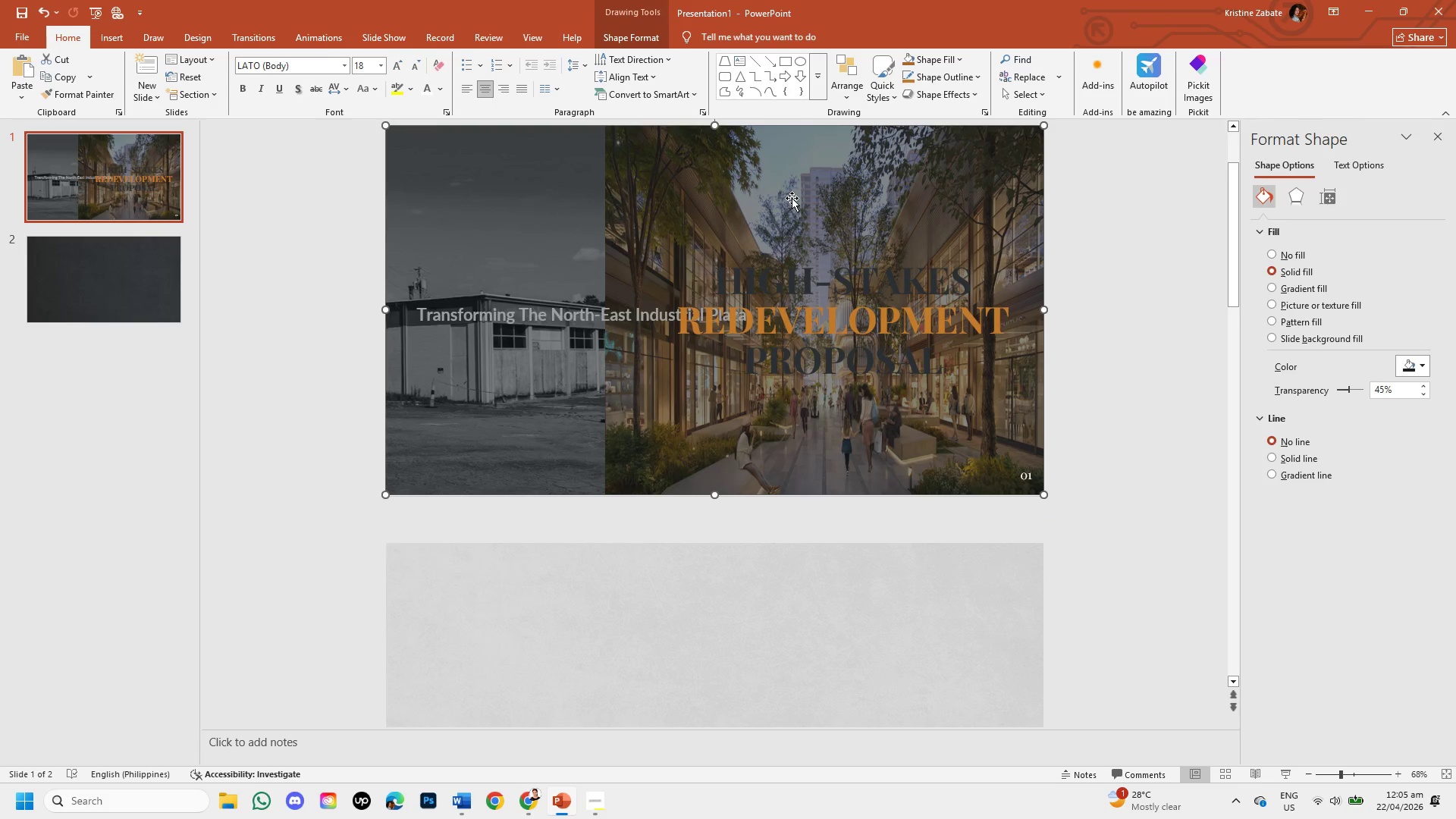 
right_click([792, 198])
 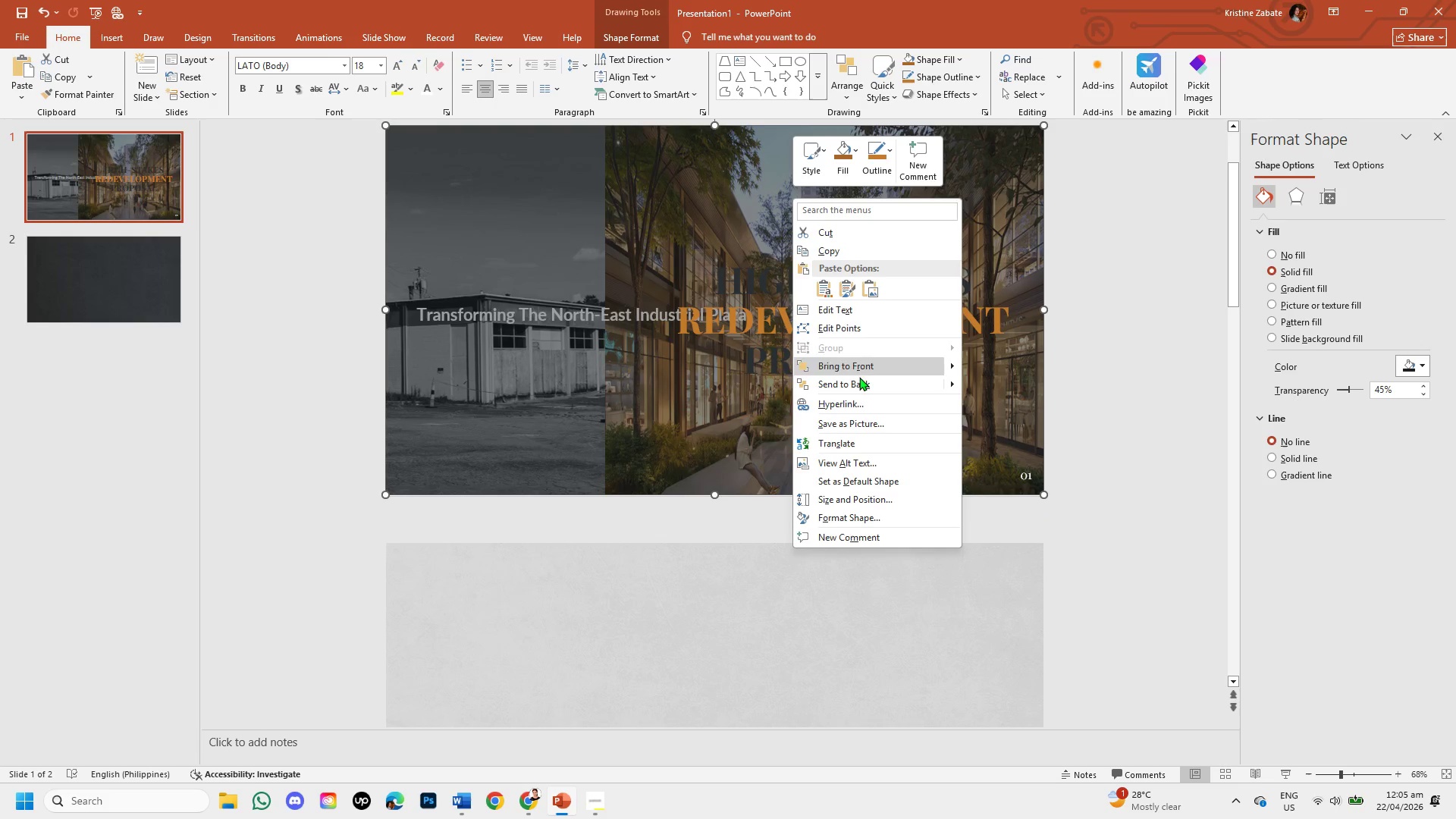 
left_click([860, 380])
 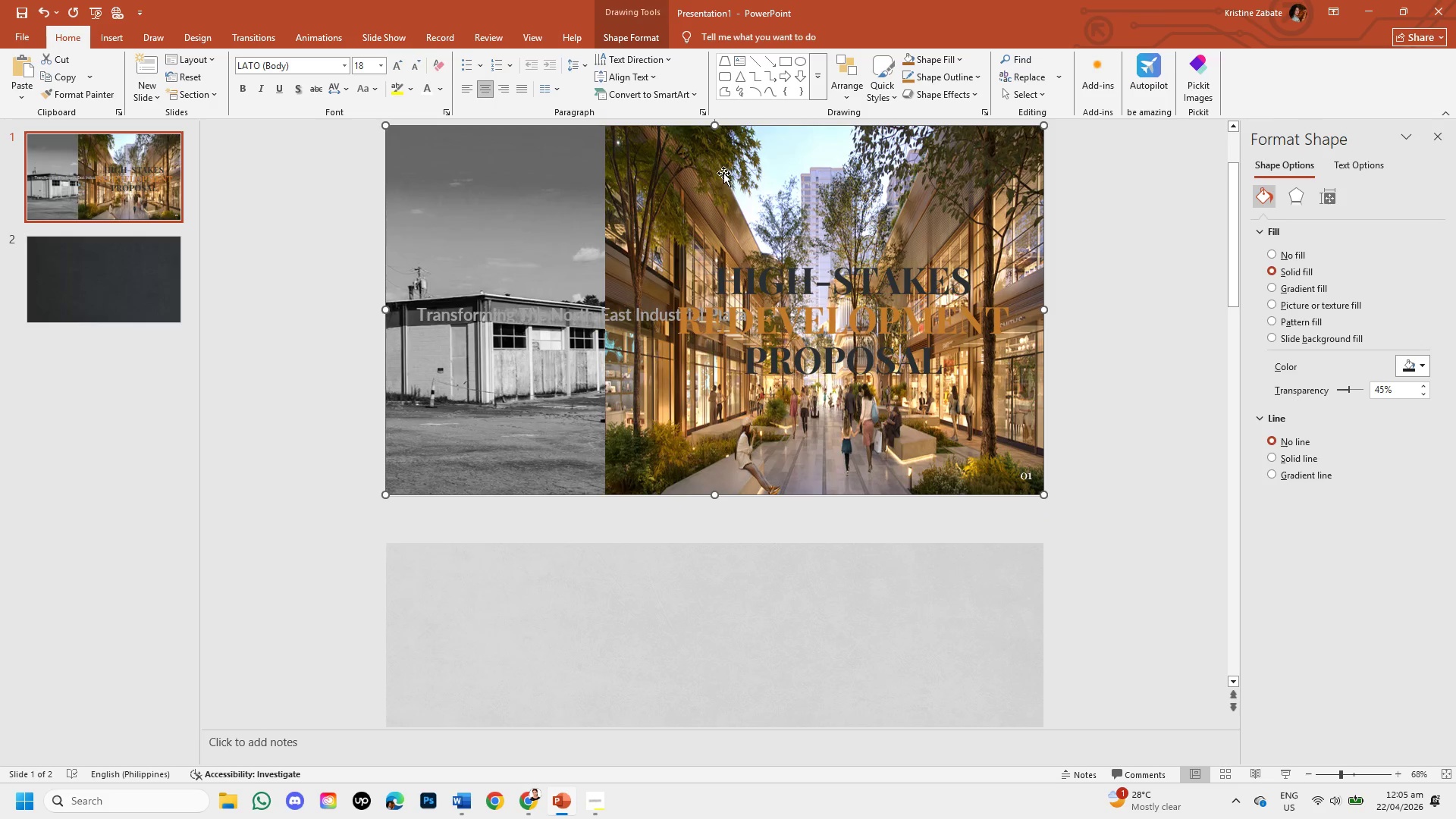 
left_click([723, 173])
 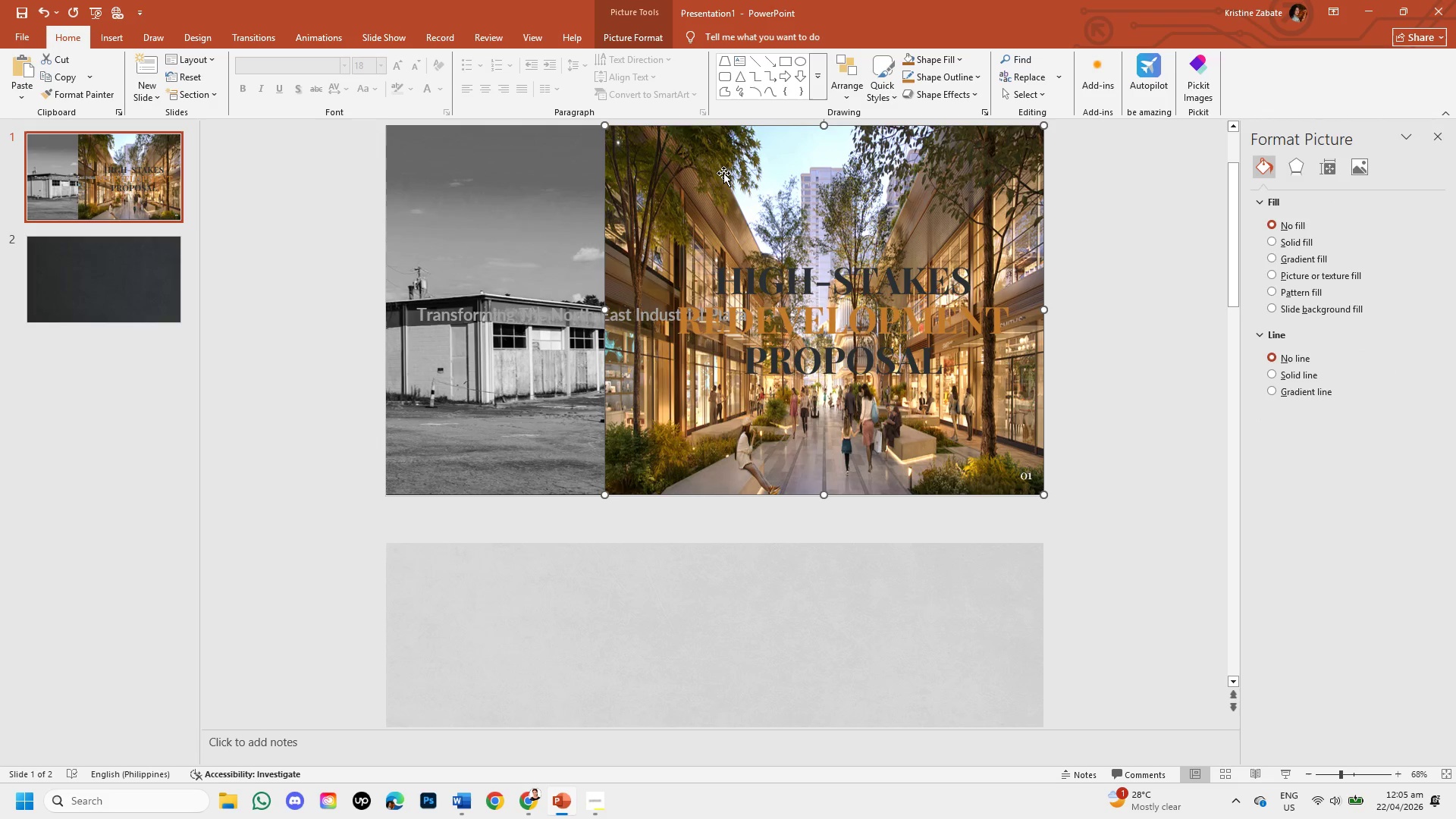 
right_click([723, 173])
 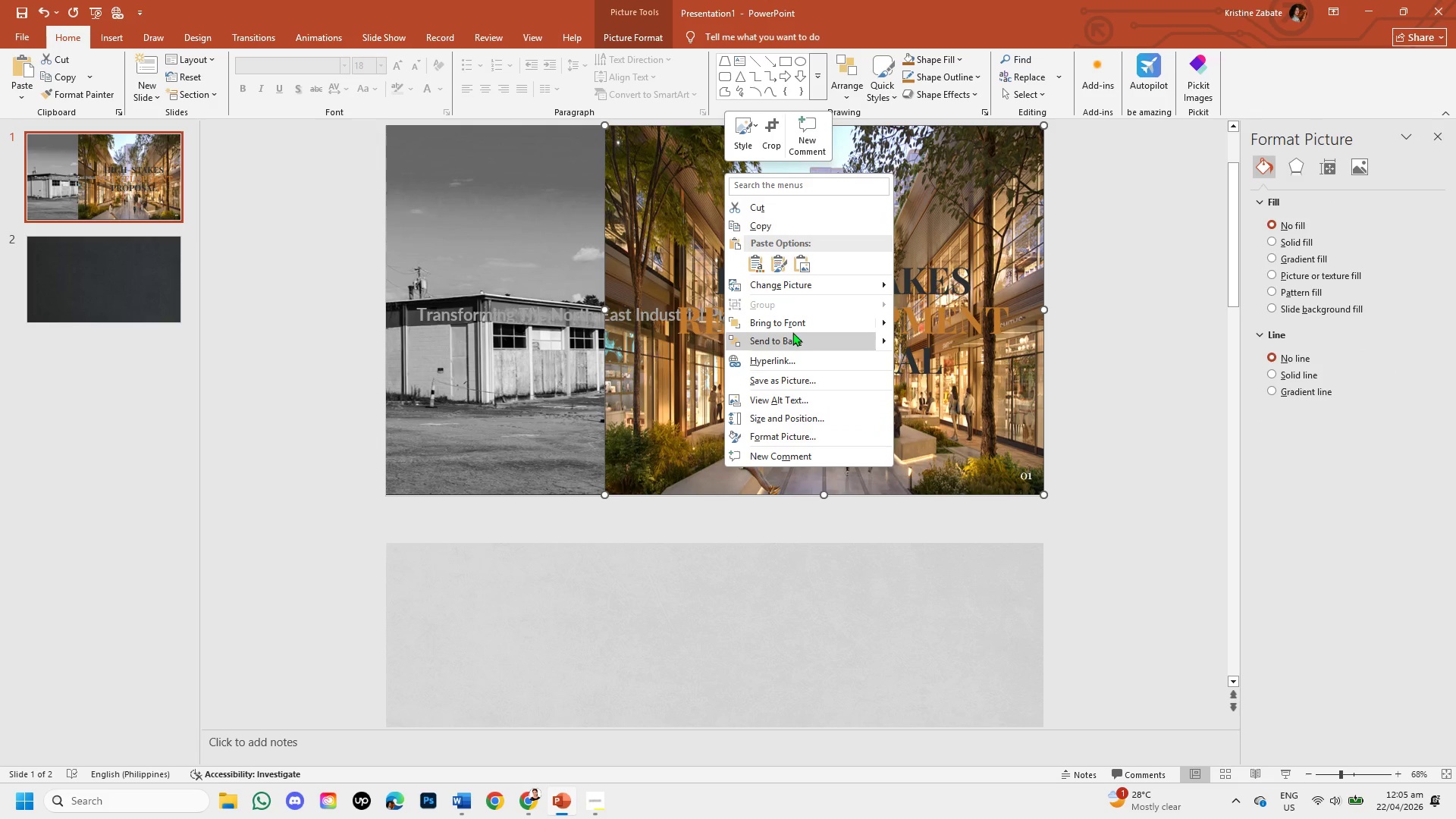 
left_click([795, 337])
 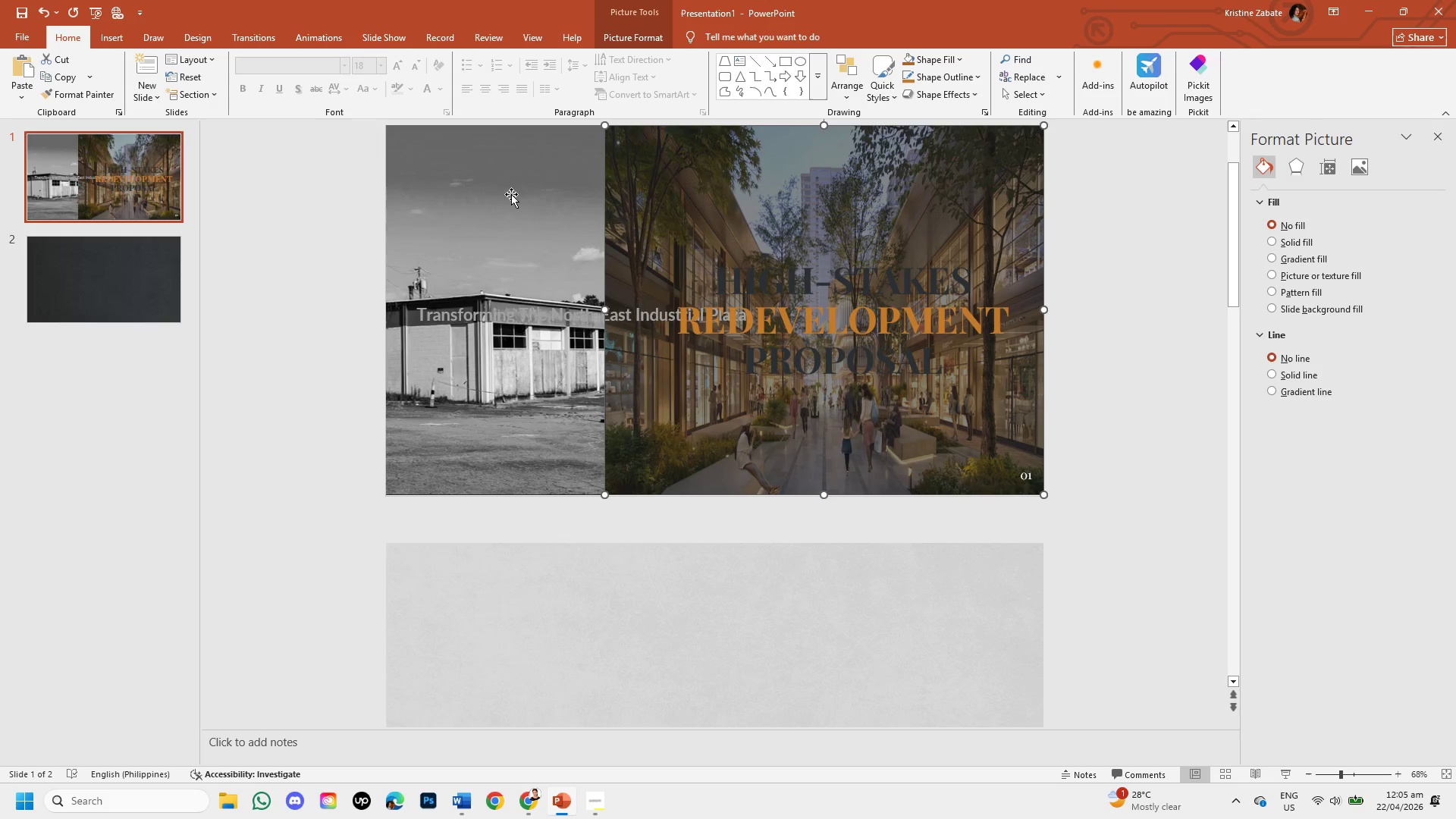 
left_click([511, 194])
 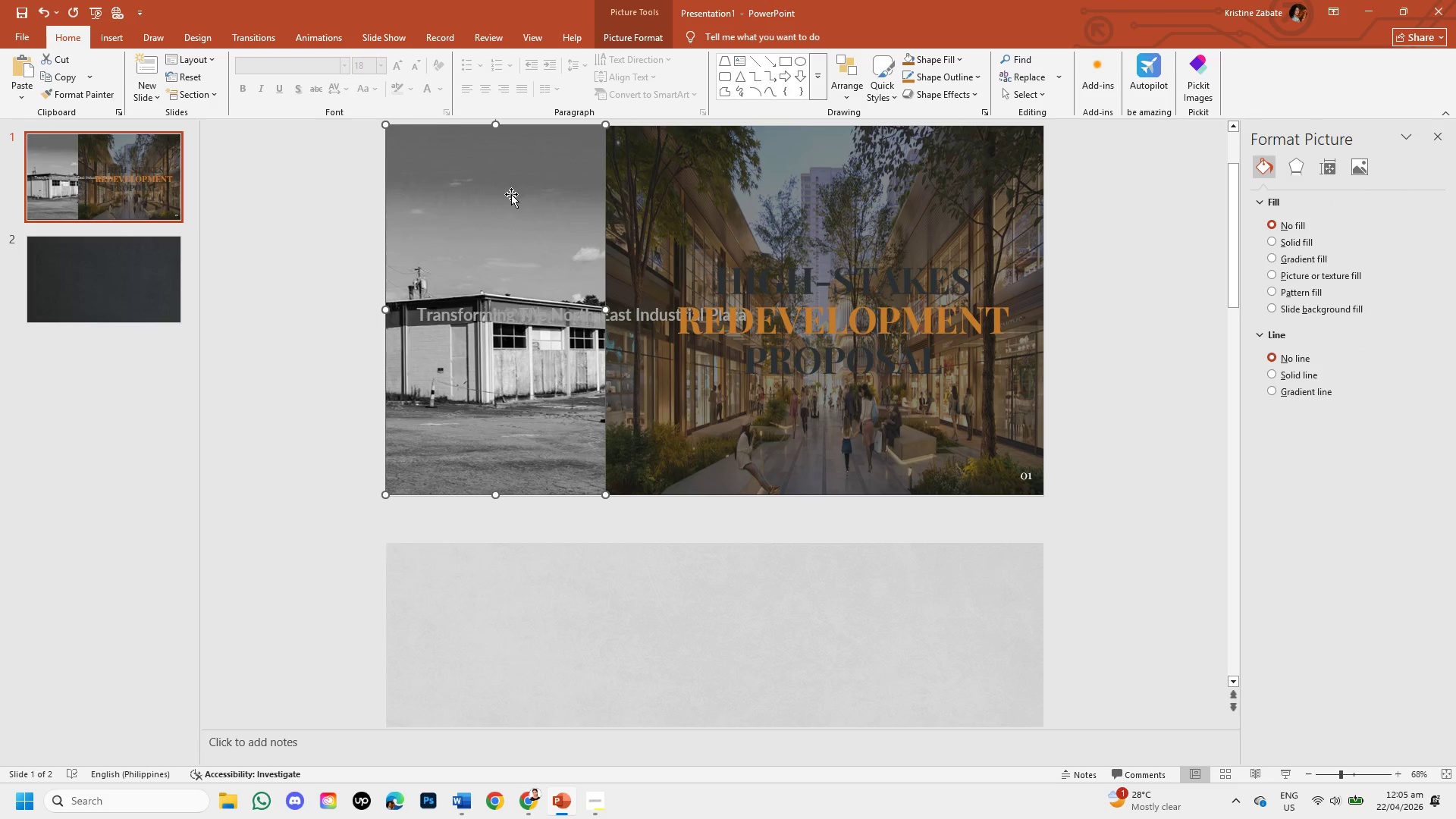 
right_click([511, 194])
 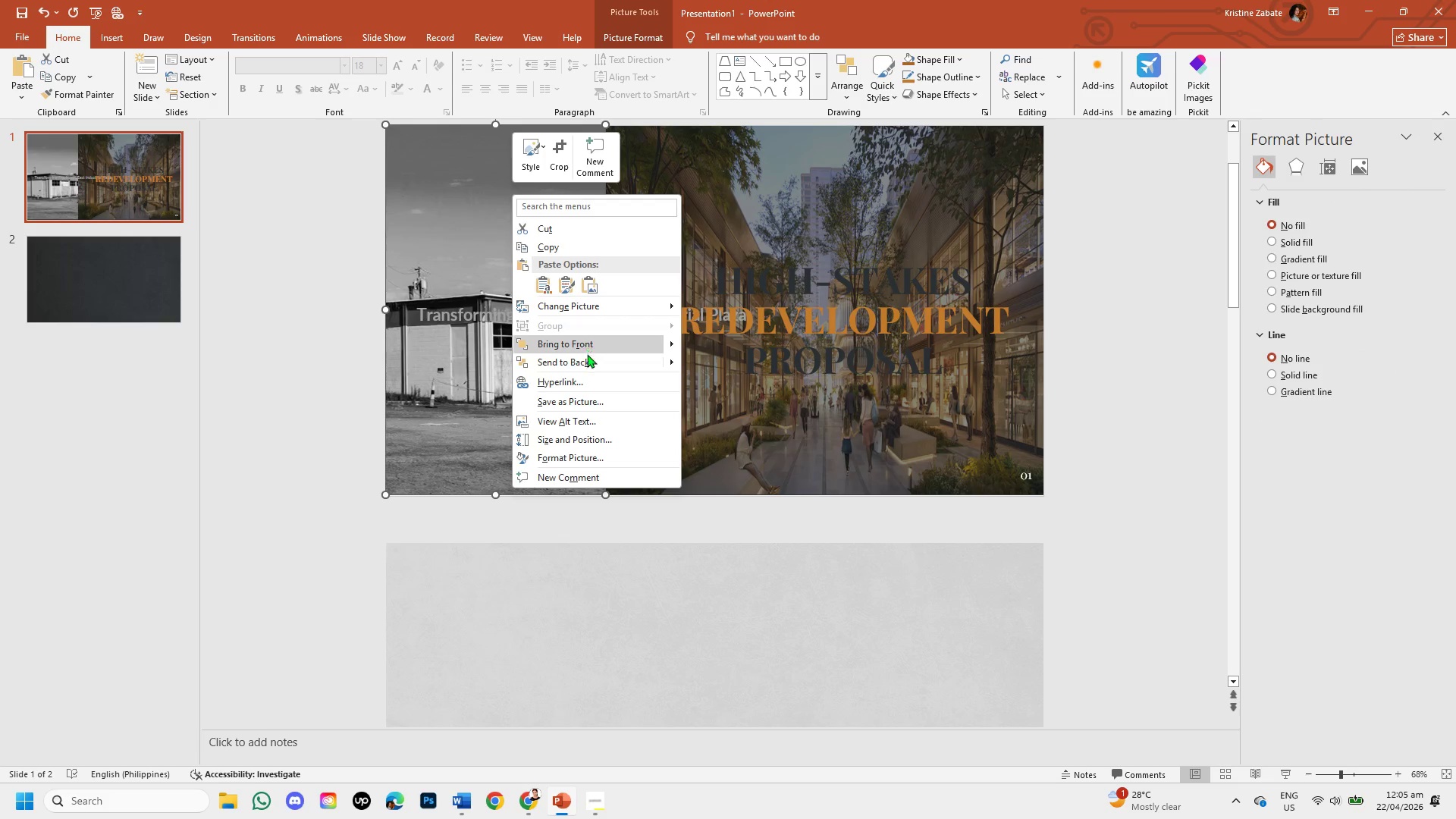 
left_click([589, 358])
 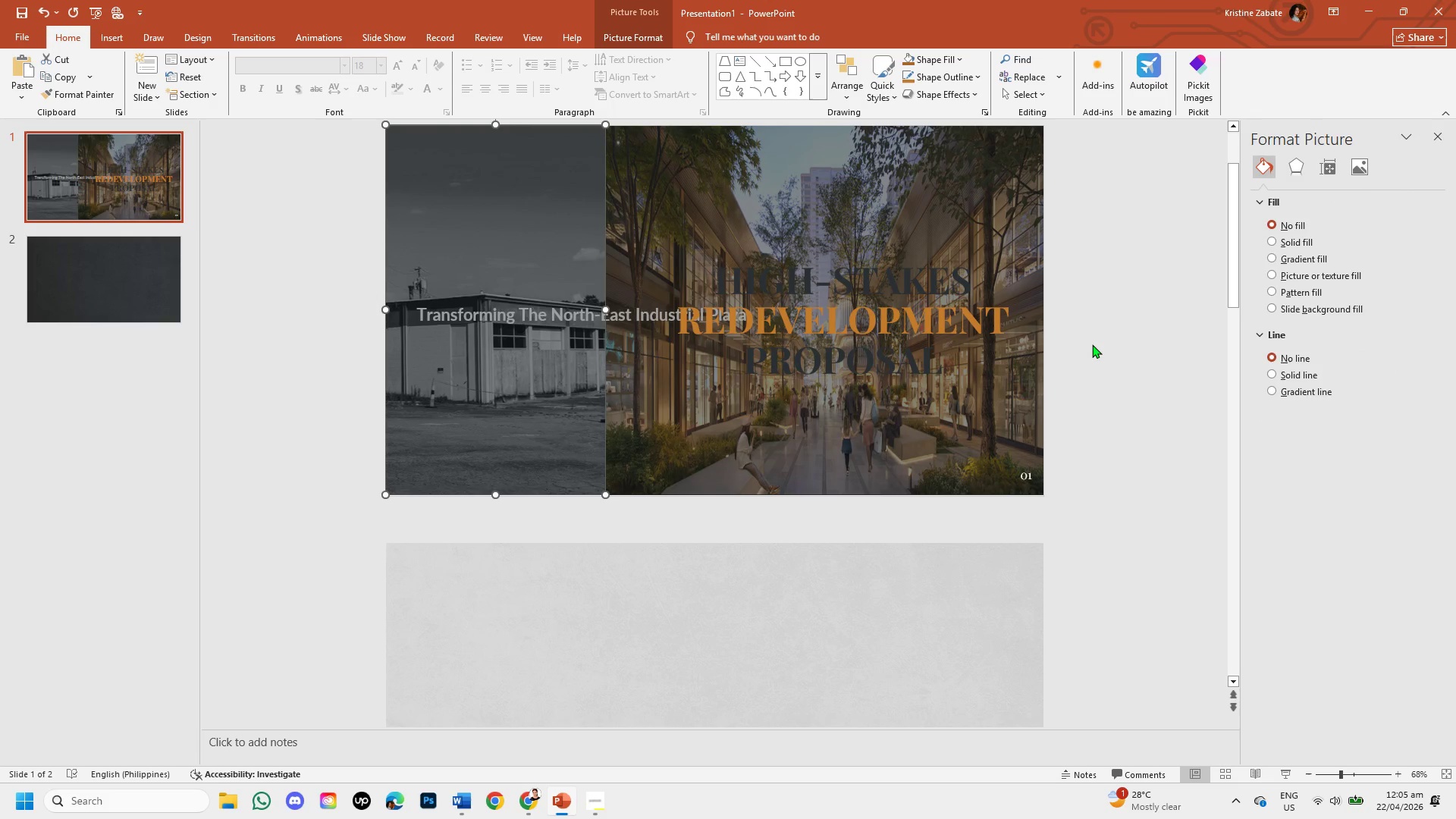 
left_click([1092, 344])
 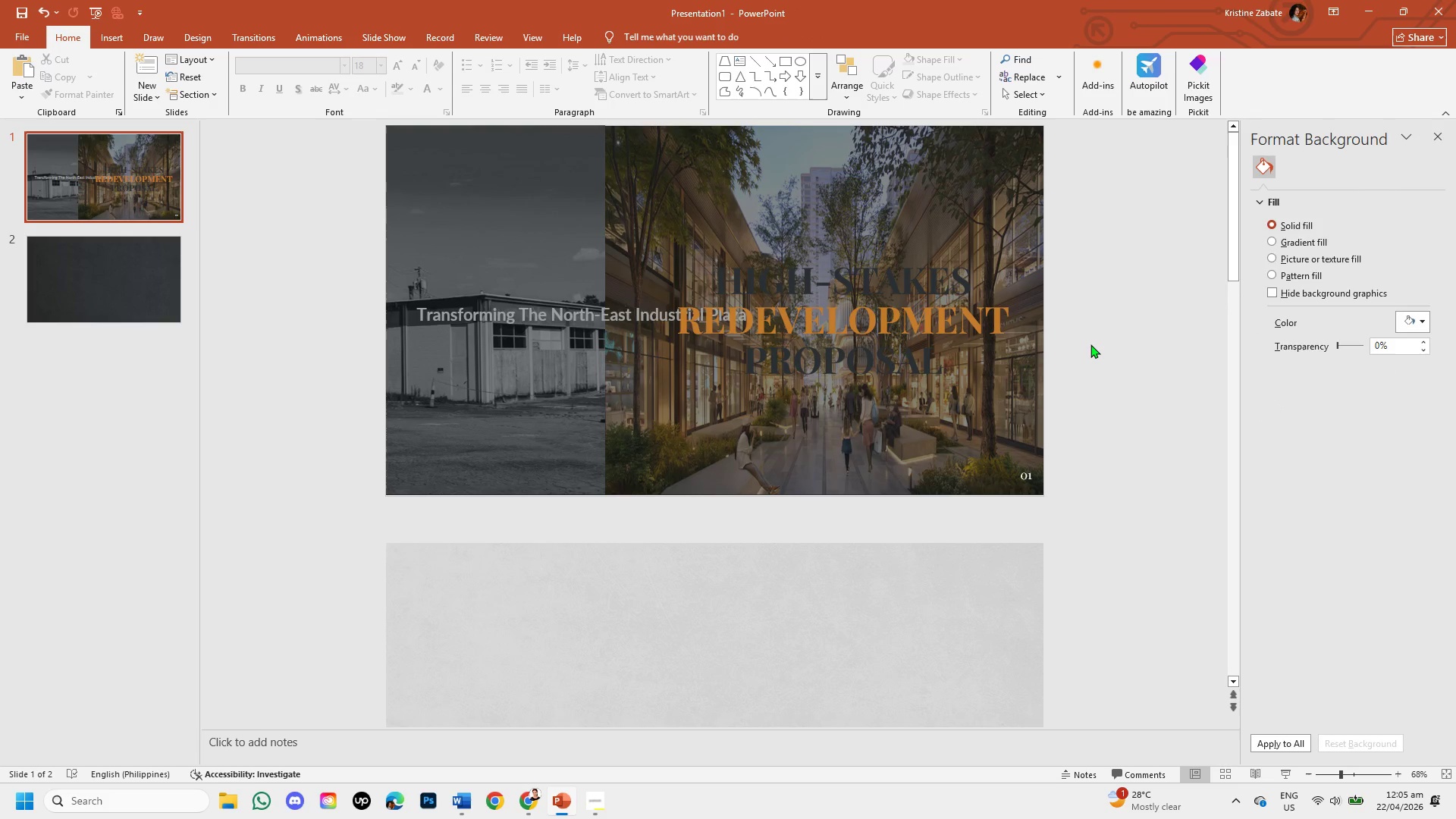 
wait(8.91)
 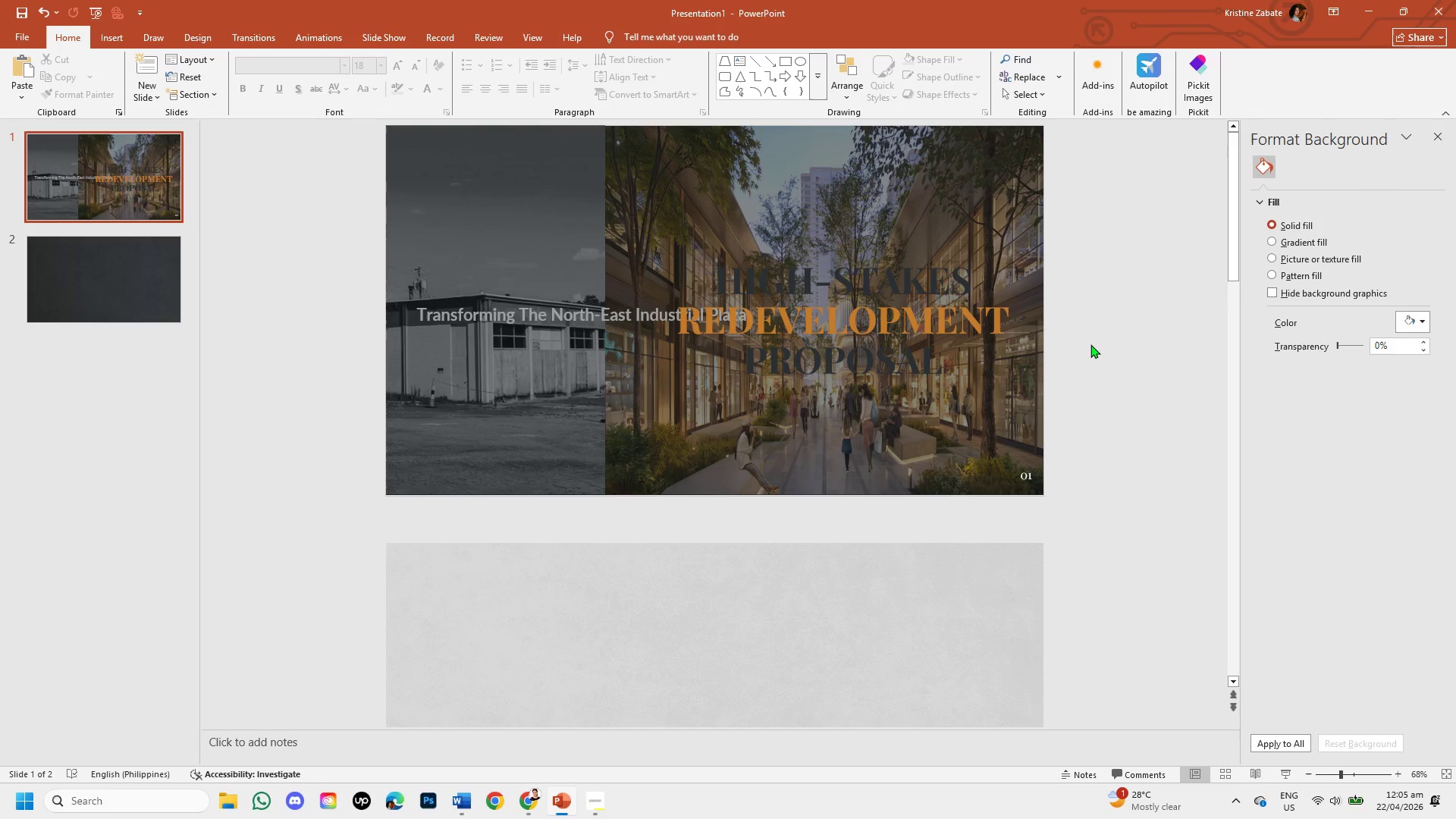 
left_click([861, 349])
 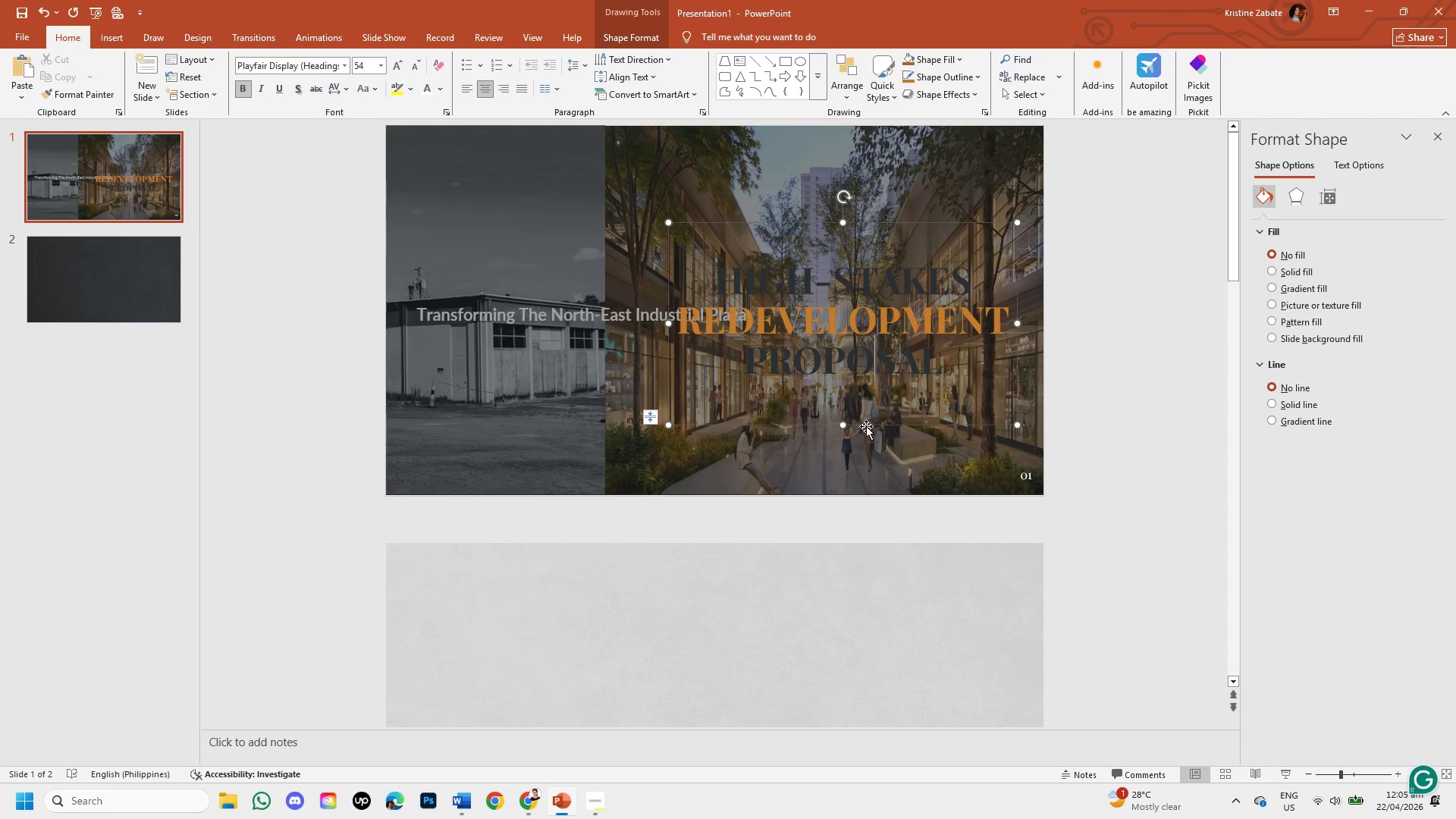 
left_click_drag(start_coordinate=[866, 426], to_coordinate=[858, 456])
 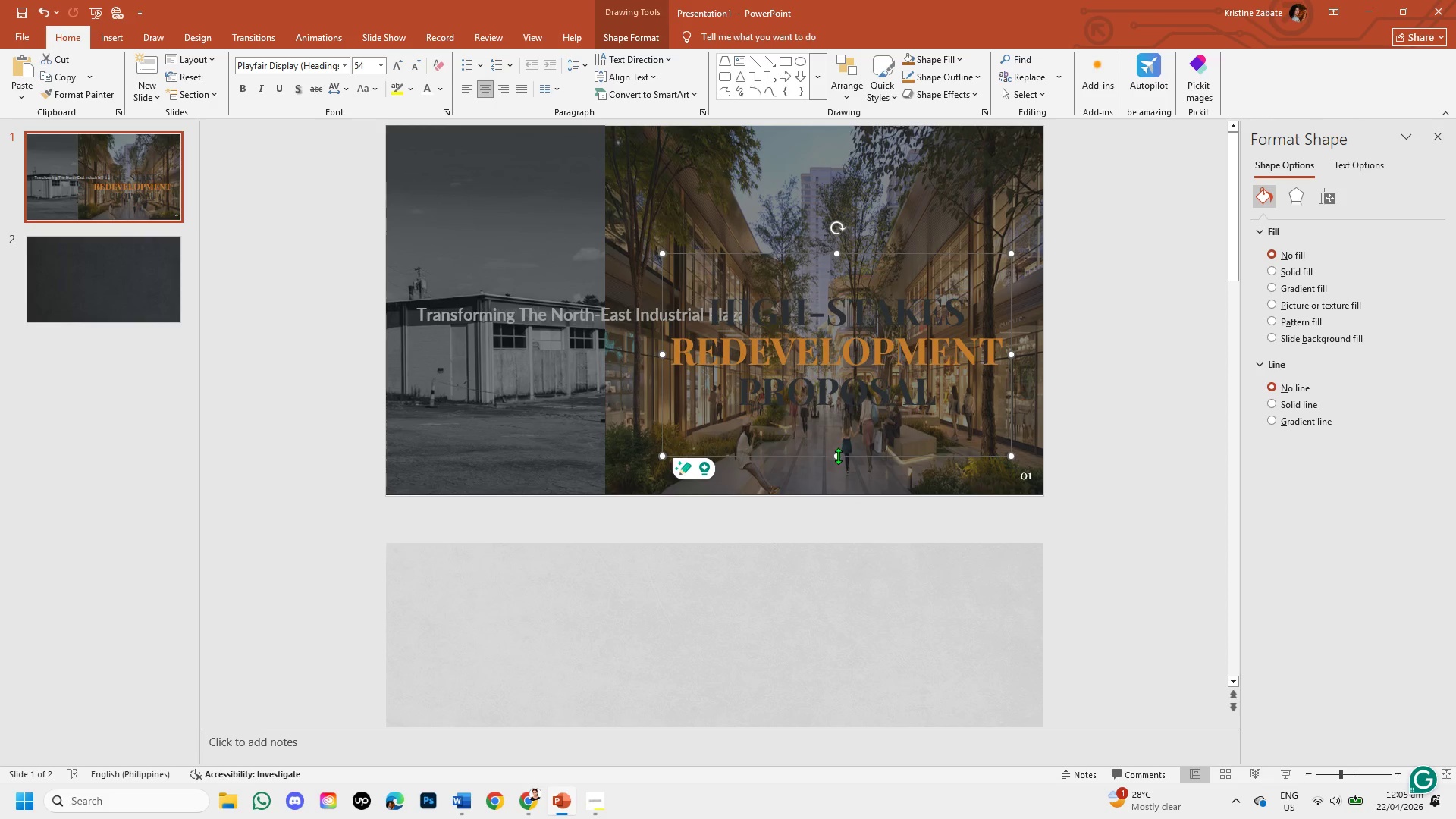 
left_click_drag(start_coordinate=[838, 456], to_coordinate=[855, 419])
 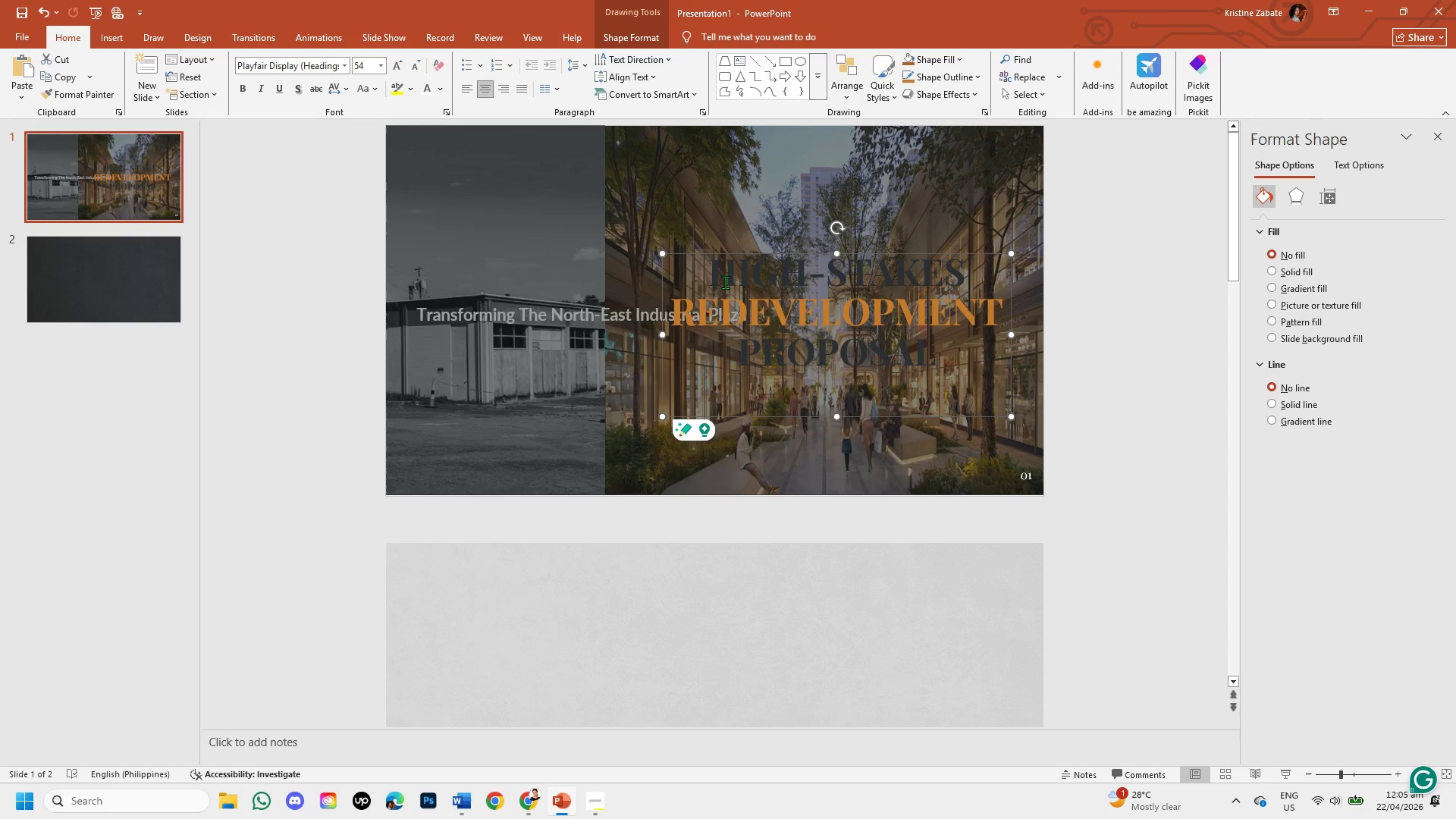 
left_click_drag(start_coordinate=[713, 275], to_coordinate=[981, 281])
 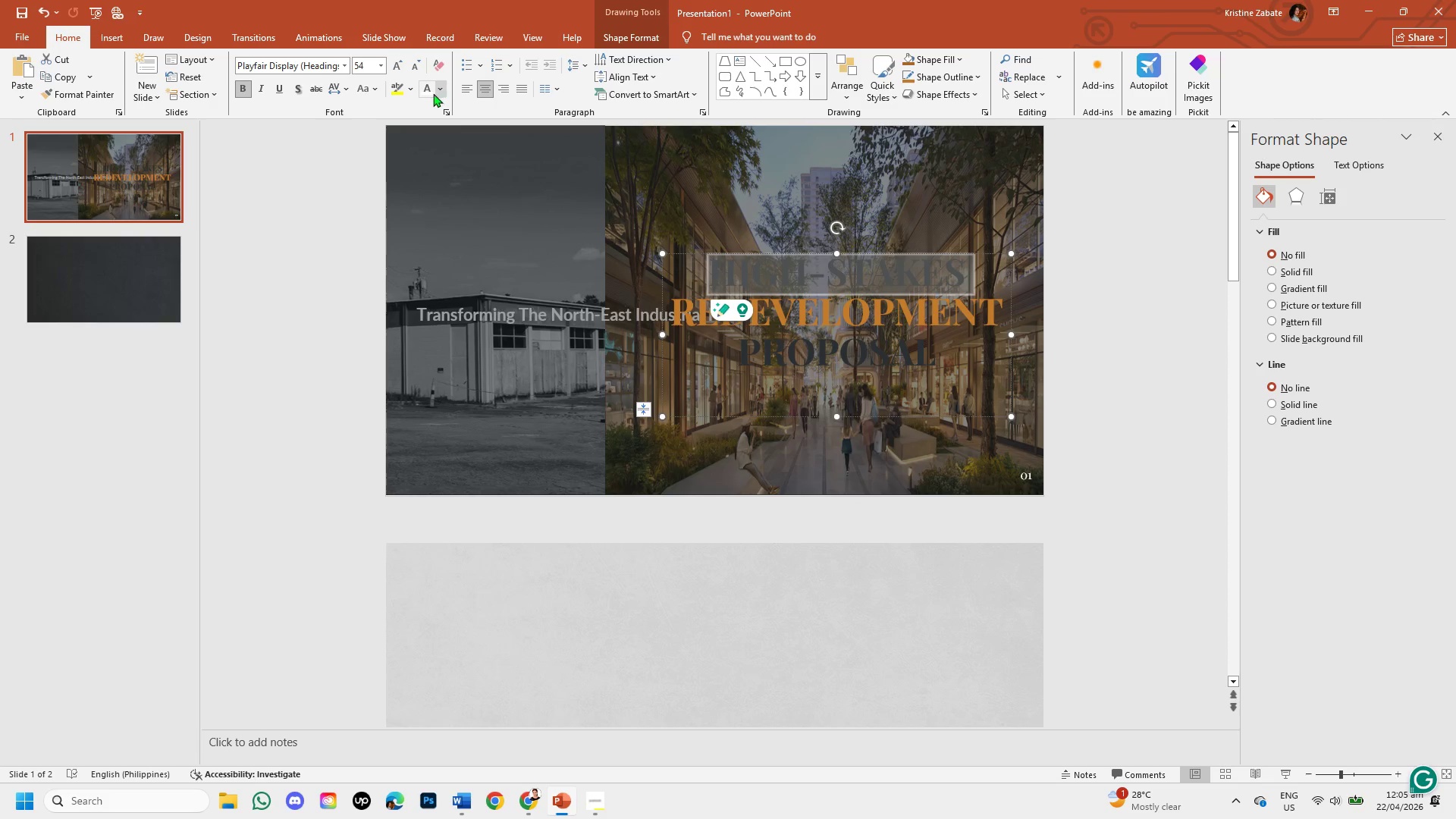 
left_click([428, 93])
 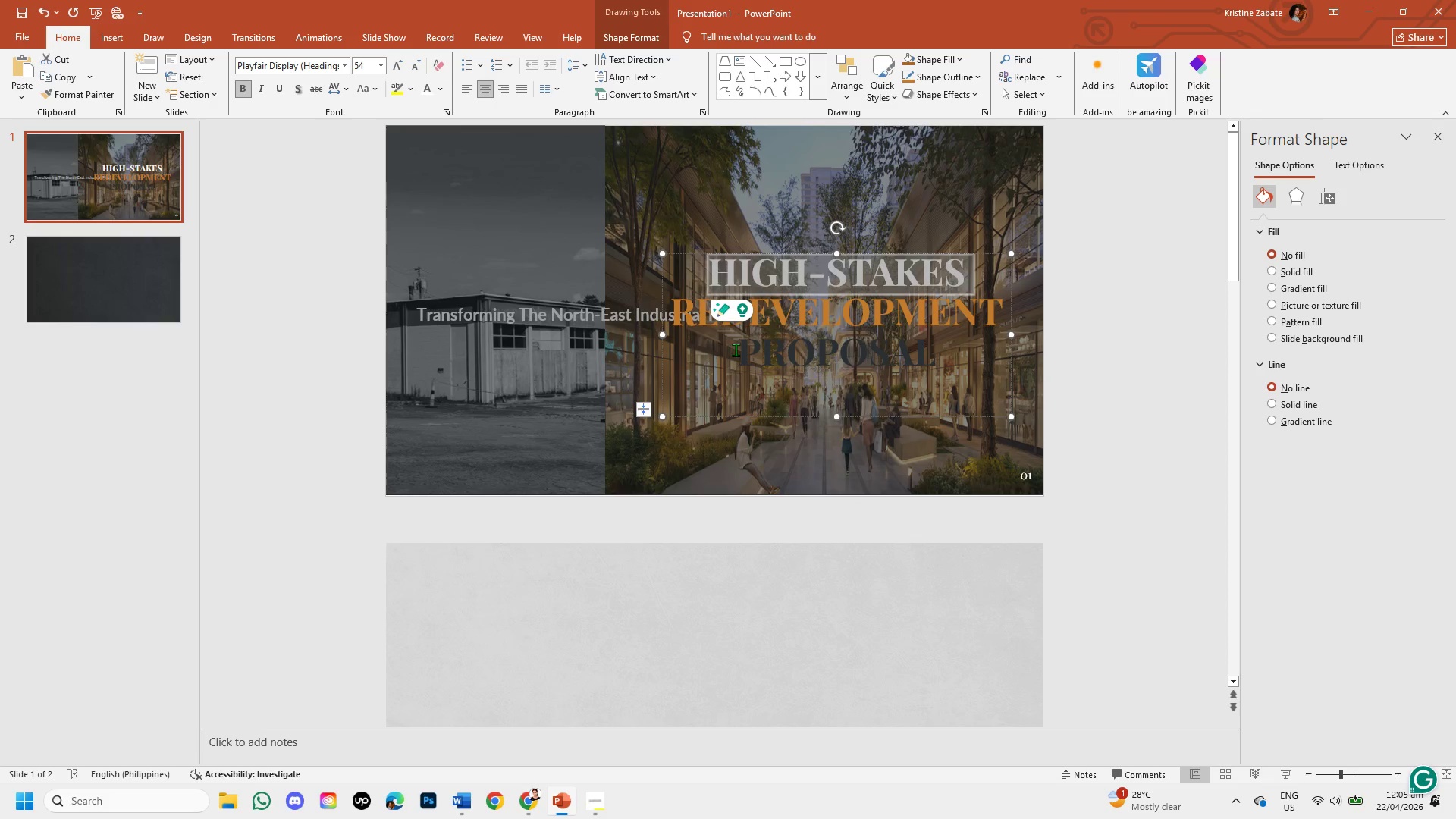 
left_click([737, 350])
 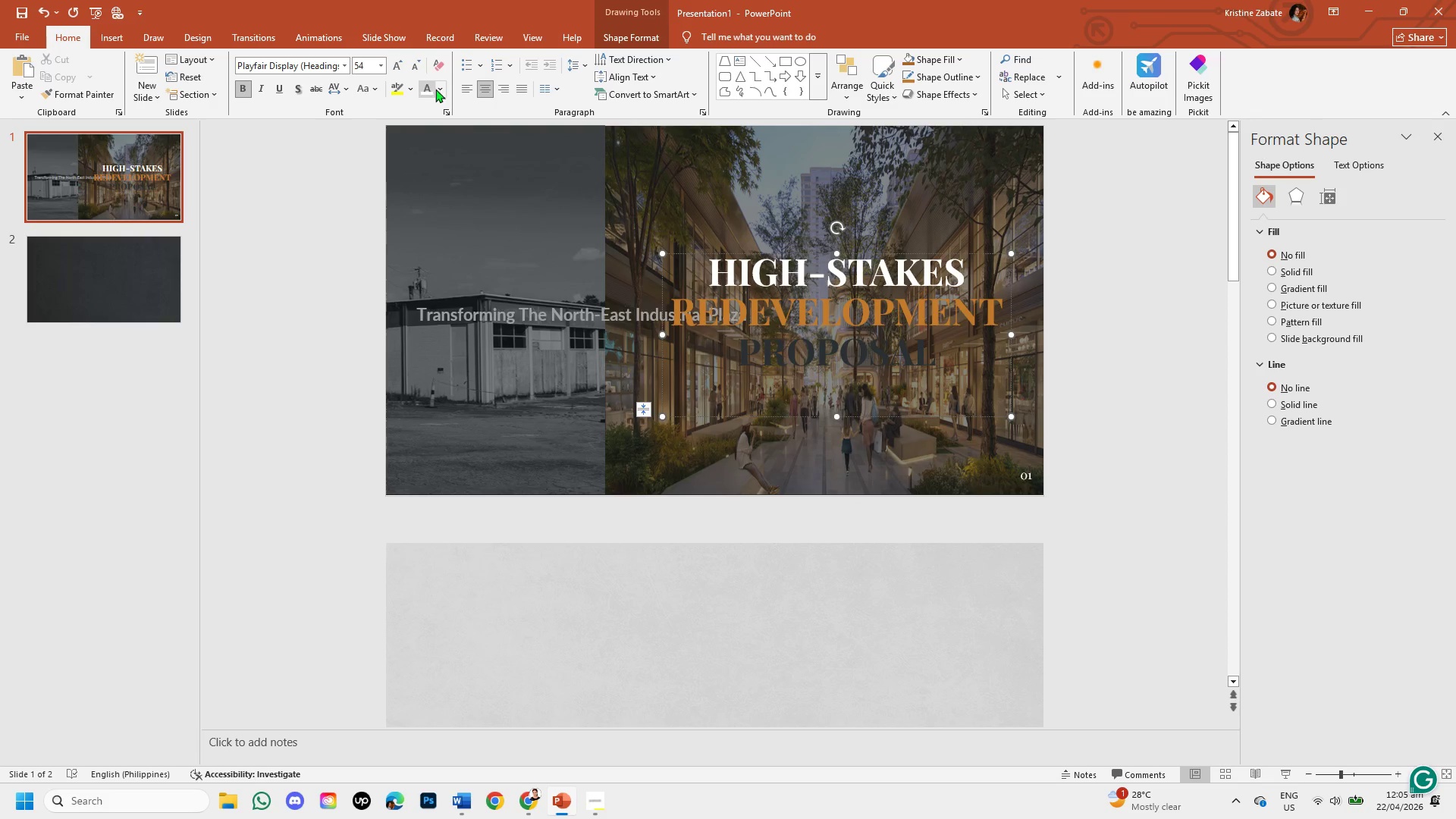 
left_click([442, 93])
 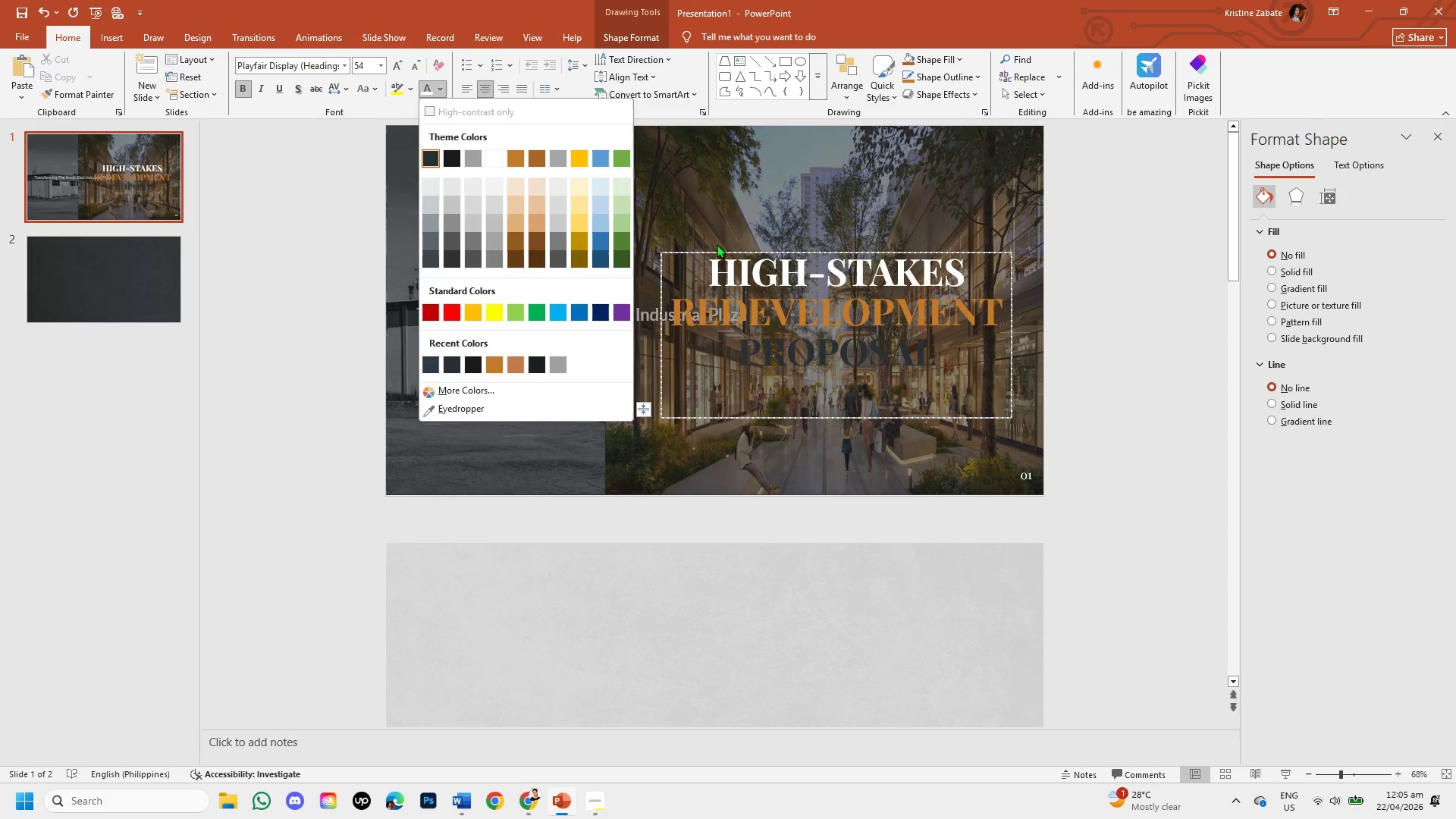 
left_click([711, 262])
 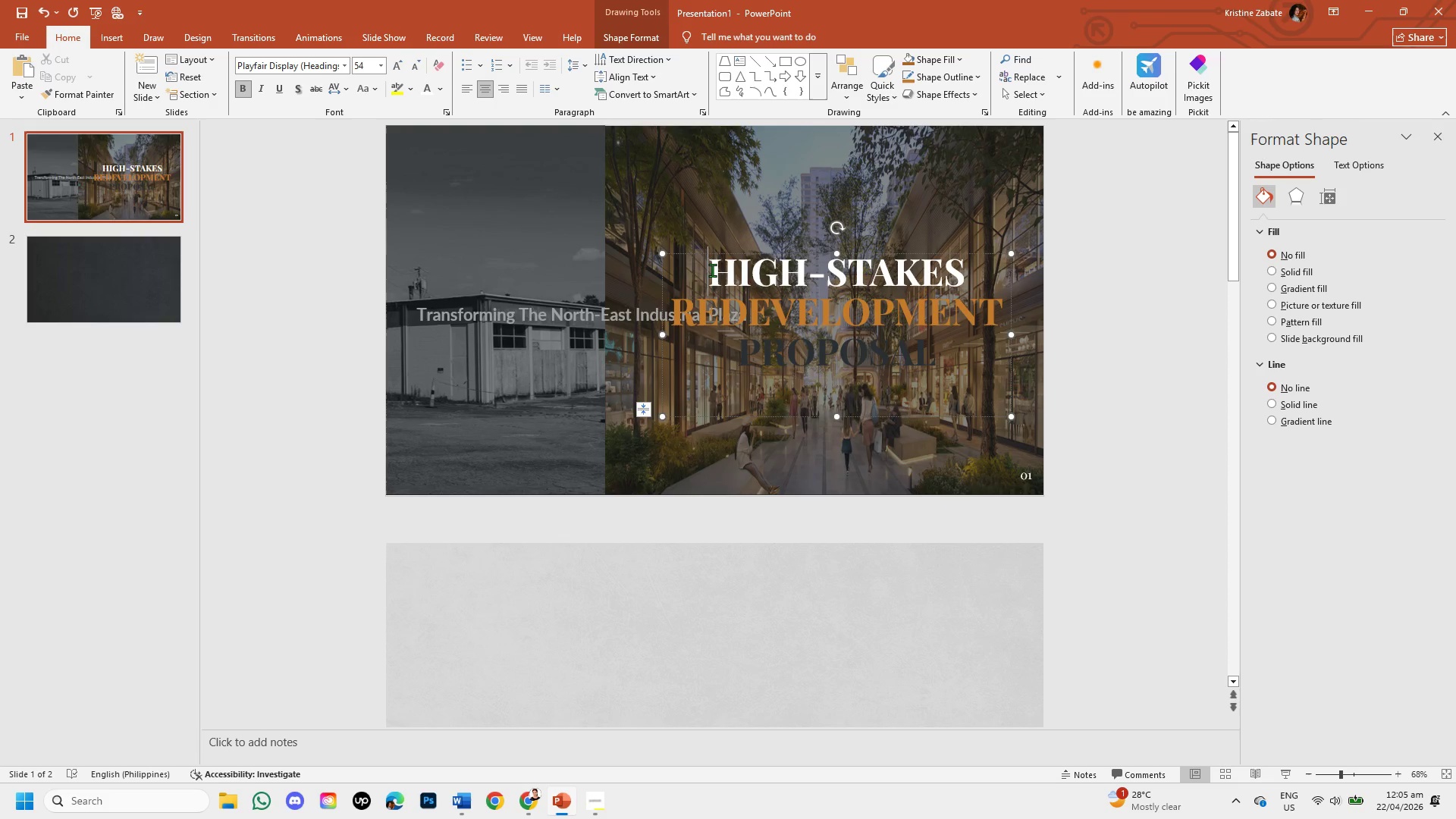 
left_click_drag(start_coordinate=[712, 270], to_coordinate=[977, 303])
 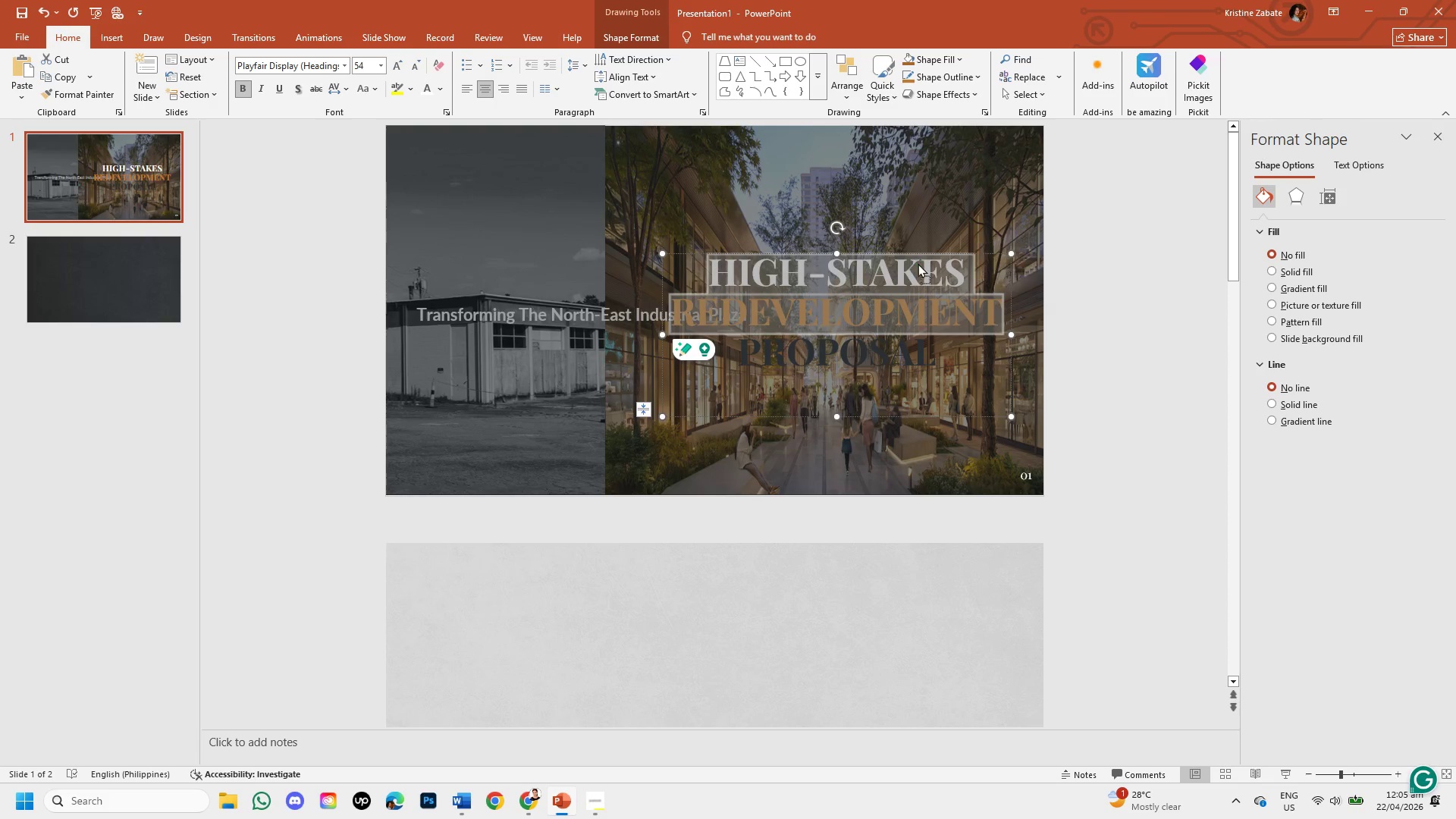 
left_click([918, 263])
 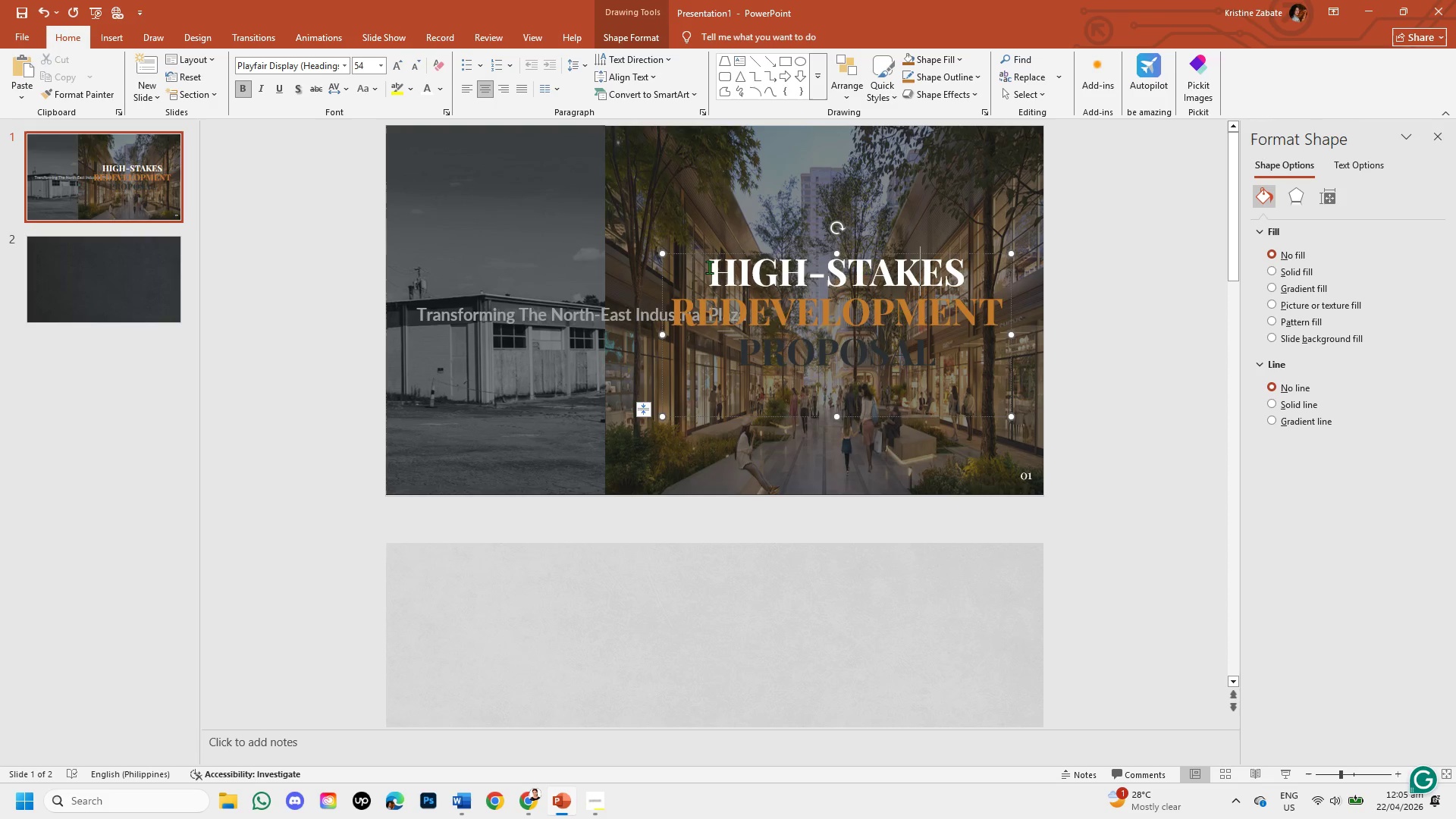 
left_click_drag(start_coordinate=[711, 268], to_coordinate=[969, 285])
 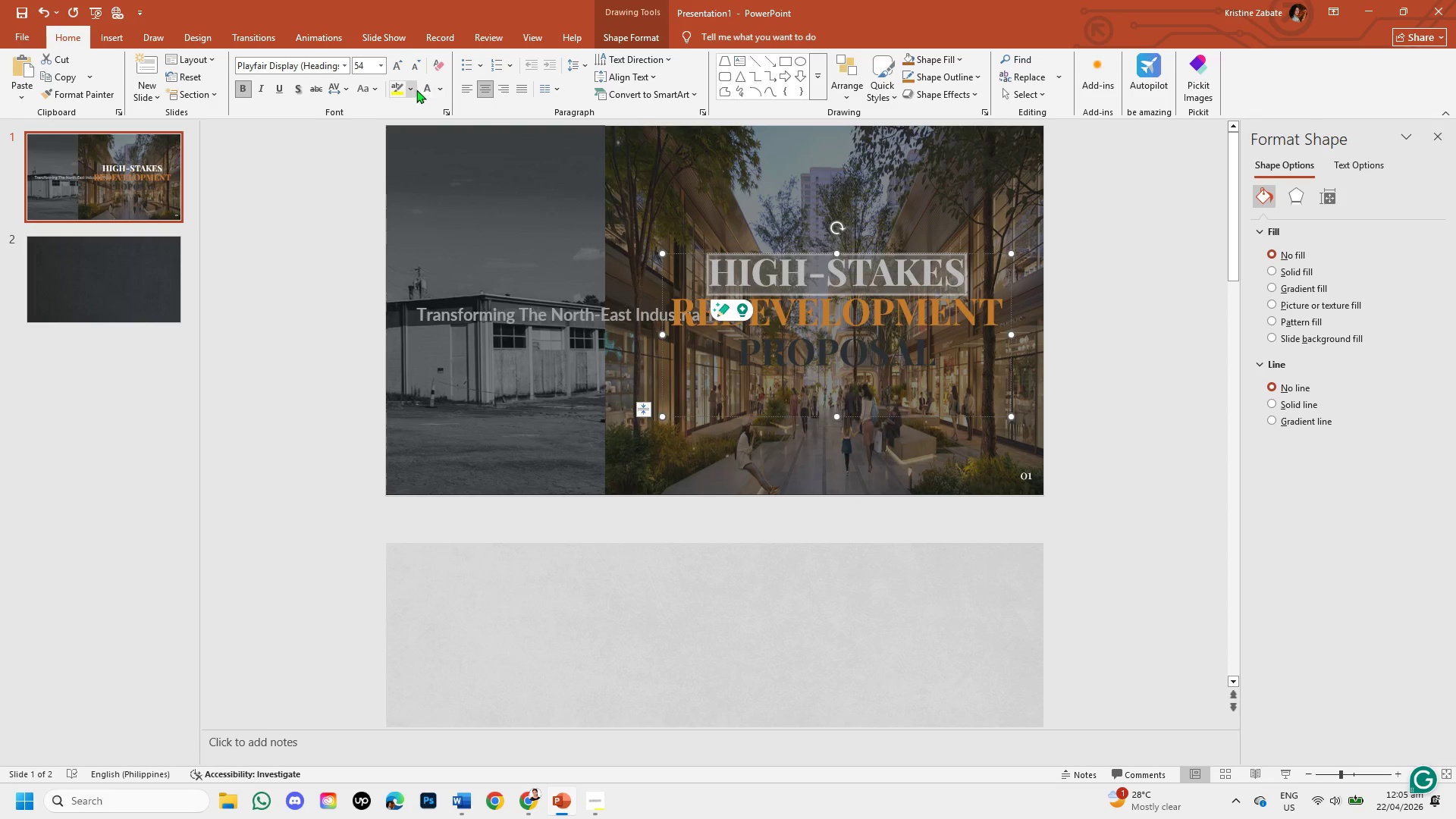 
left_click([440, 93])
 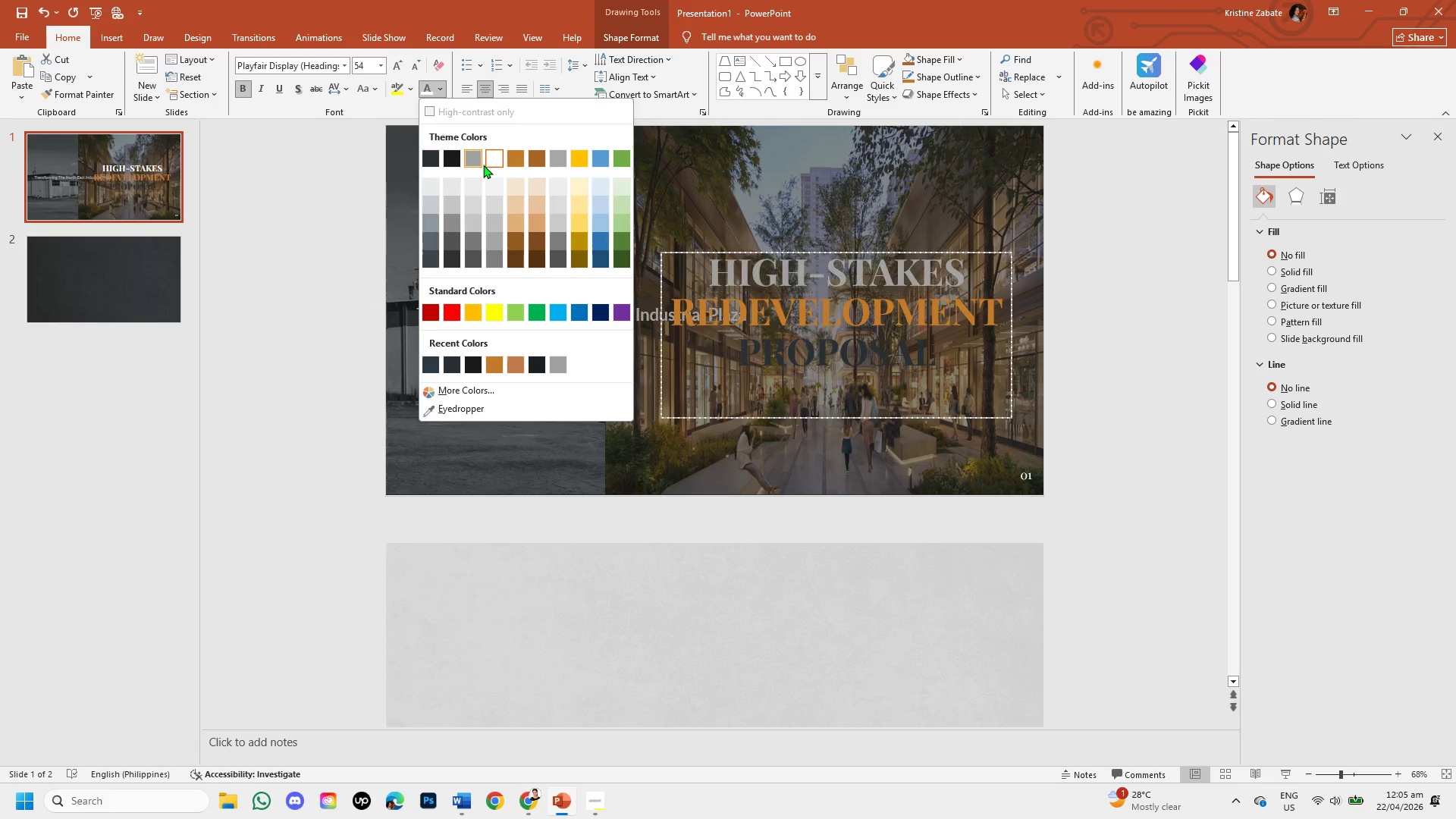 
left_click([494, 162])
 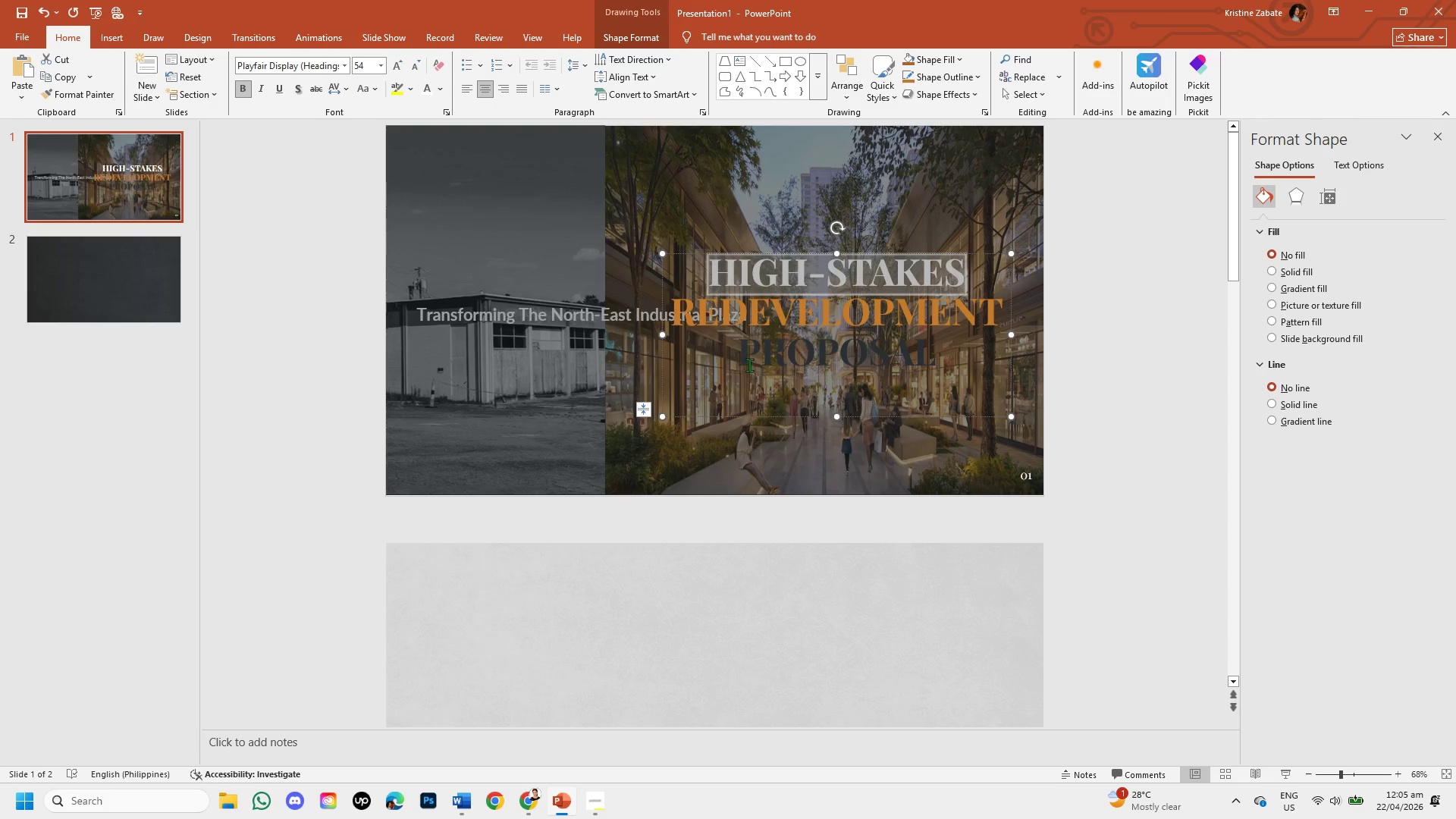 
left_click([749, 350])
 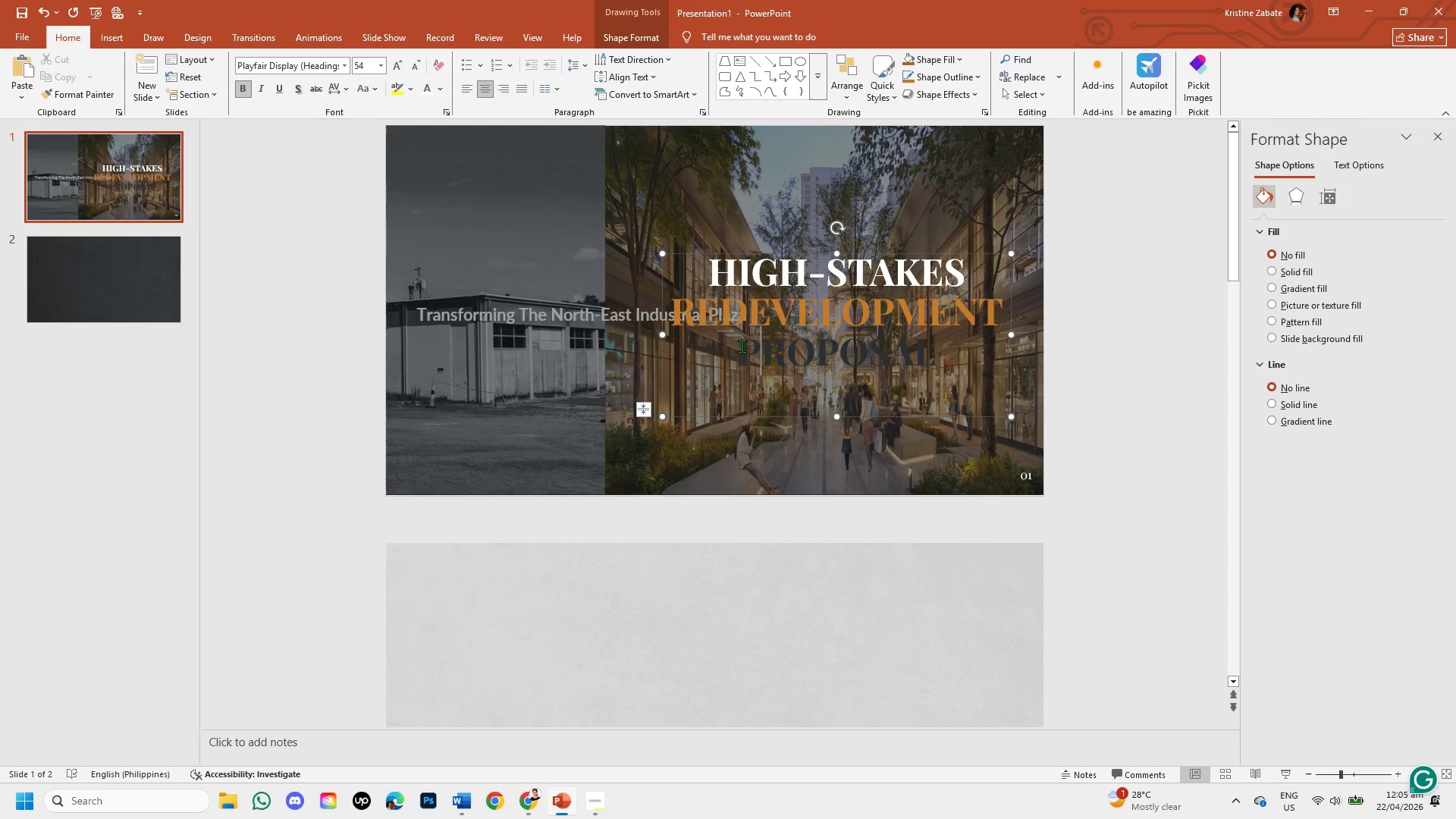 
left_click_drag(start_coordinate=[742, 346], to_coordinate=[946, 362])
 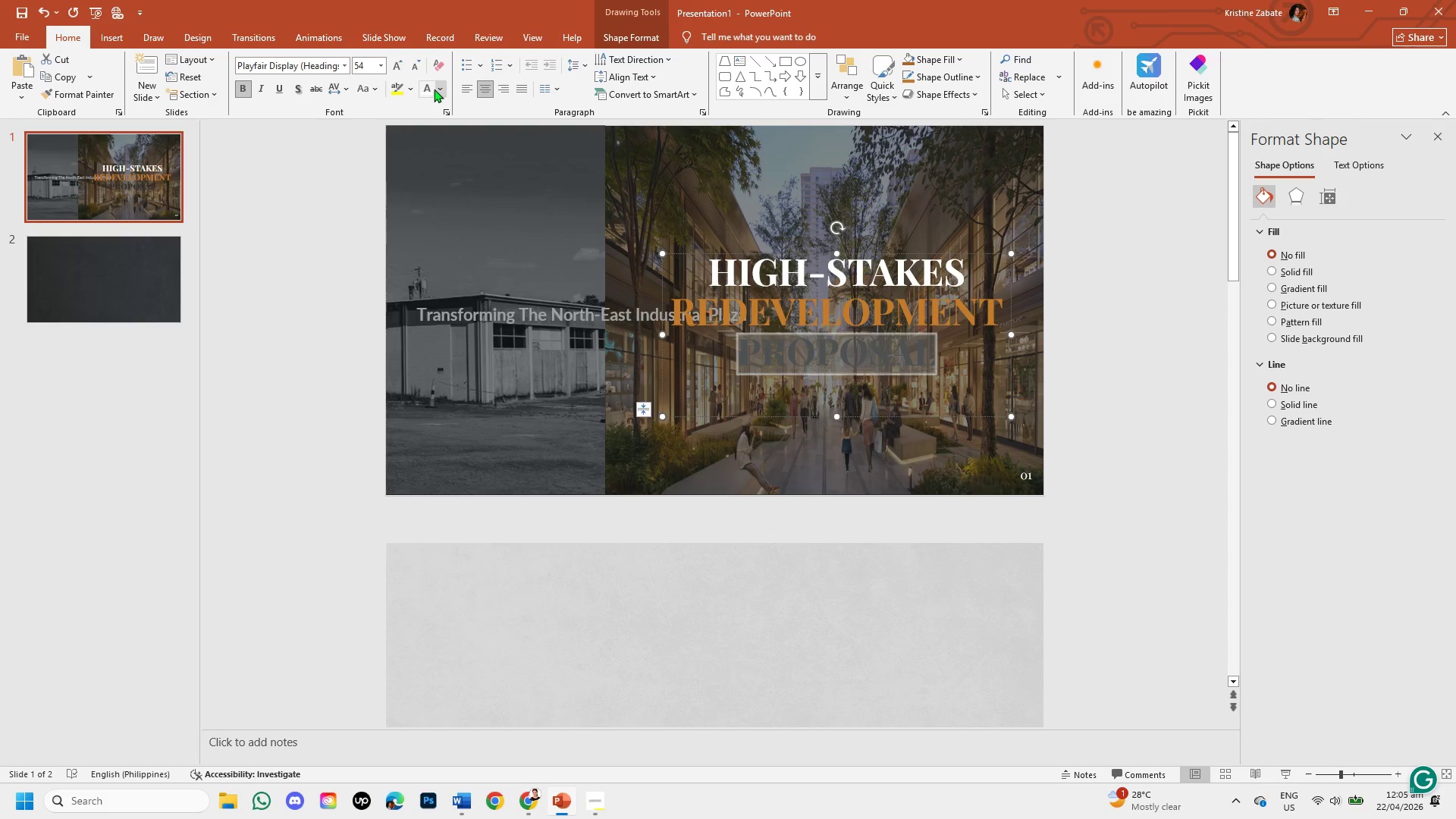 
left_click([431, 89])
 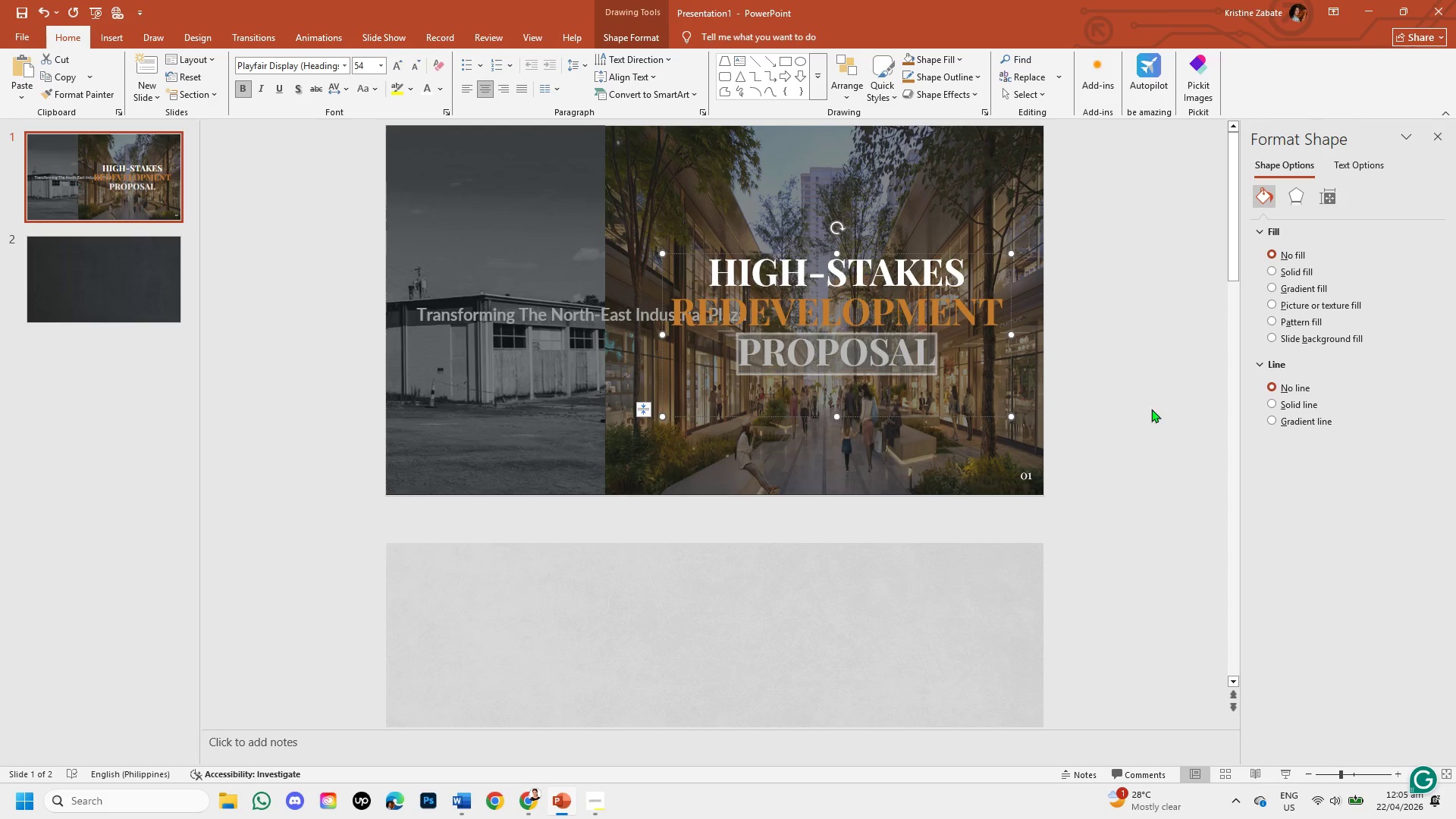 
left_click([1151, 392])
 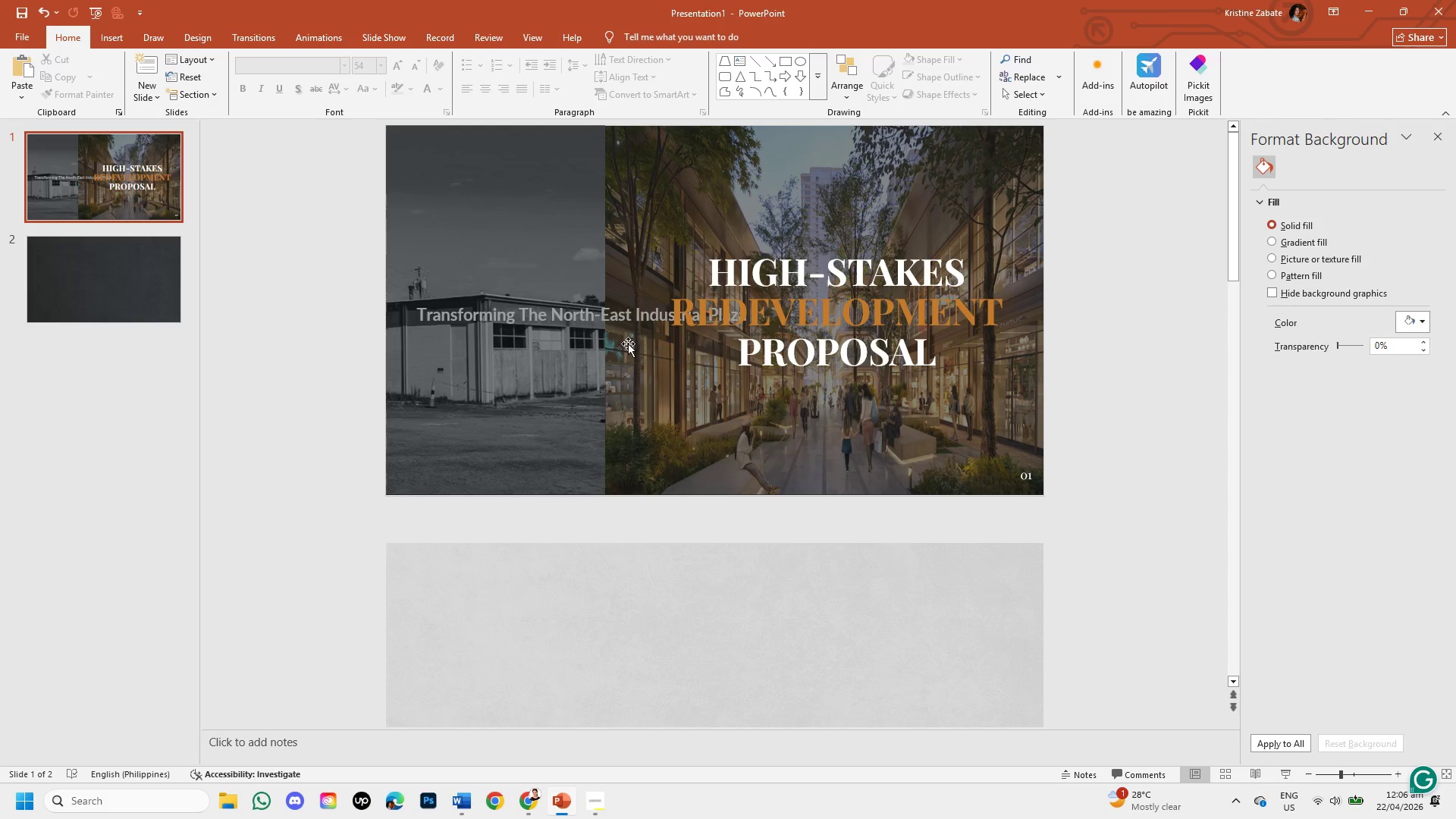 
left_click([611, 315])
 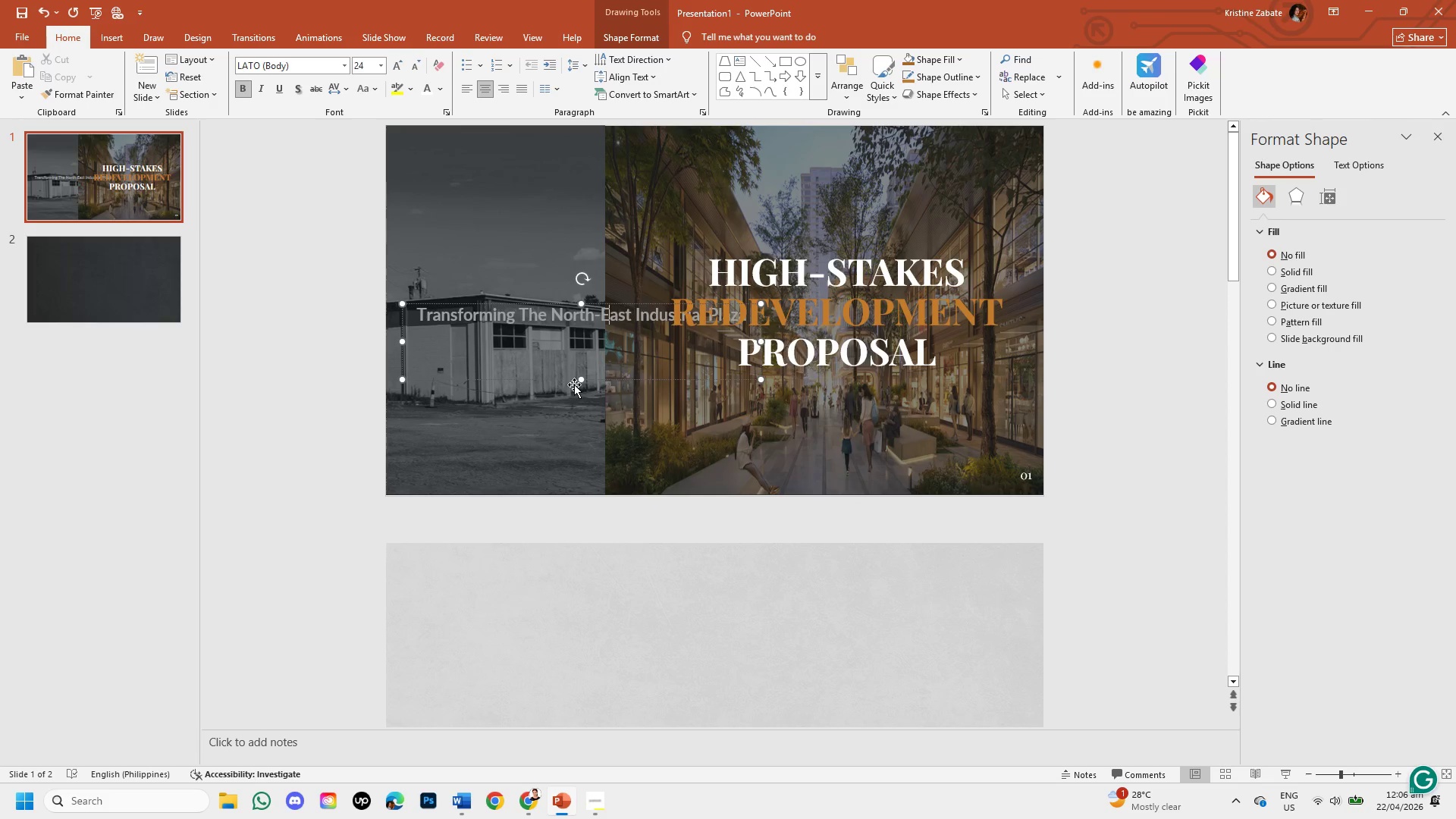 
left_click_drag(start_coordinate=[581, 380], to_coordinate=[588, 327])
 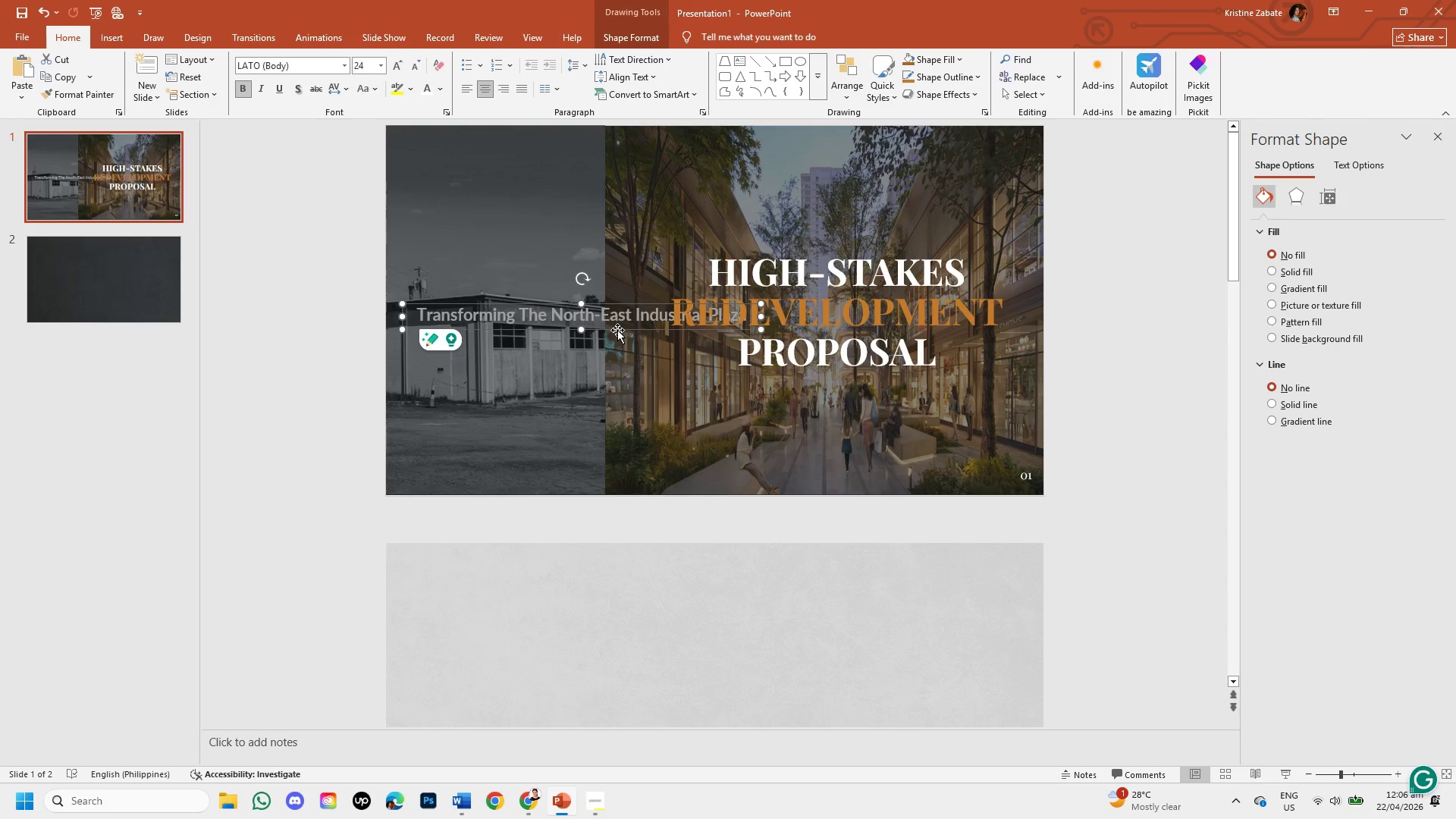 
left_click_drag(start_coordinate=[617, 330], to_coordinate=[872, 446])
 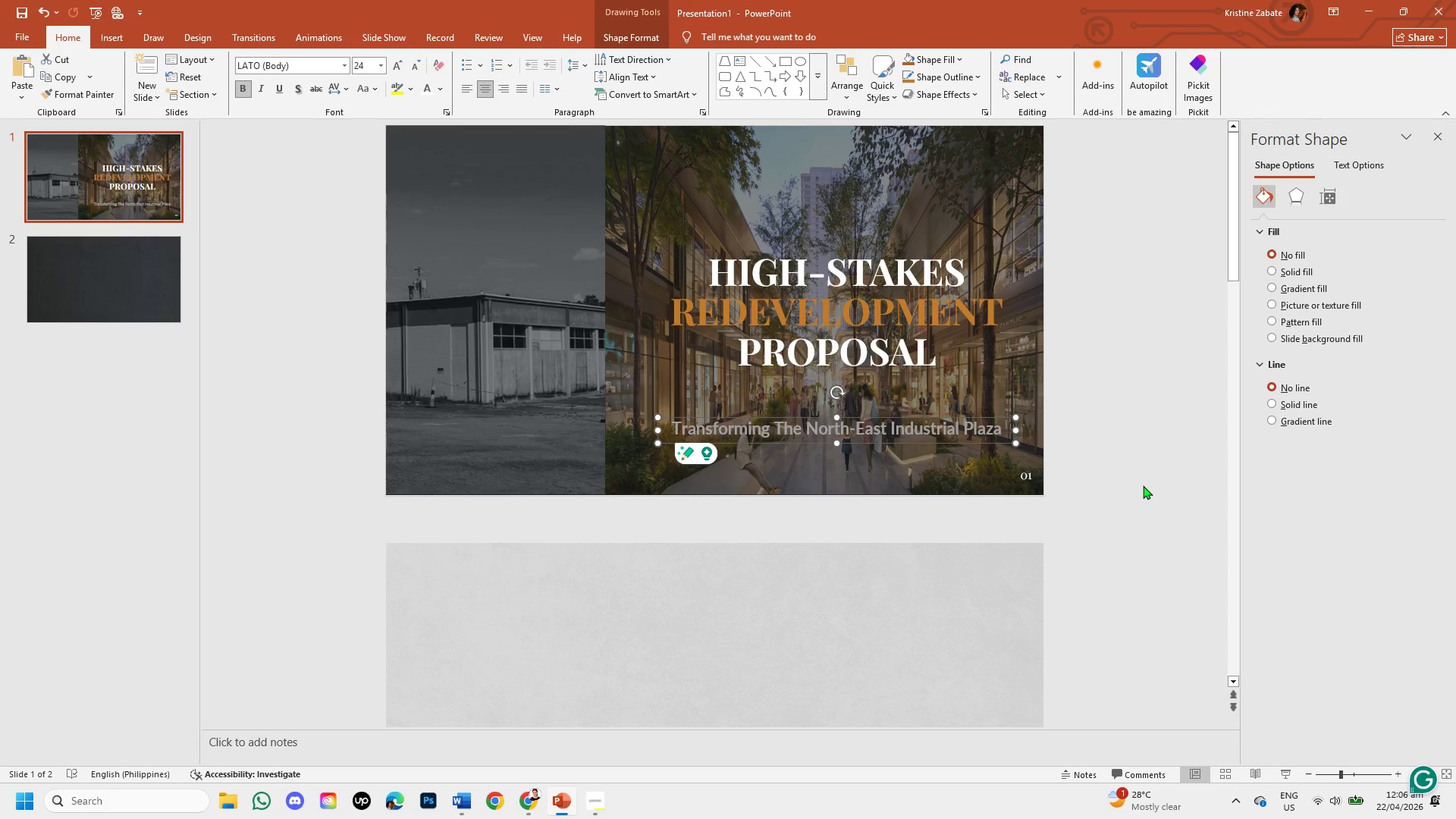 
left_click_drag(start_coordinate=[1143, 485], to_coordinate=[1228, 207])
 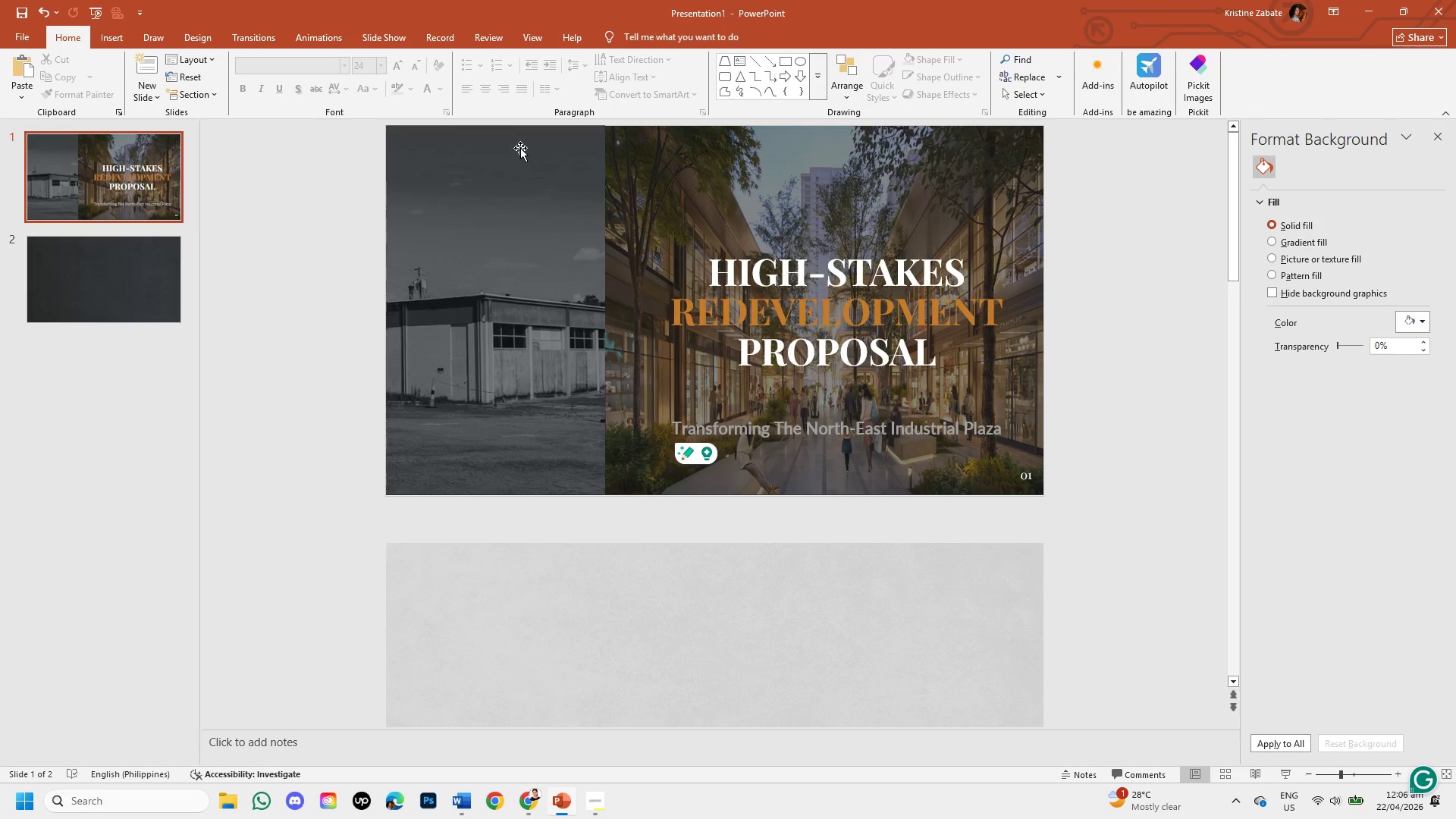 
wait(5.91)
 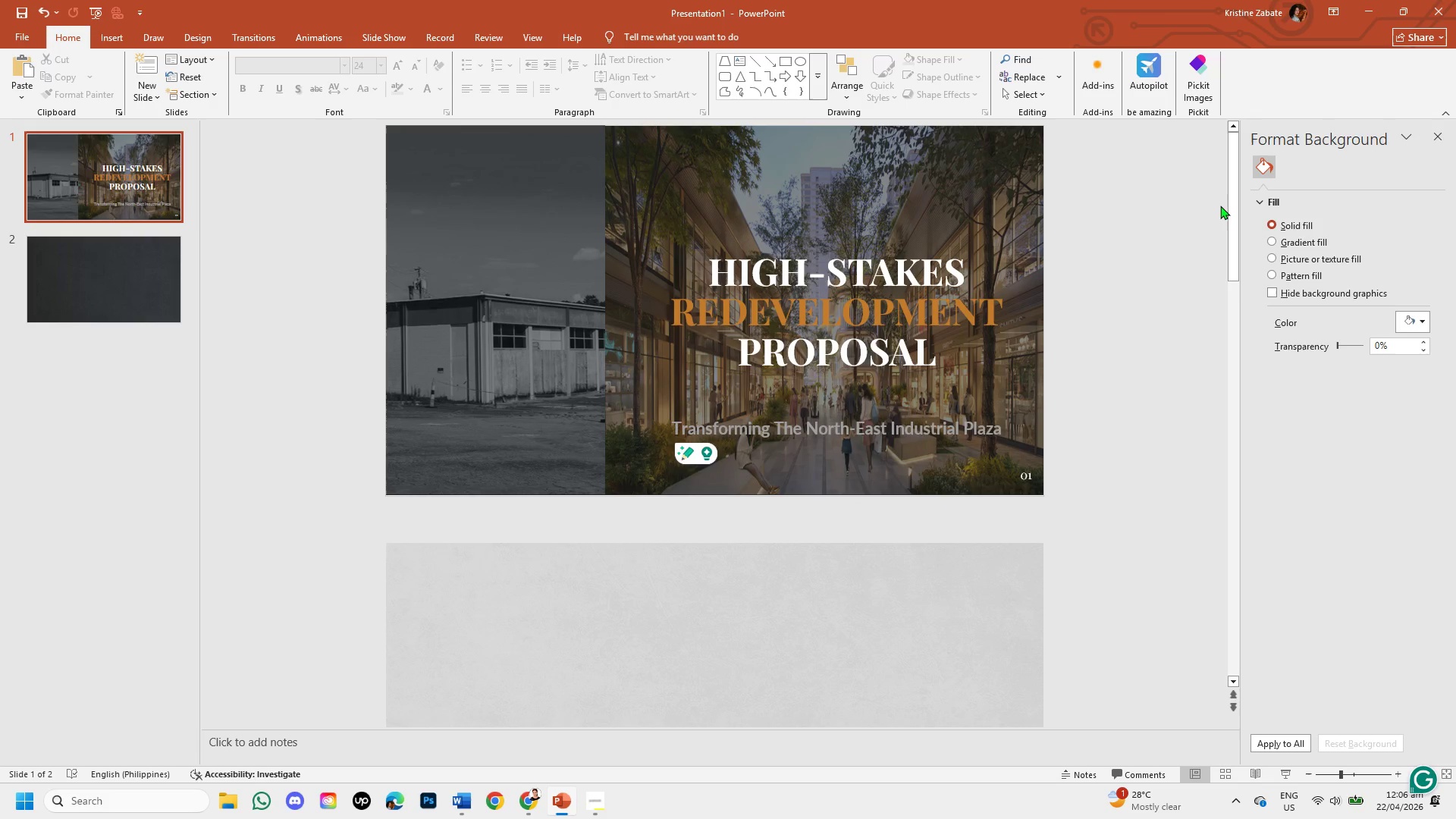 
left_click([511, 220])
 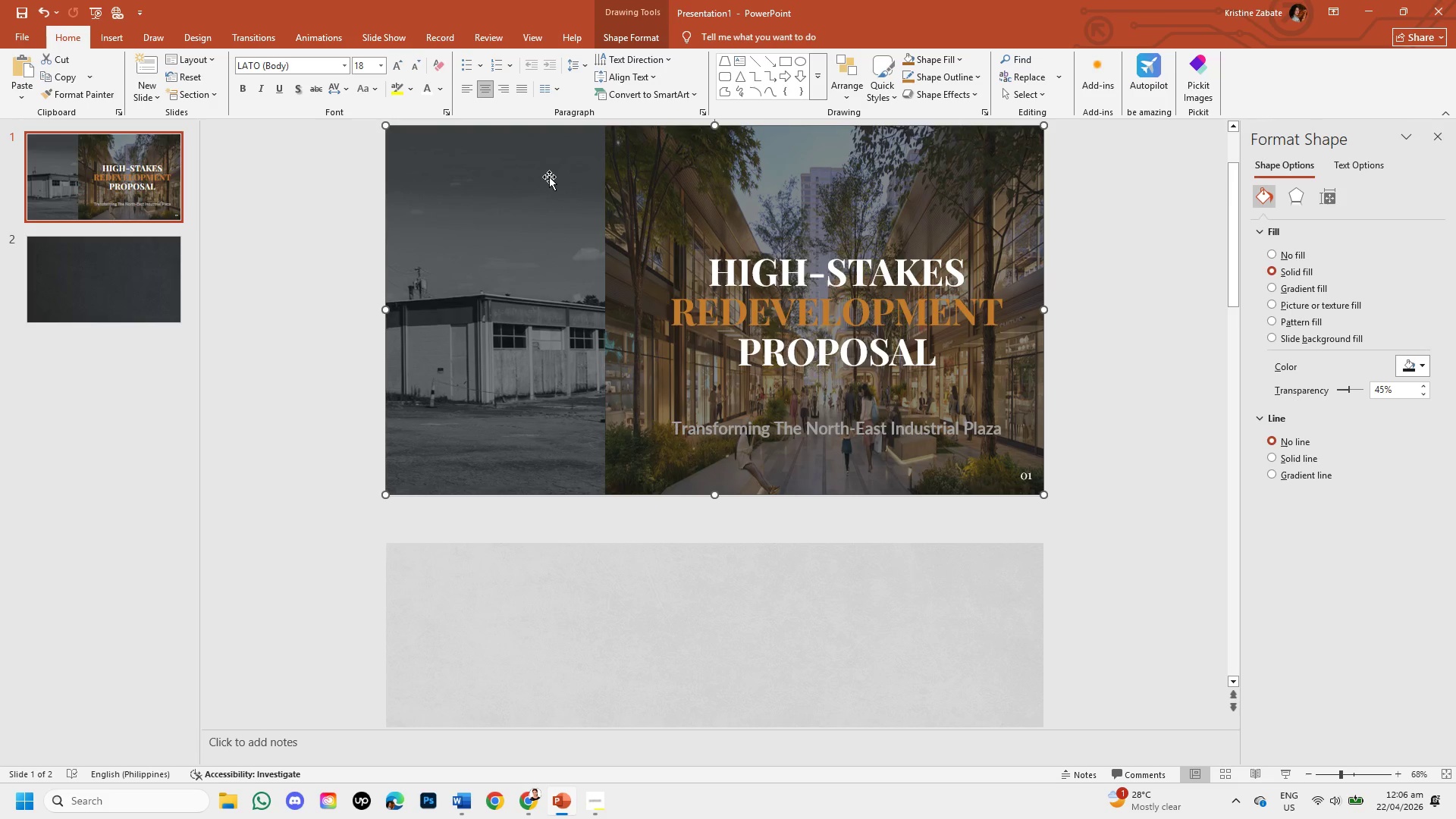 
left_click([549, 177])
 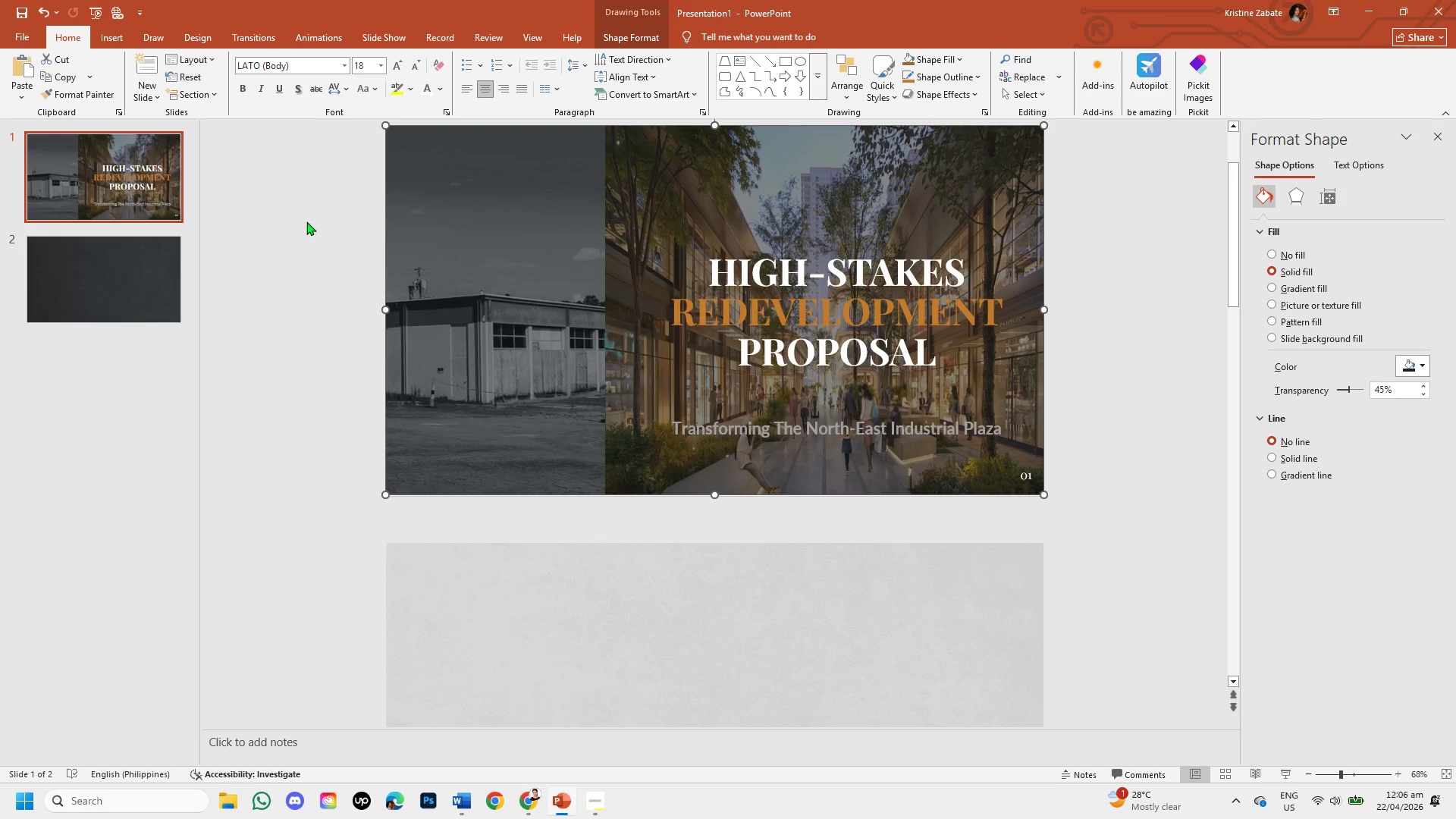 
left_click([306, 221])
 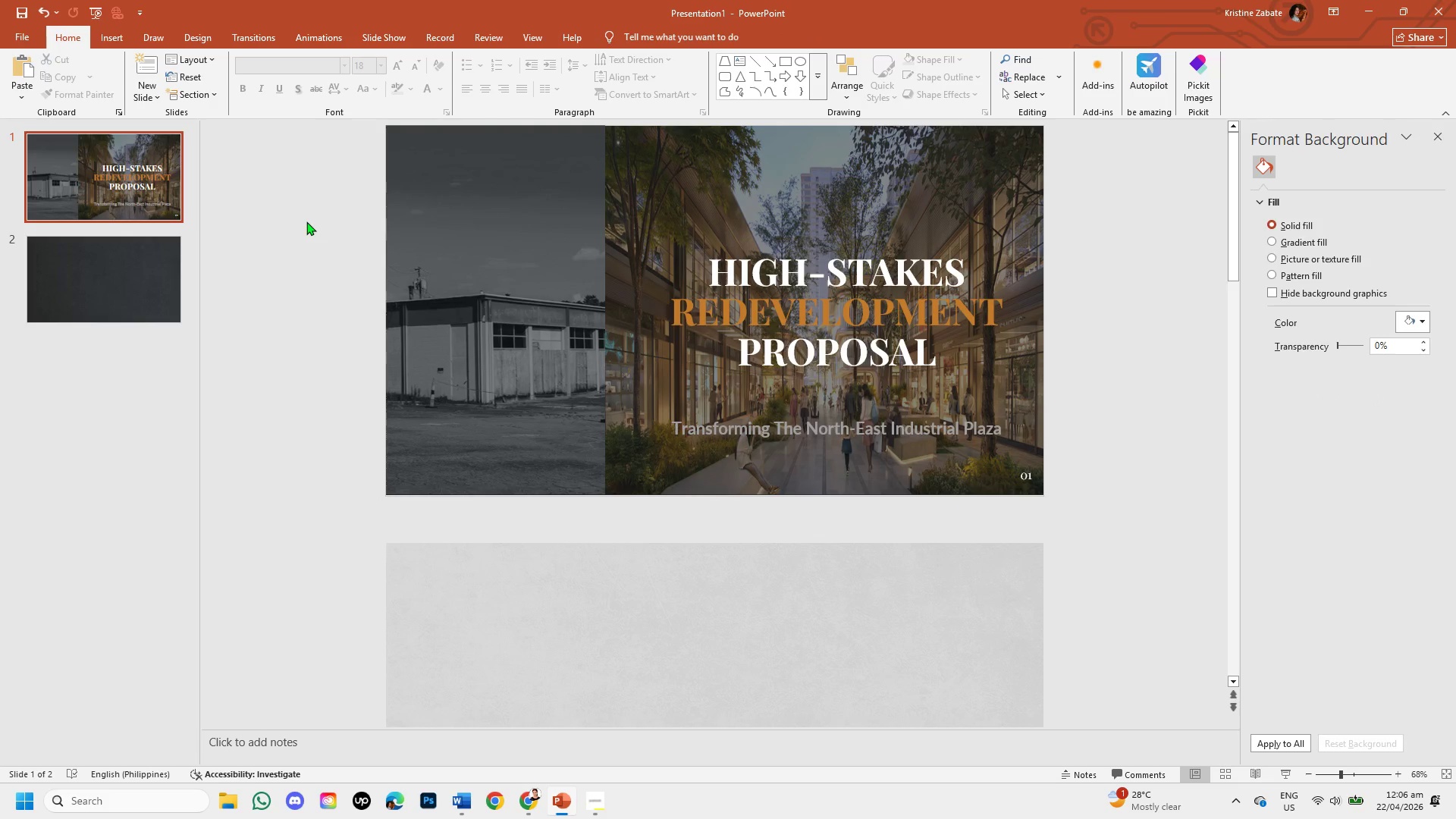 
wait(10.45)
 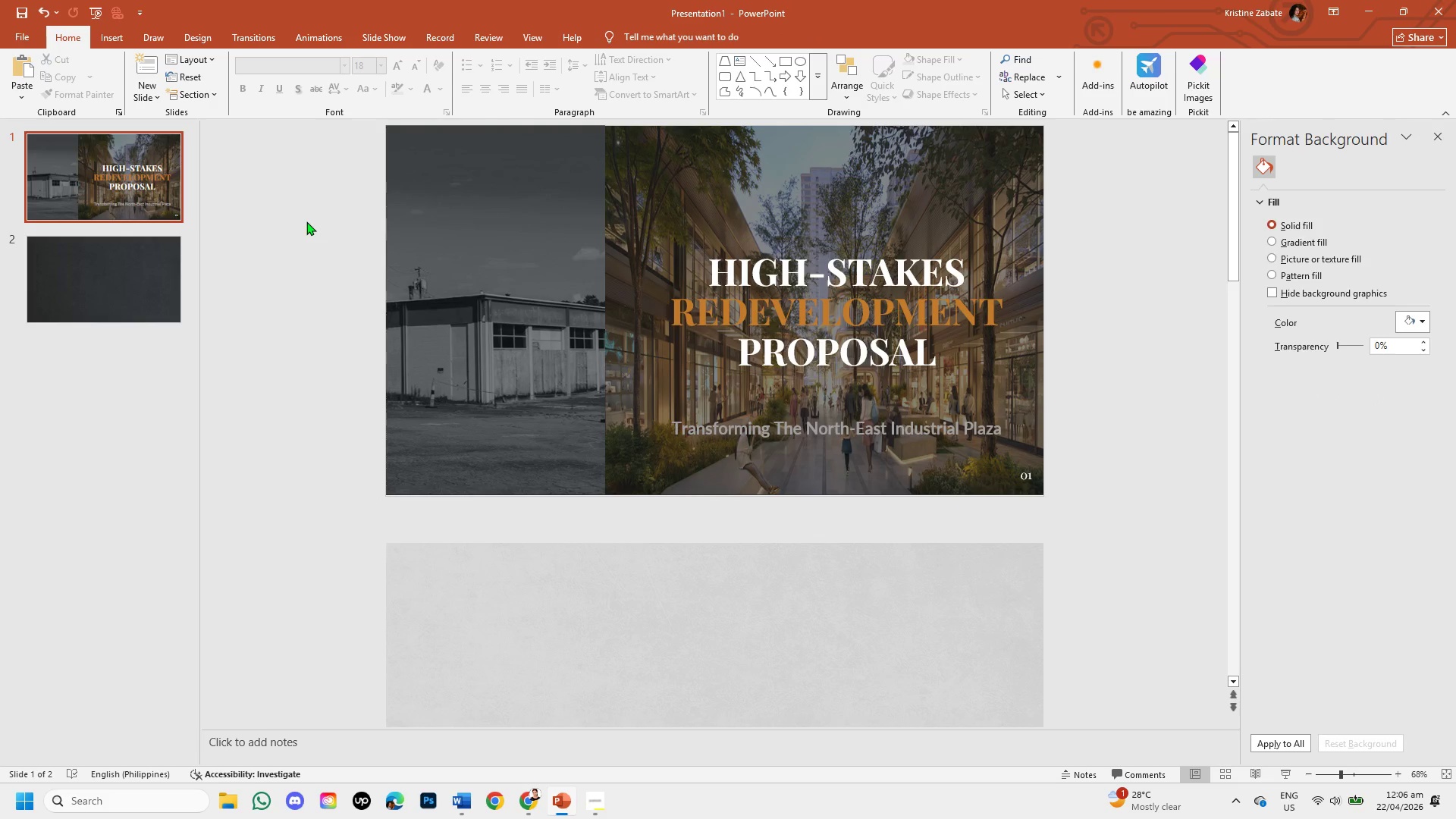 
left_click([105, 36])
 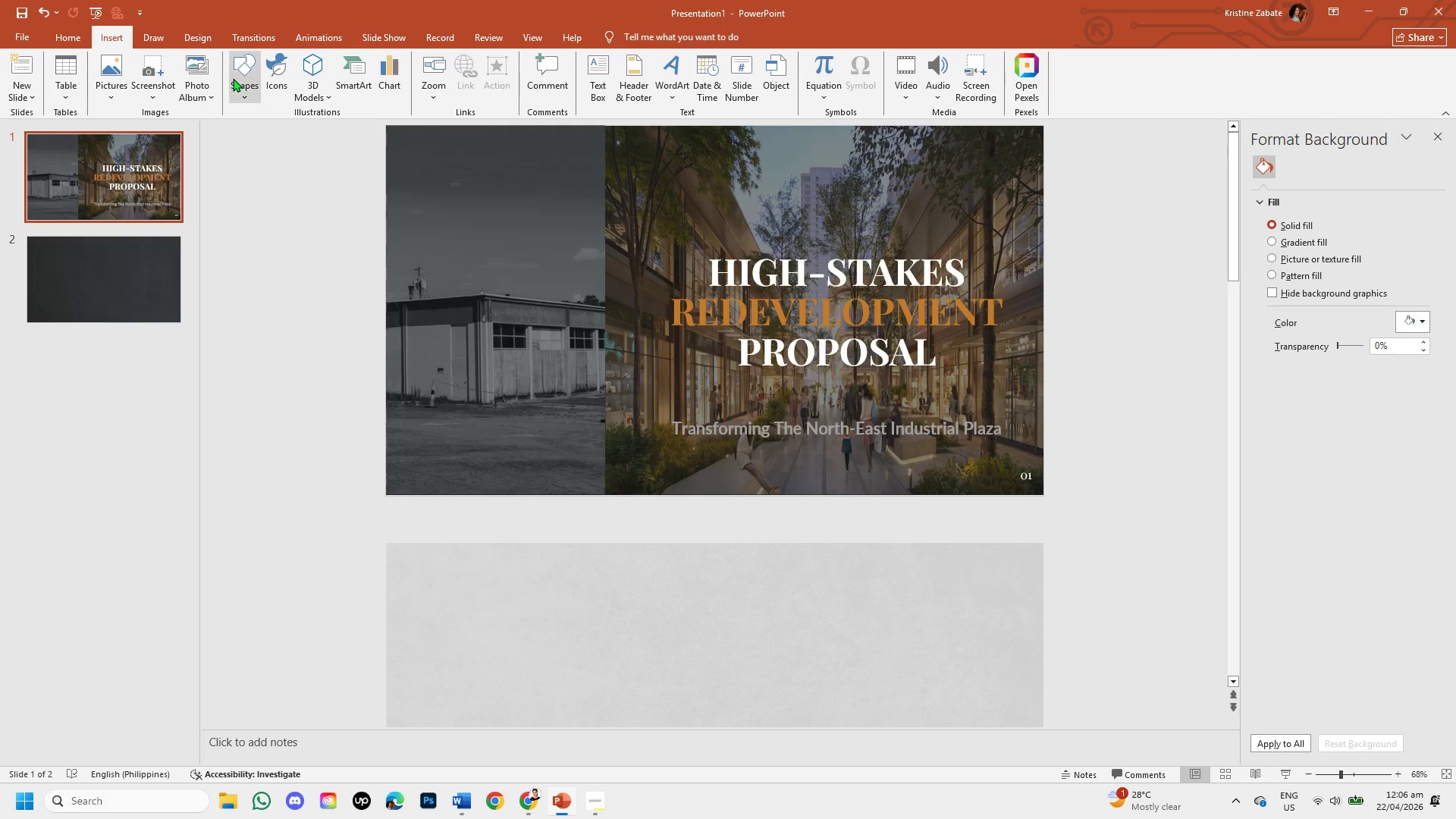 
left_click([234, 78])
 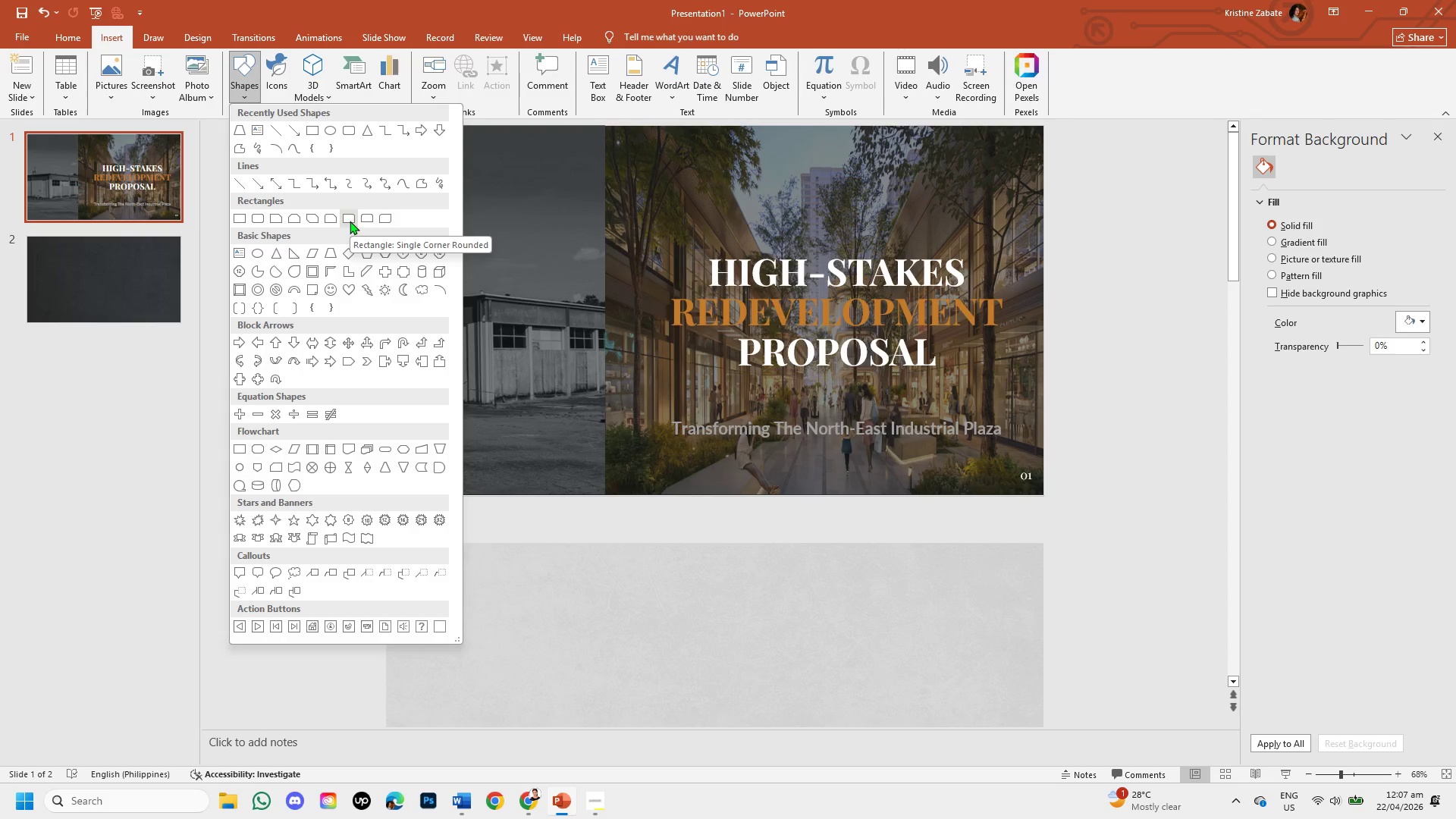 
wait(27.17)
 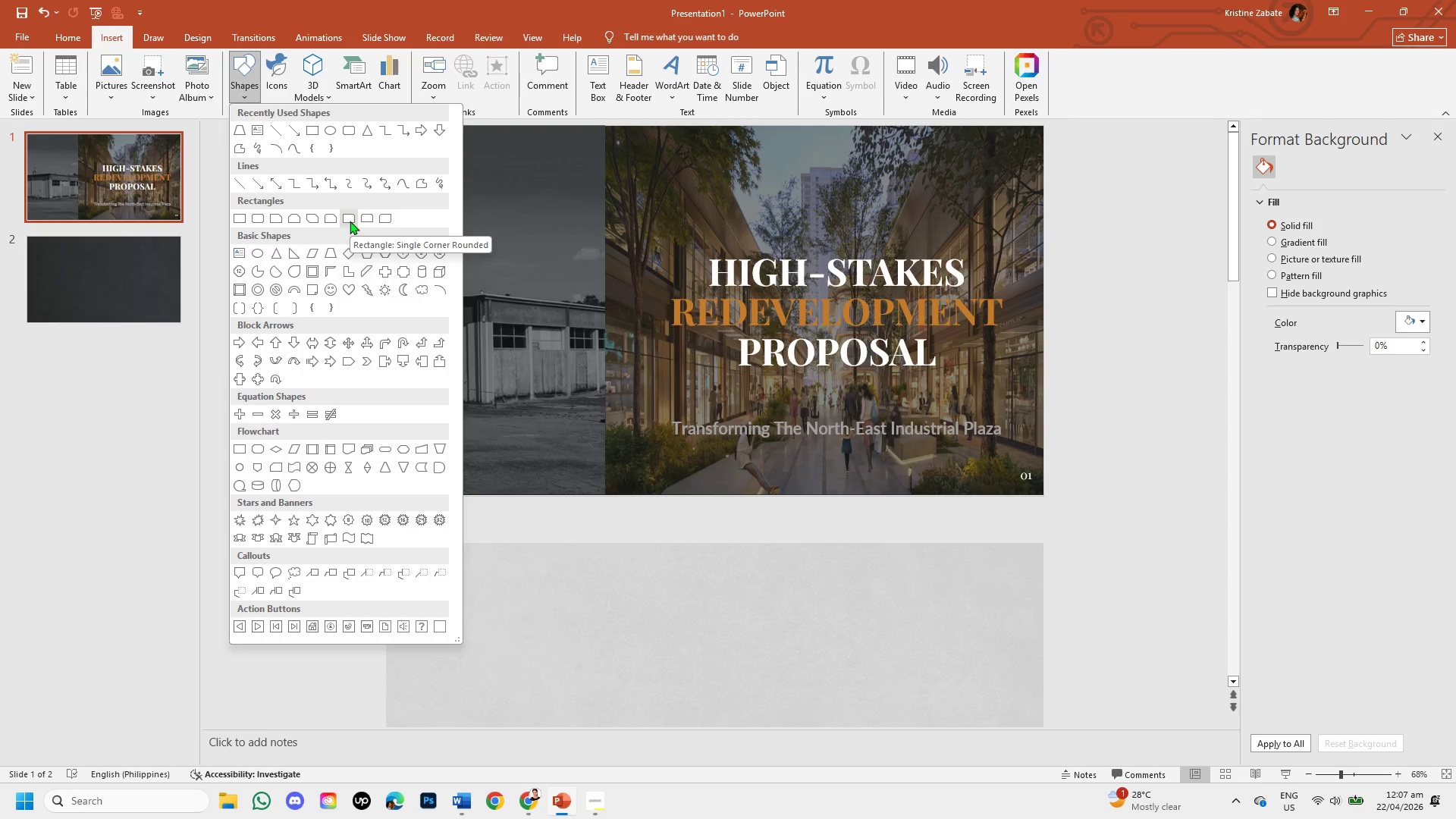 
mouse_move([366, 221])
 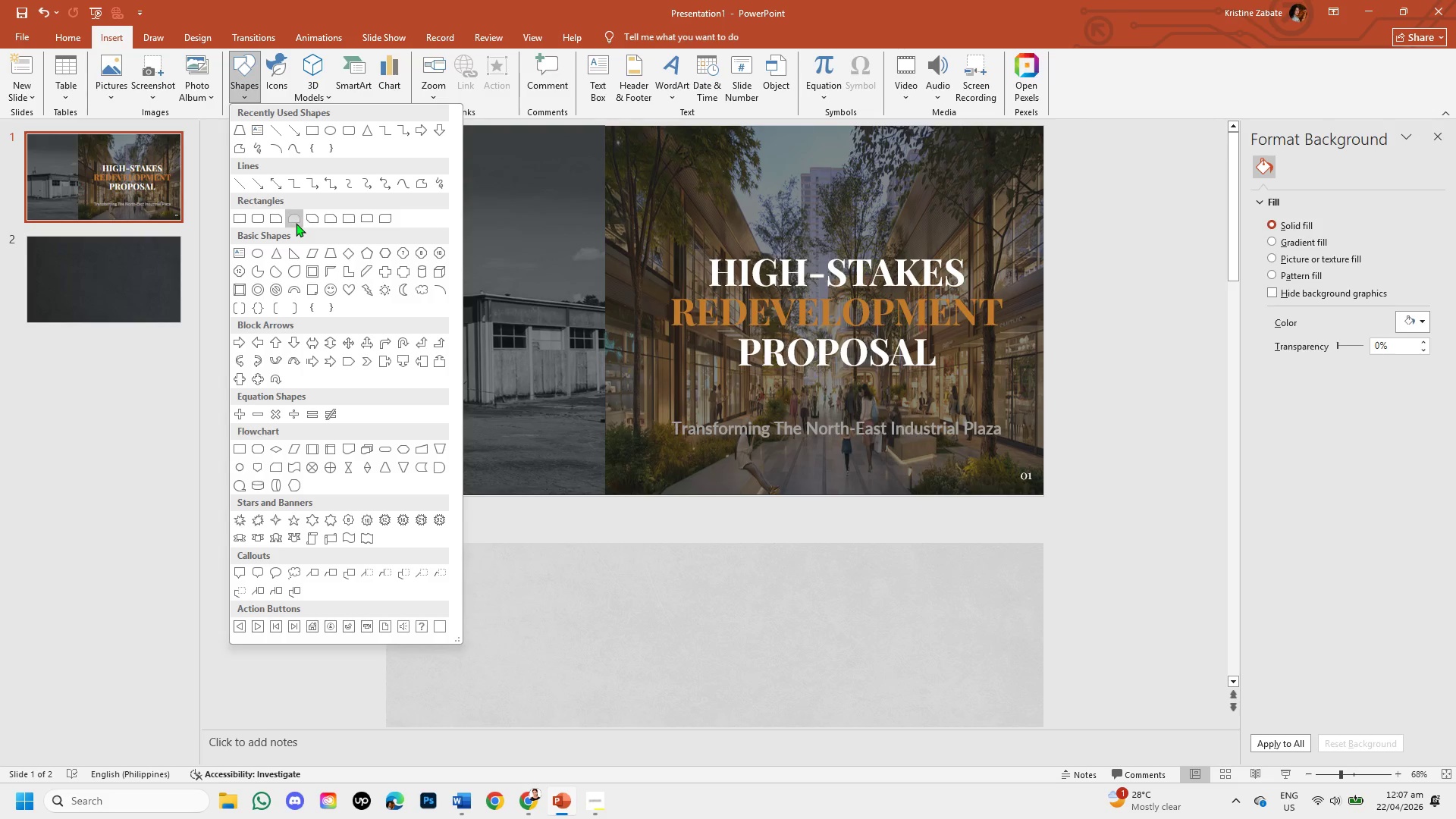 
left_click([296, 223])
 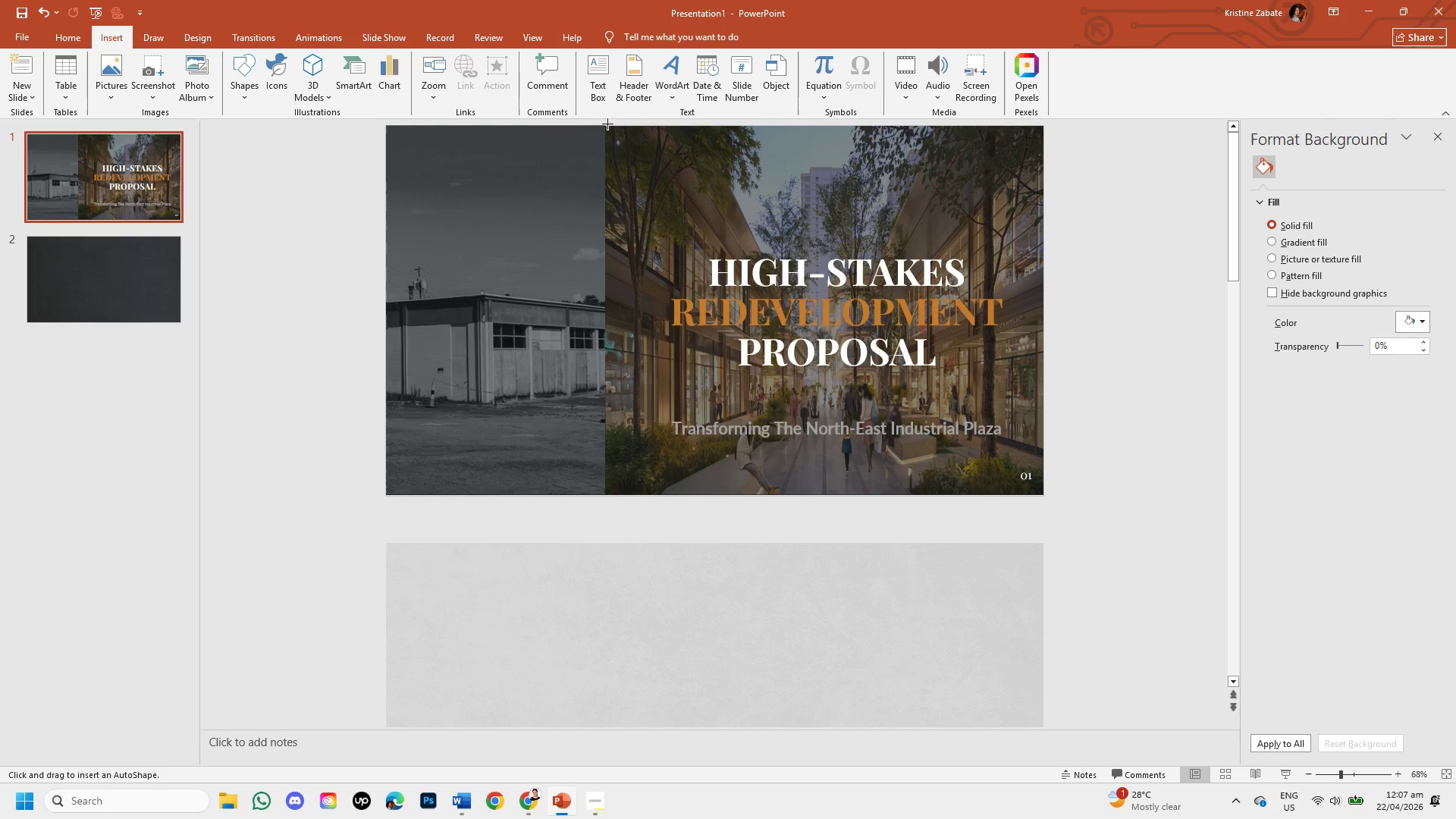 
left_click_drag(start_coordinate=[609, 123], to_coordinate=[551, 493])
 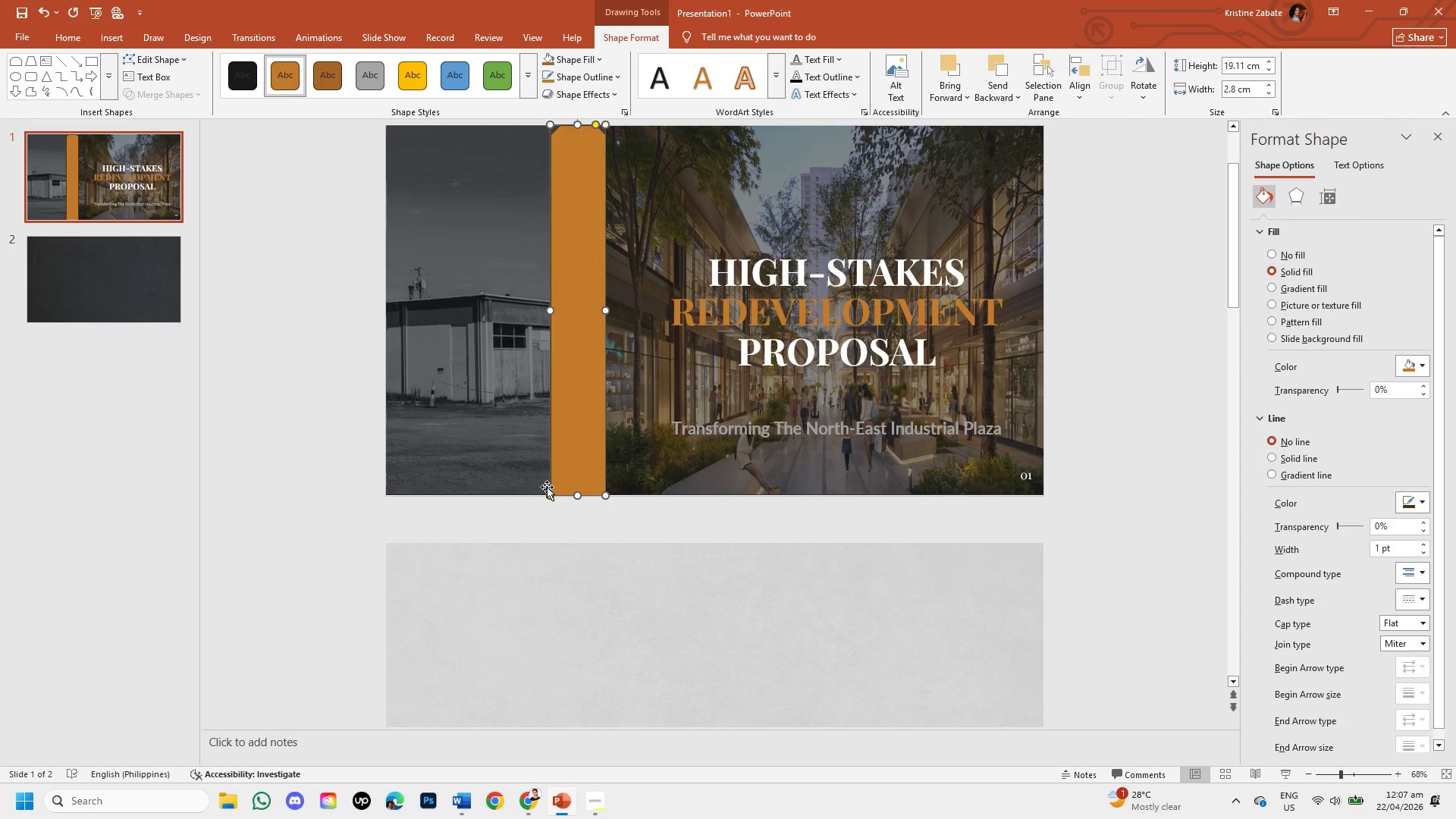 
wait(7.98)
 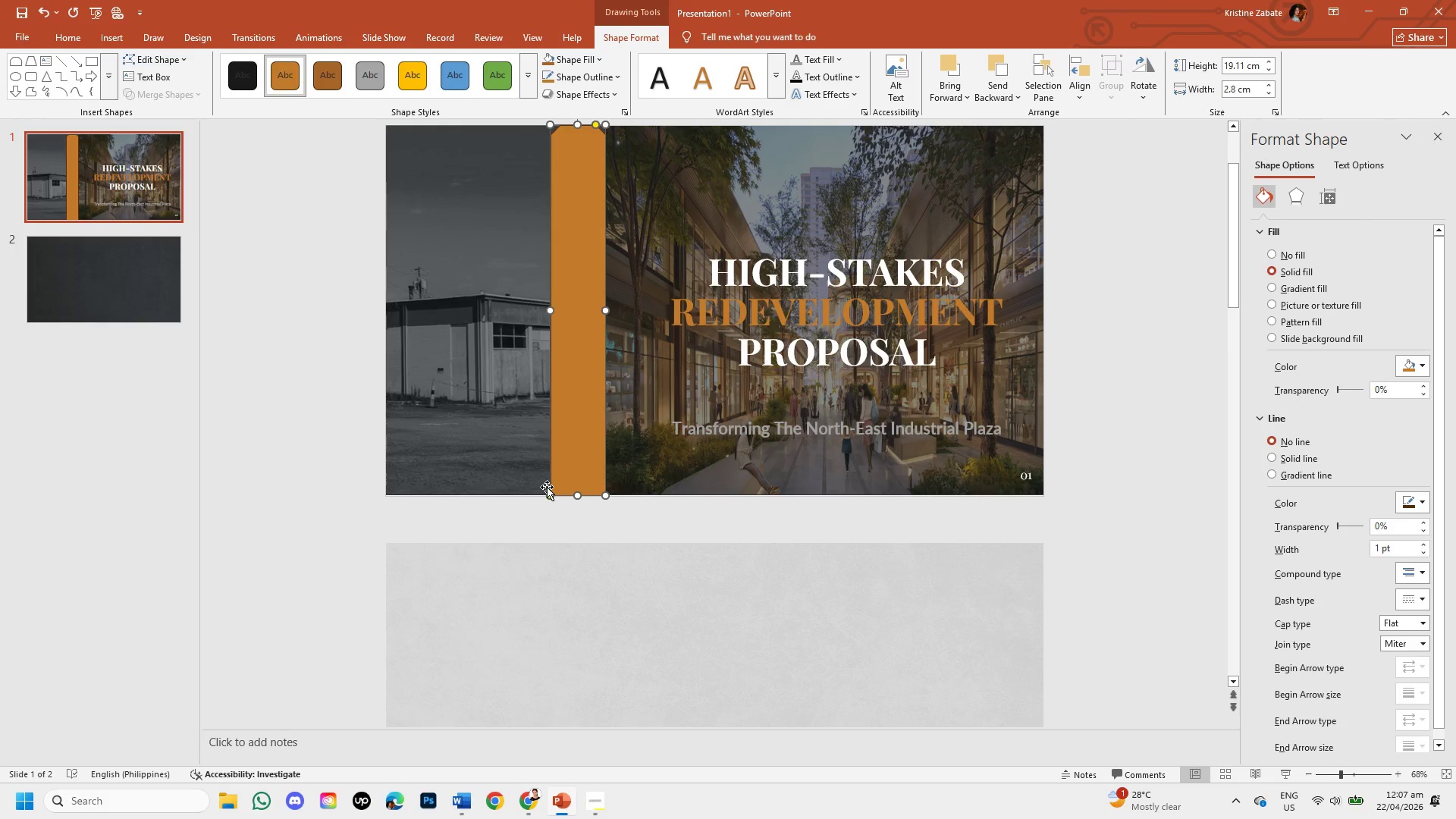 
left_click([593, 388])
 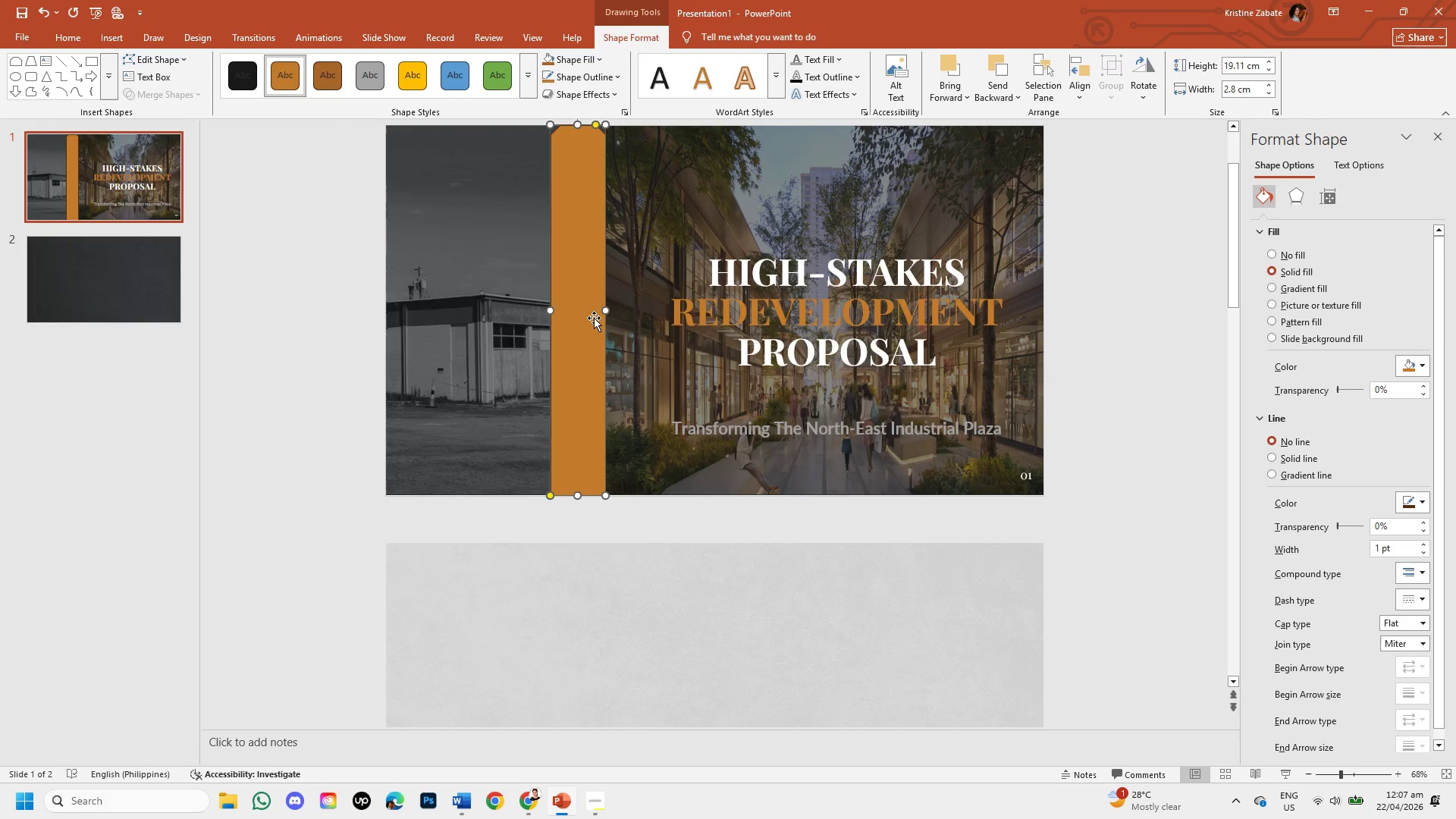 
left_click_drag(start_coordinate=[604, 312], to_coordinate=[554, 297])
 